 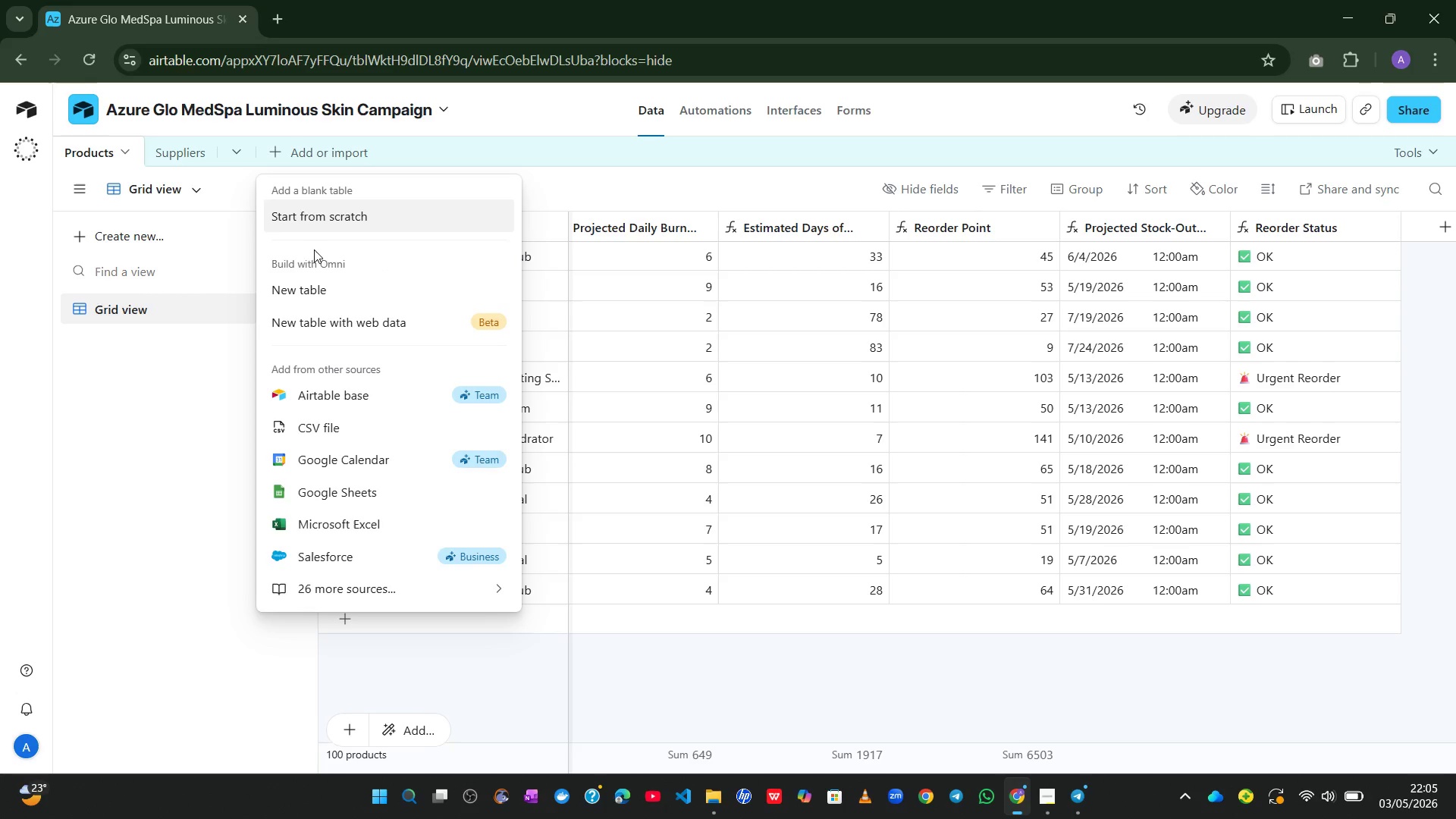 
left_click([326, 218])
 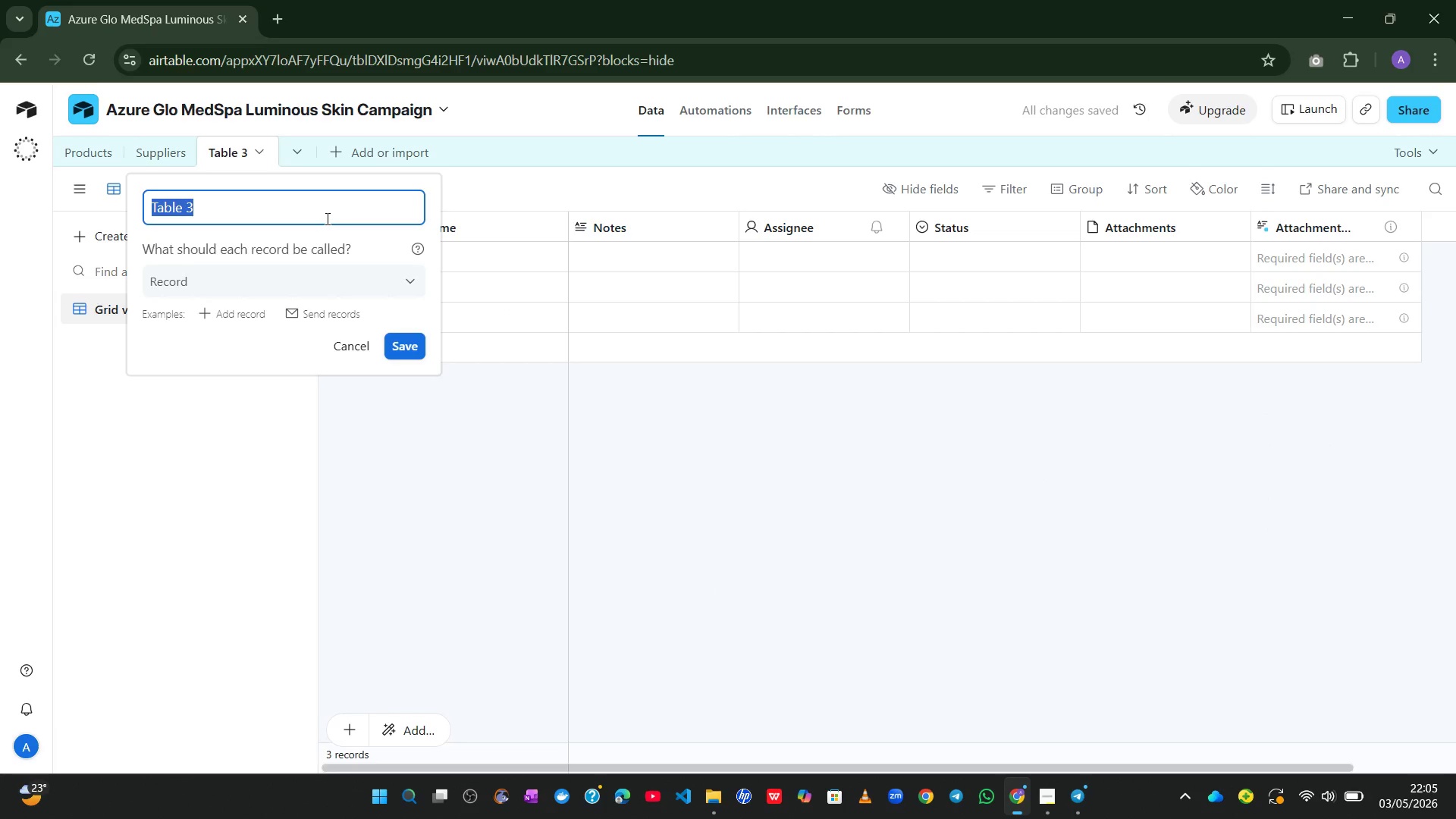 
type(INventory Logs Tav)
key(Backspace)
type(ble)
 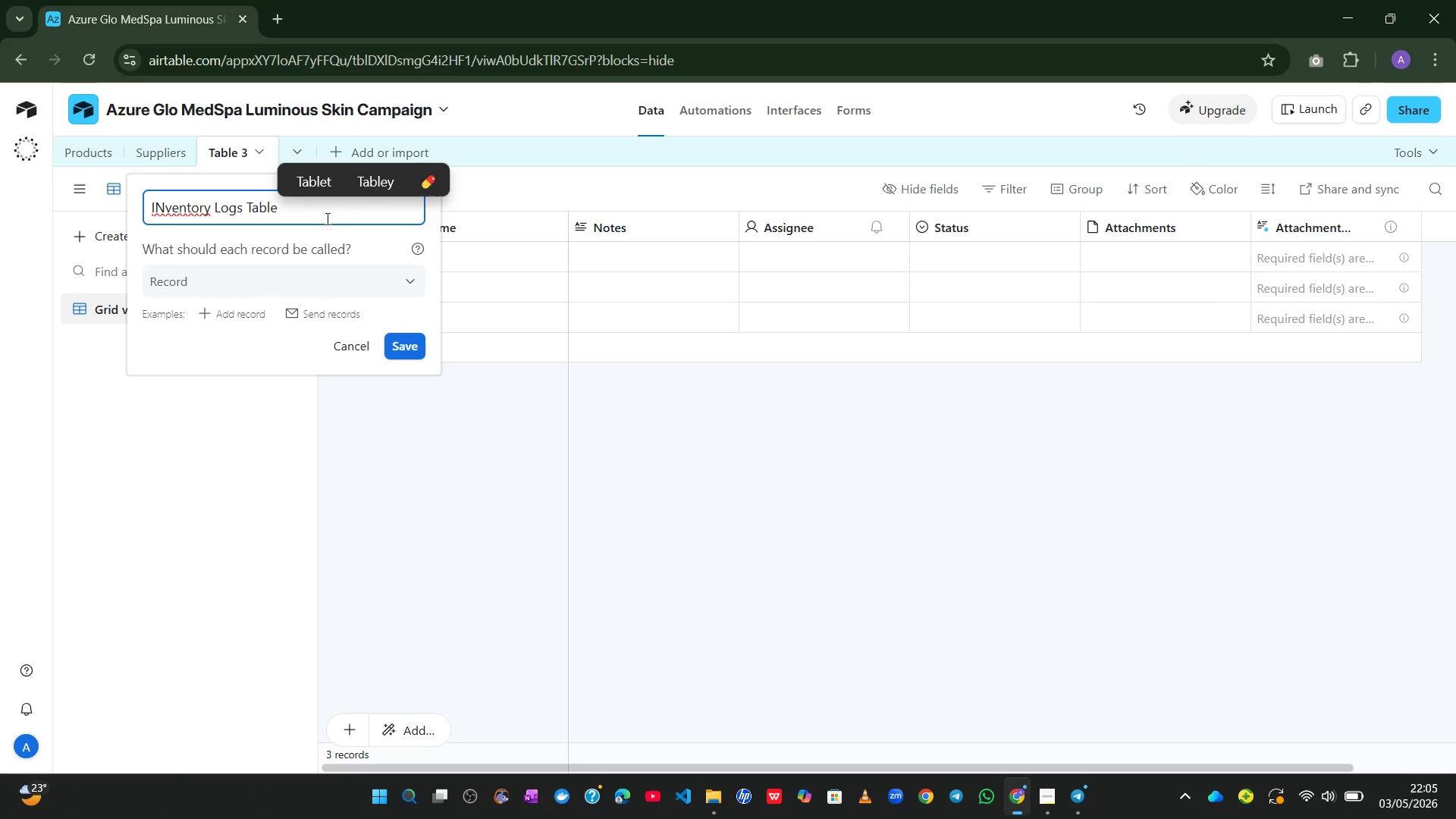 
left_click([206, 209])
 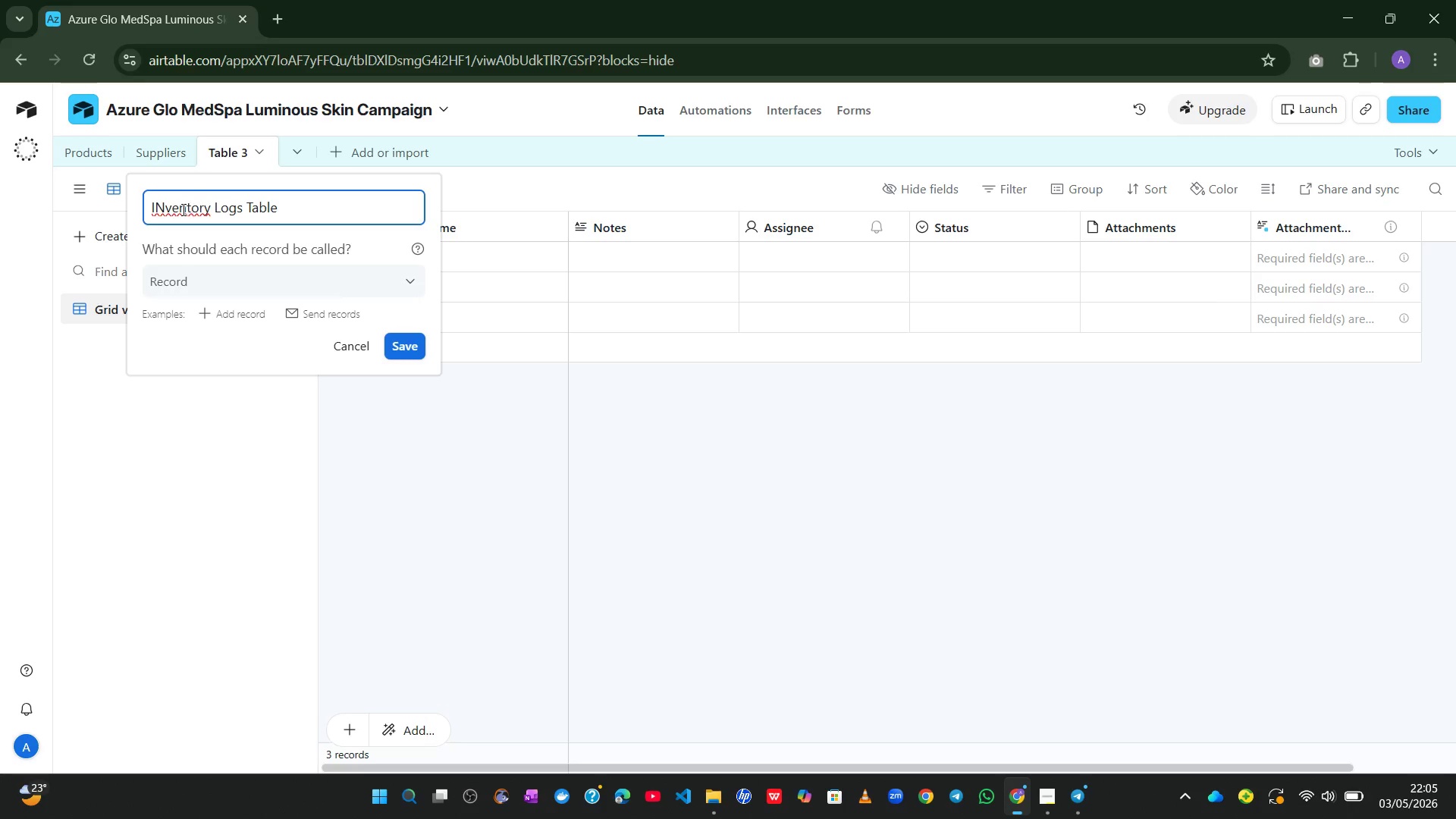 
left_click([169, 215])
 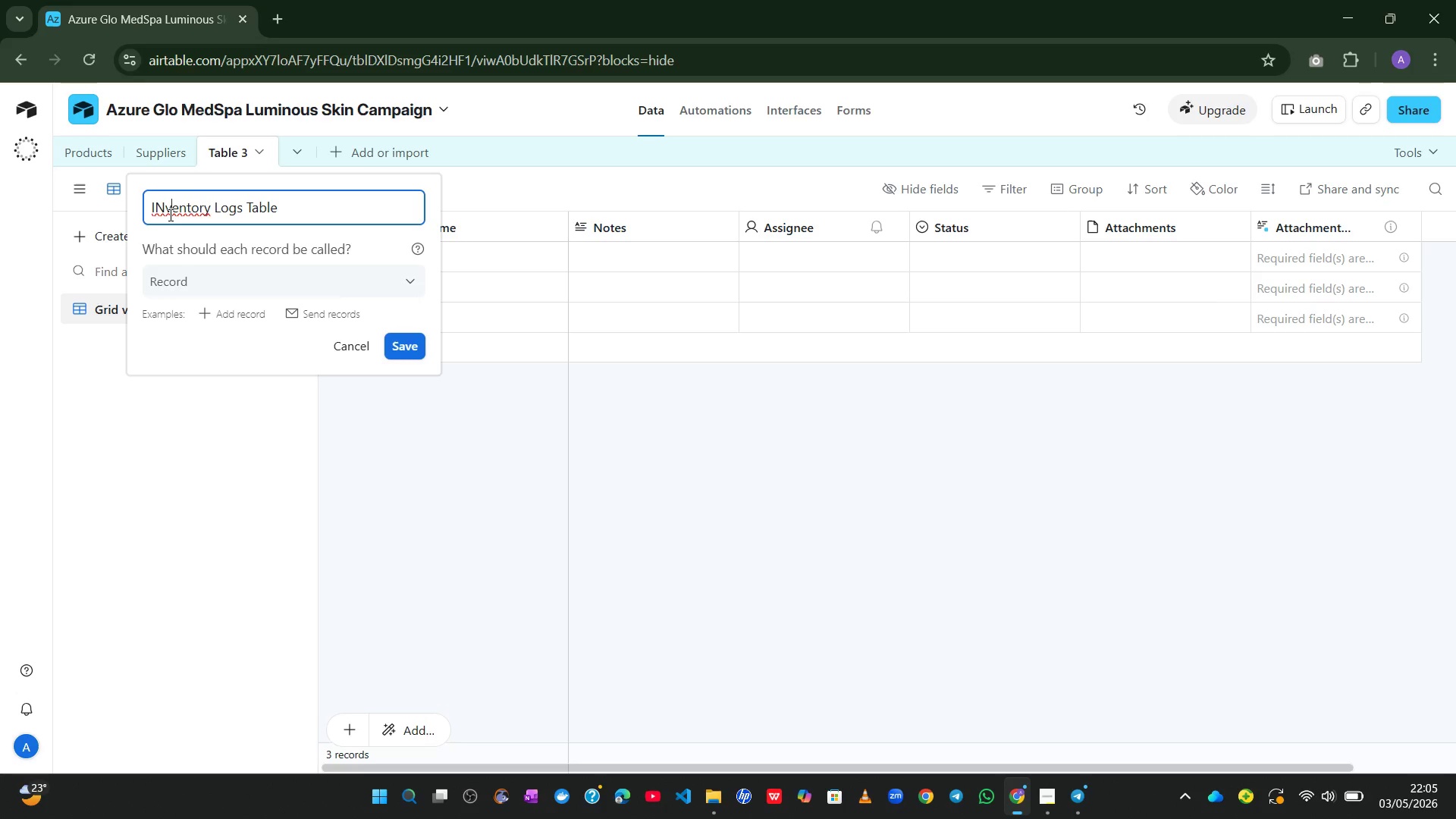 
key(ArrowLeft)
 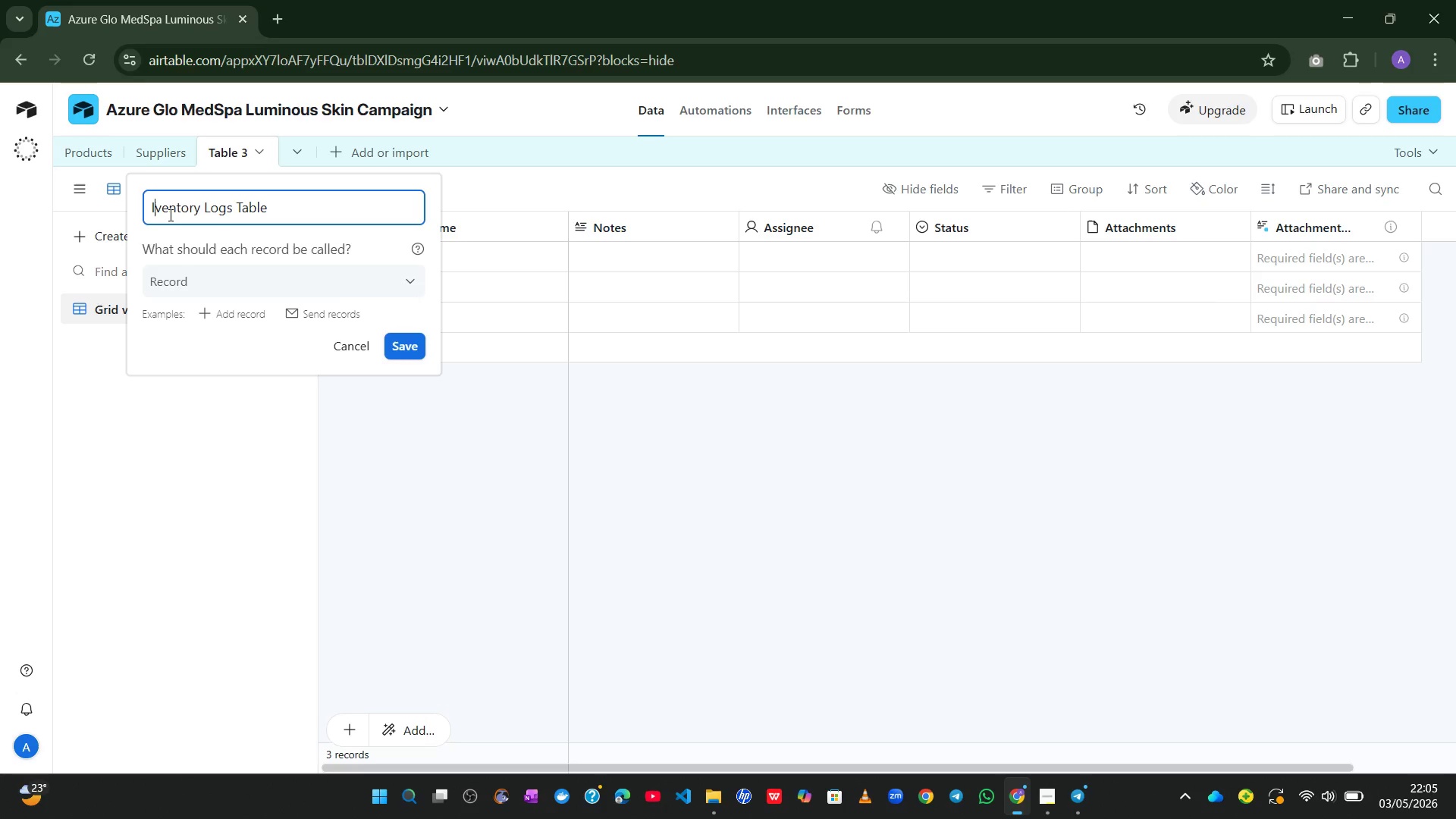 
key(Backspace)
 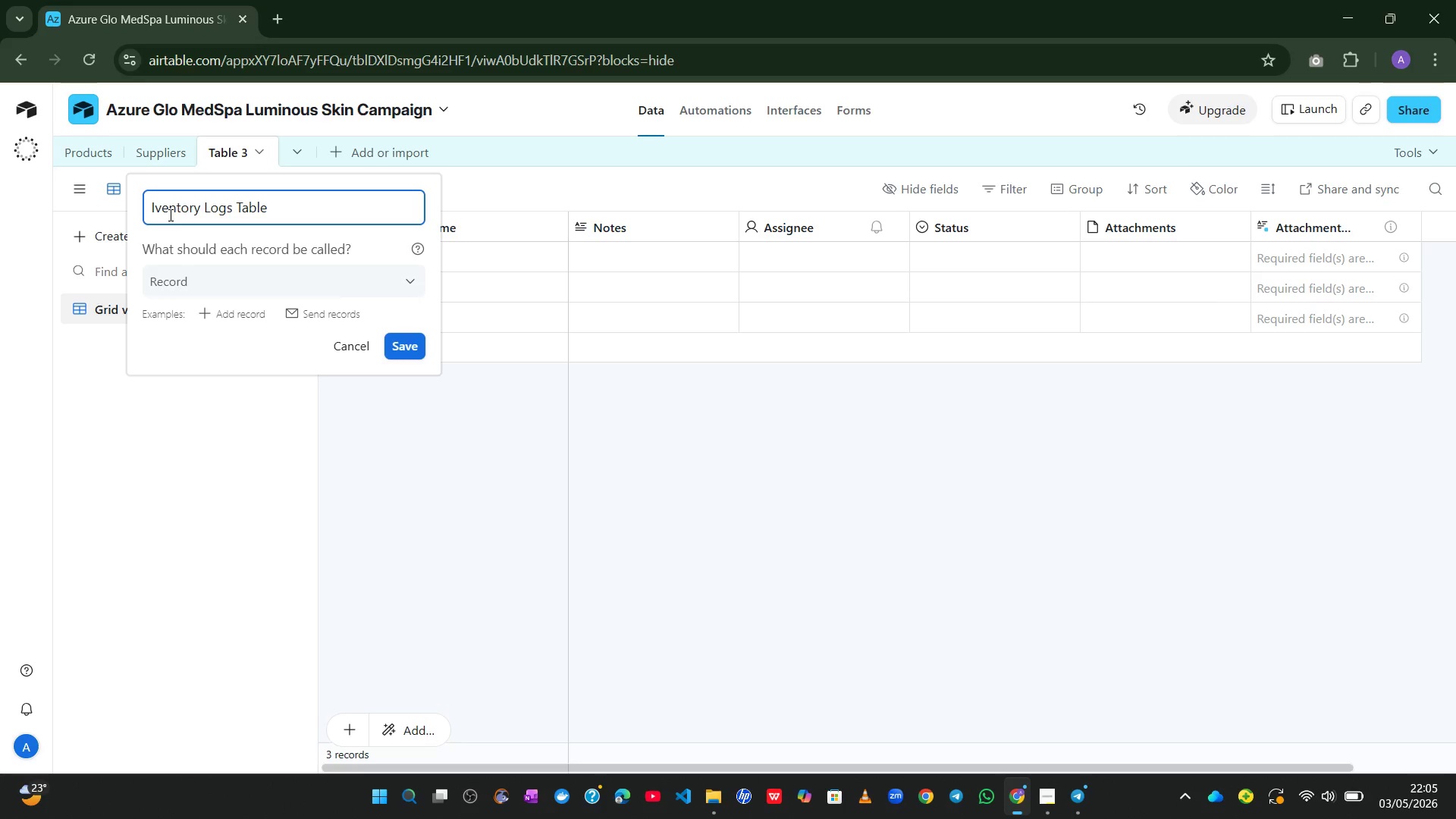 
key(N)
 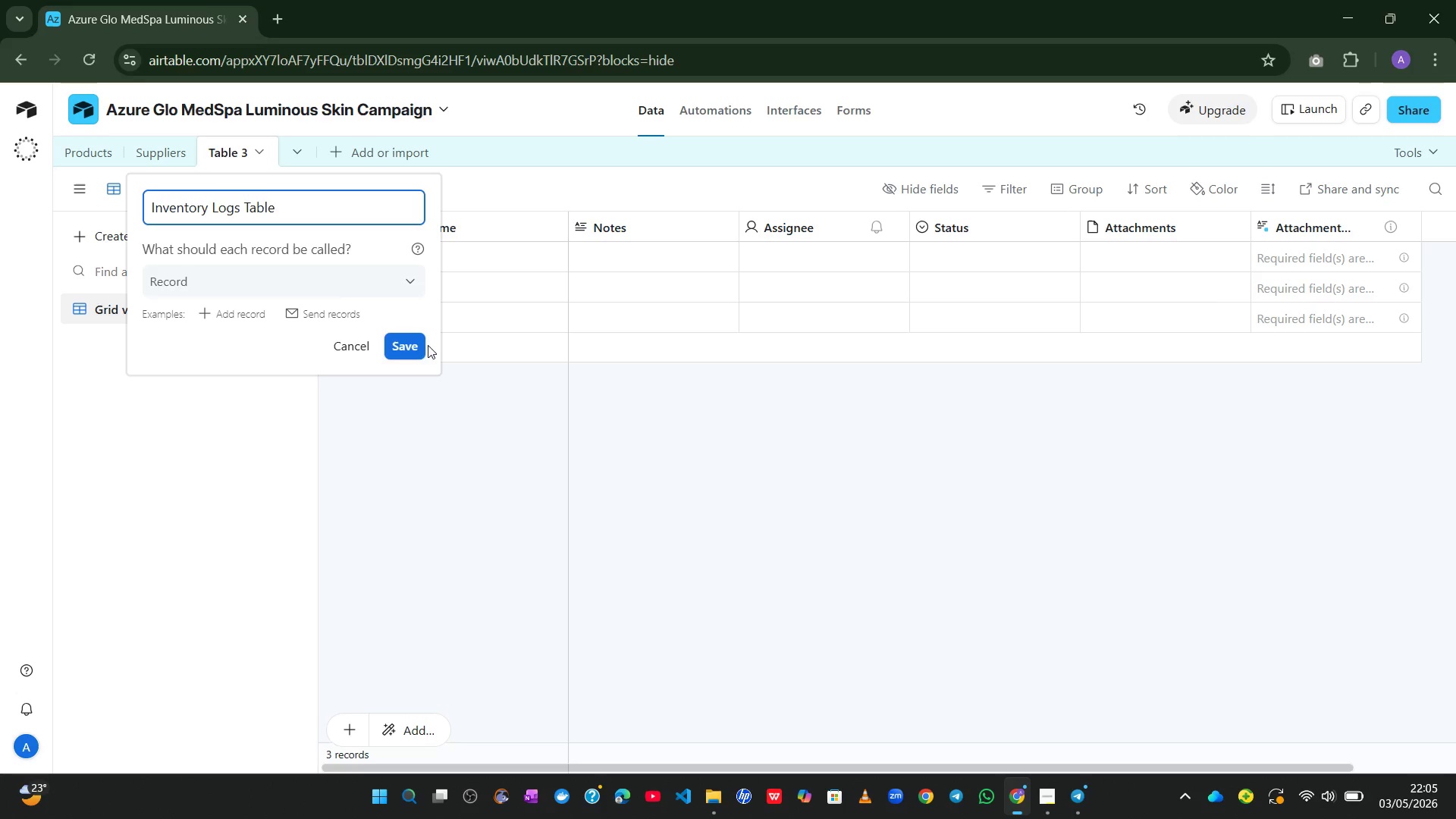 
left_click([413, 347])
 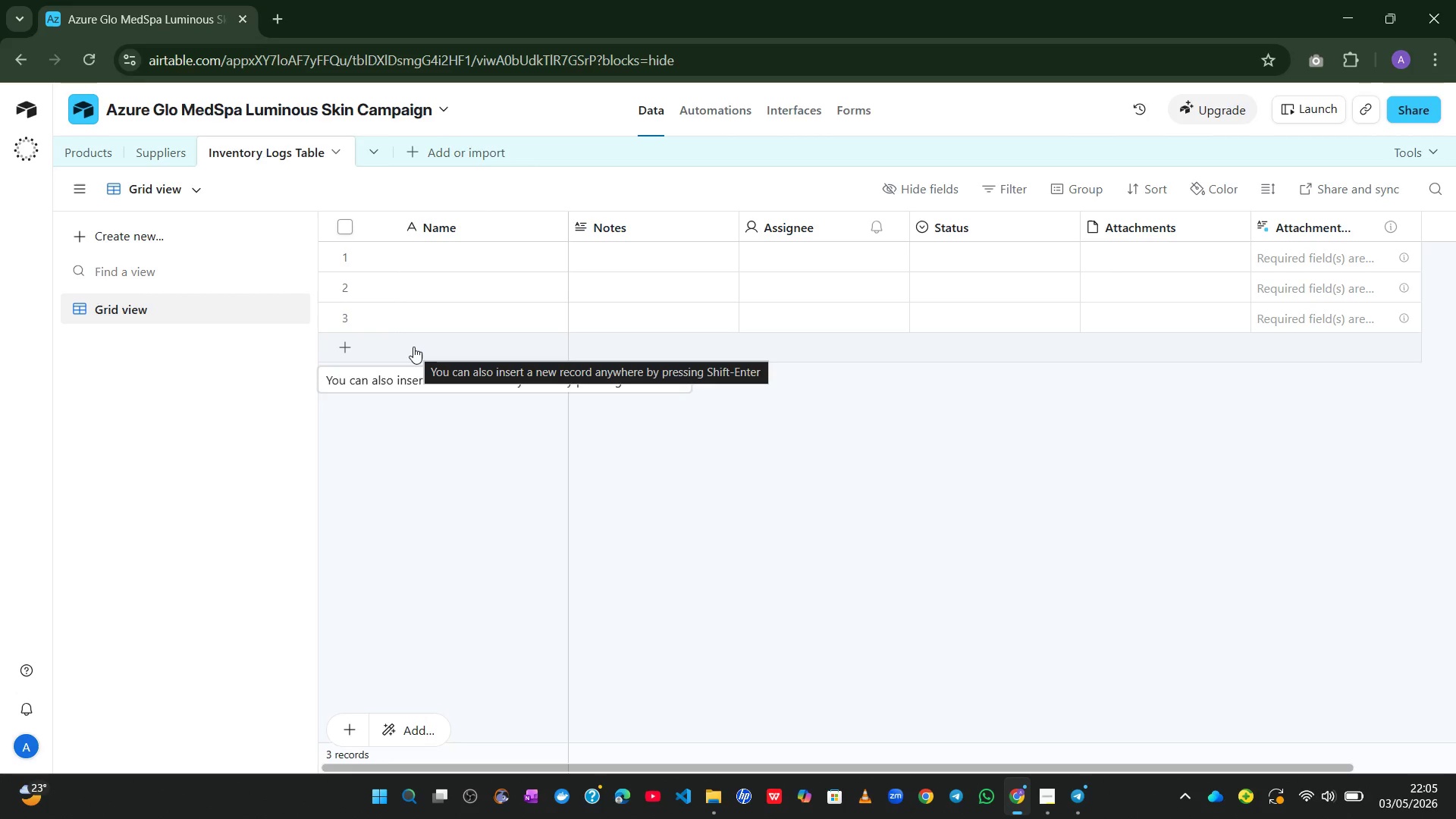 
wait(13.7)
 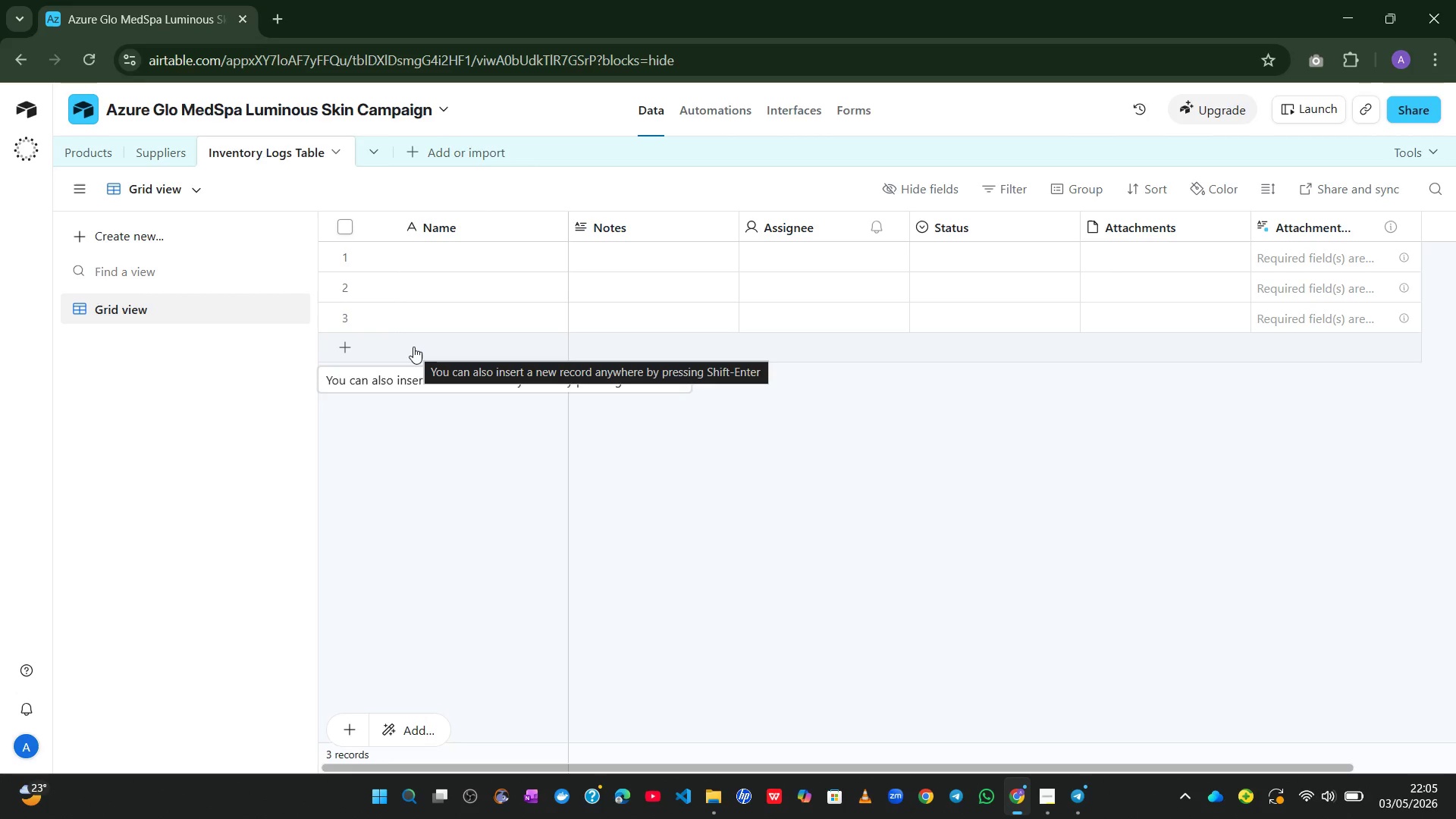 
double_click([262, 149])
 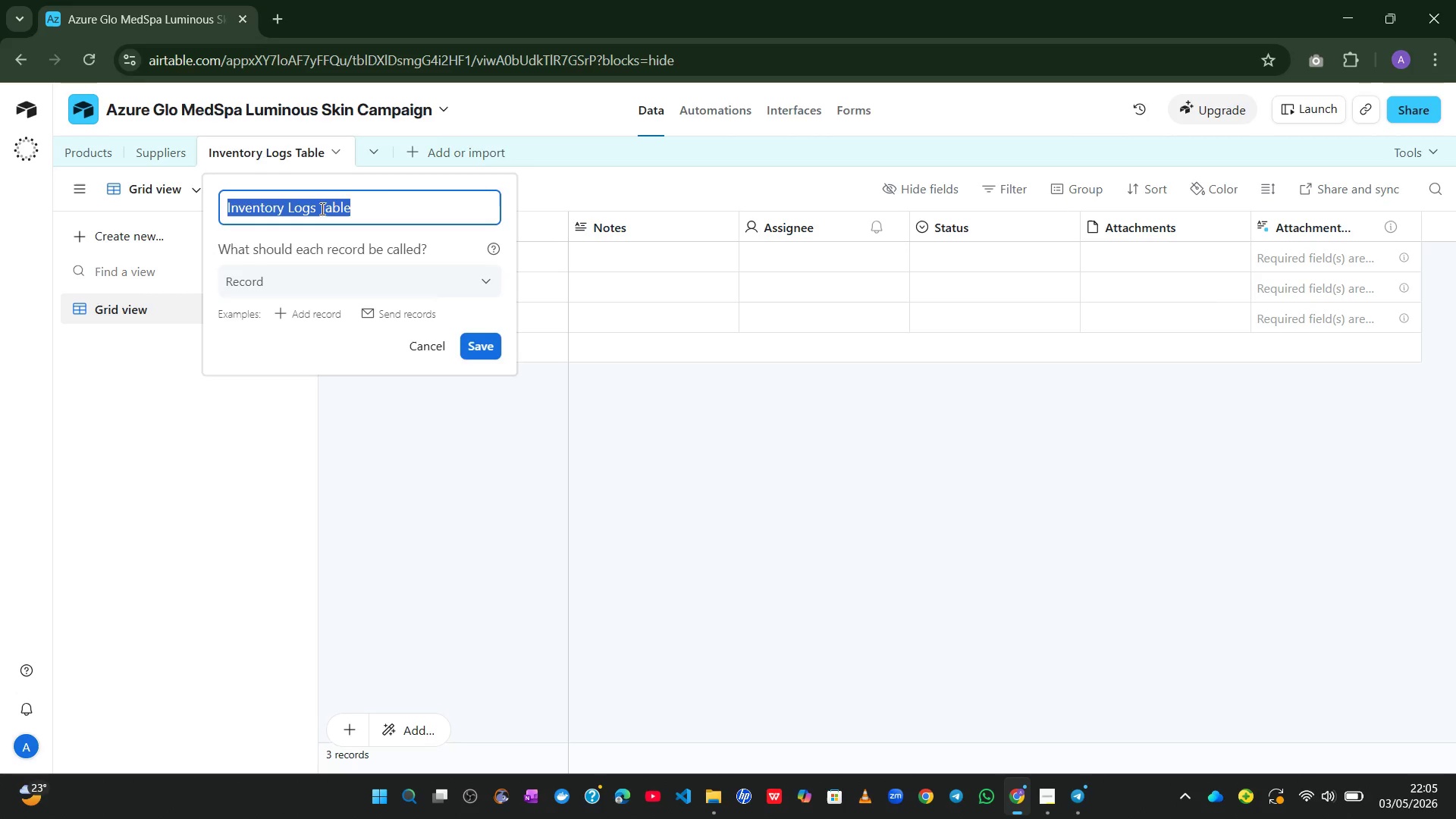 
left_click_drag(start_coordinate=[315, 211], to_coordinate=[356, 211])
 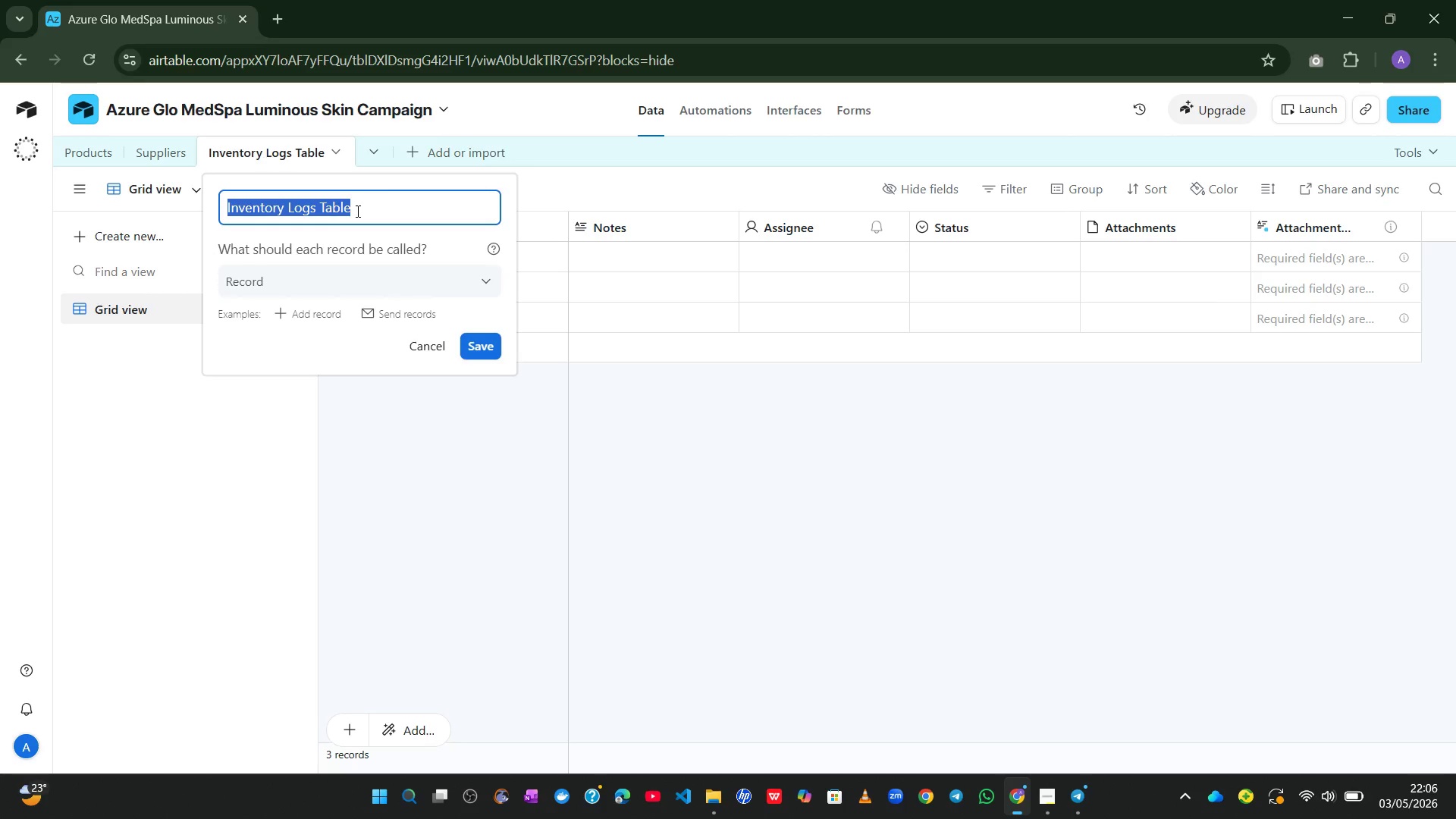 
left_click([356, 211])
 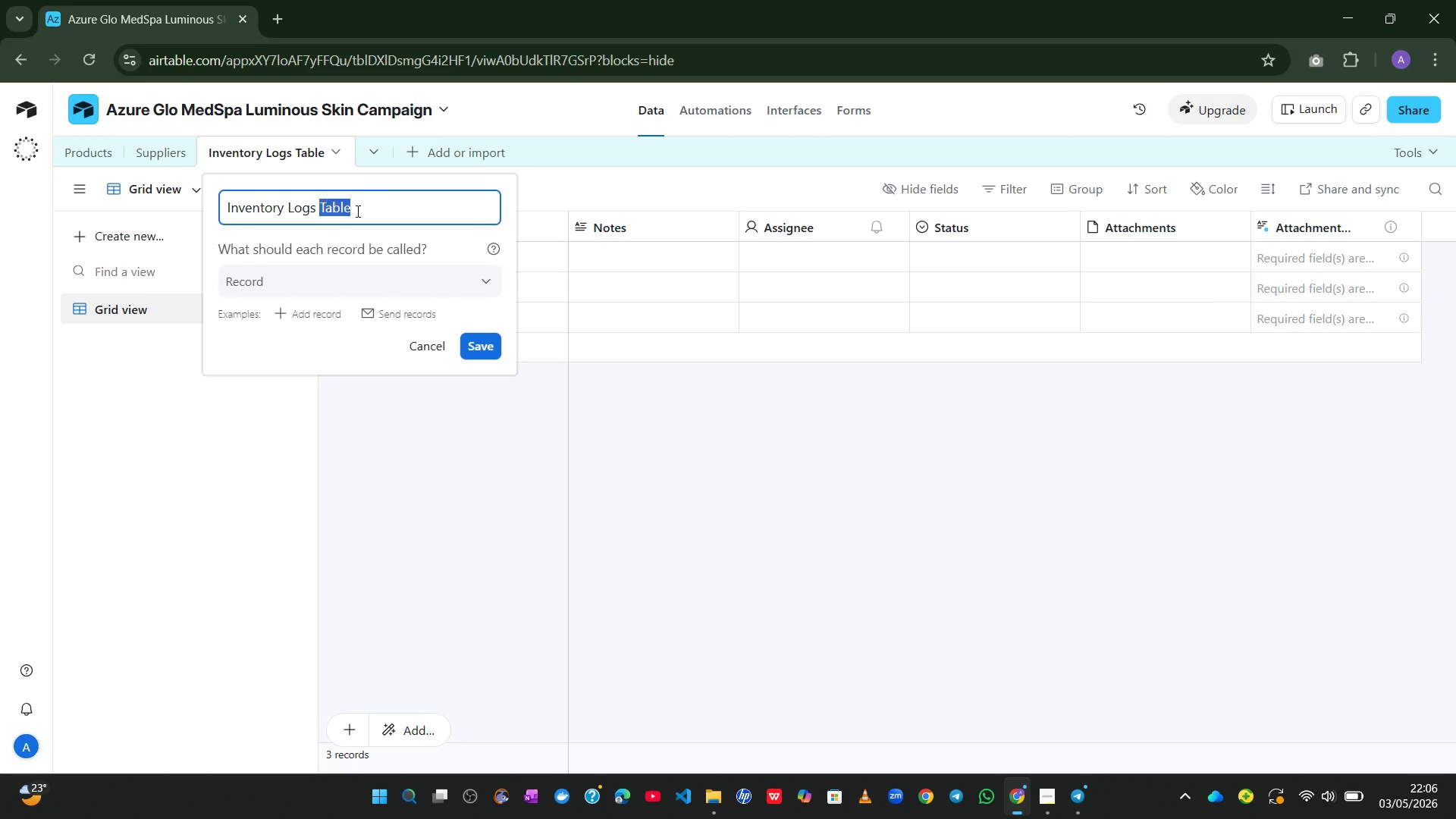 
left_click_drag(start_coordinate=[356, 211], to_coordinate=[335, 211])
 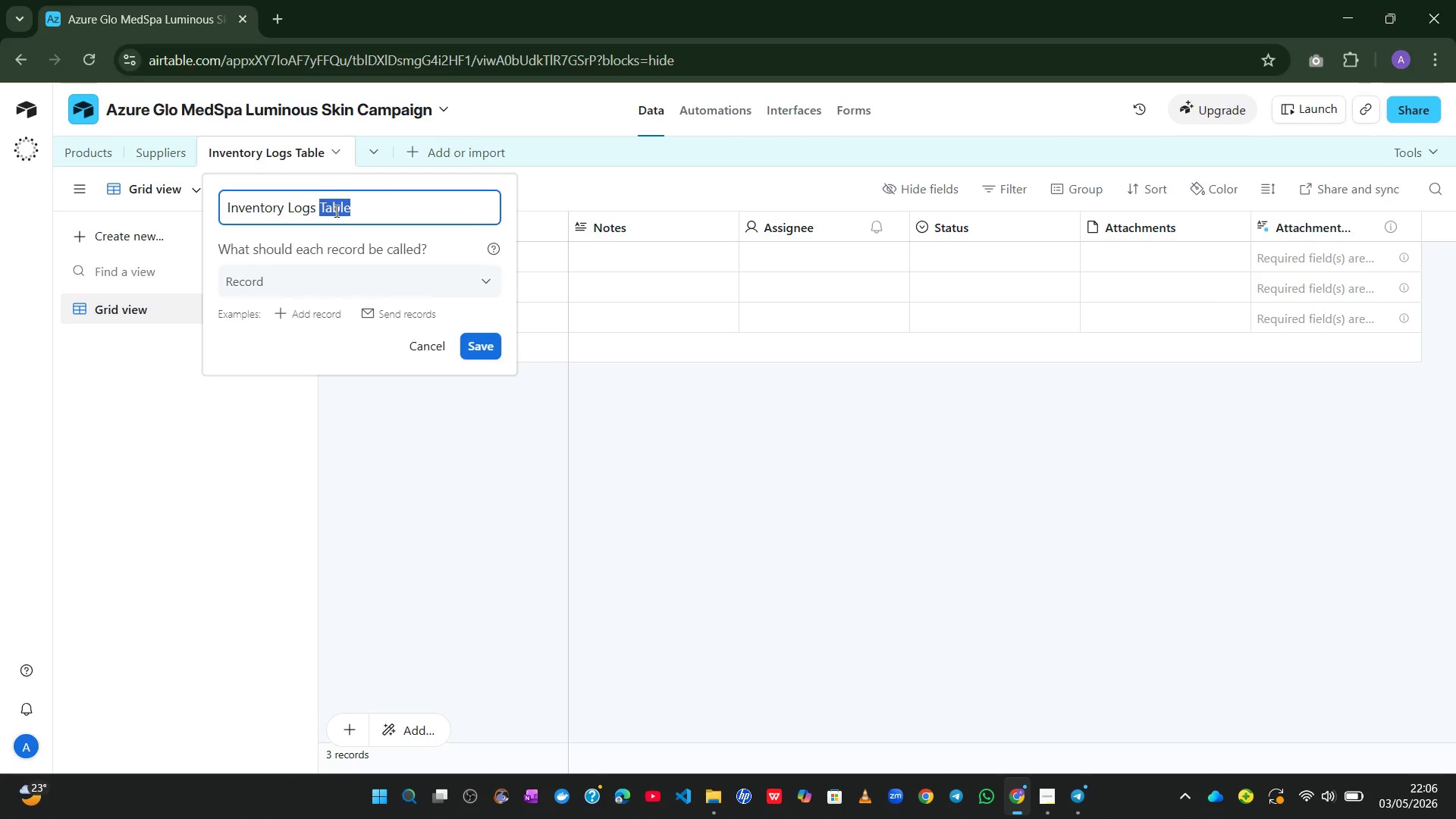 
key(Backspace)
 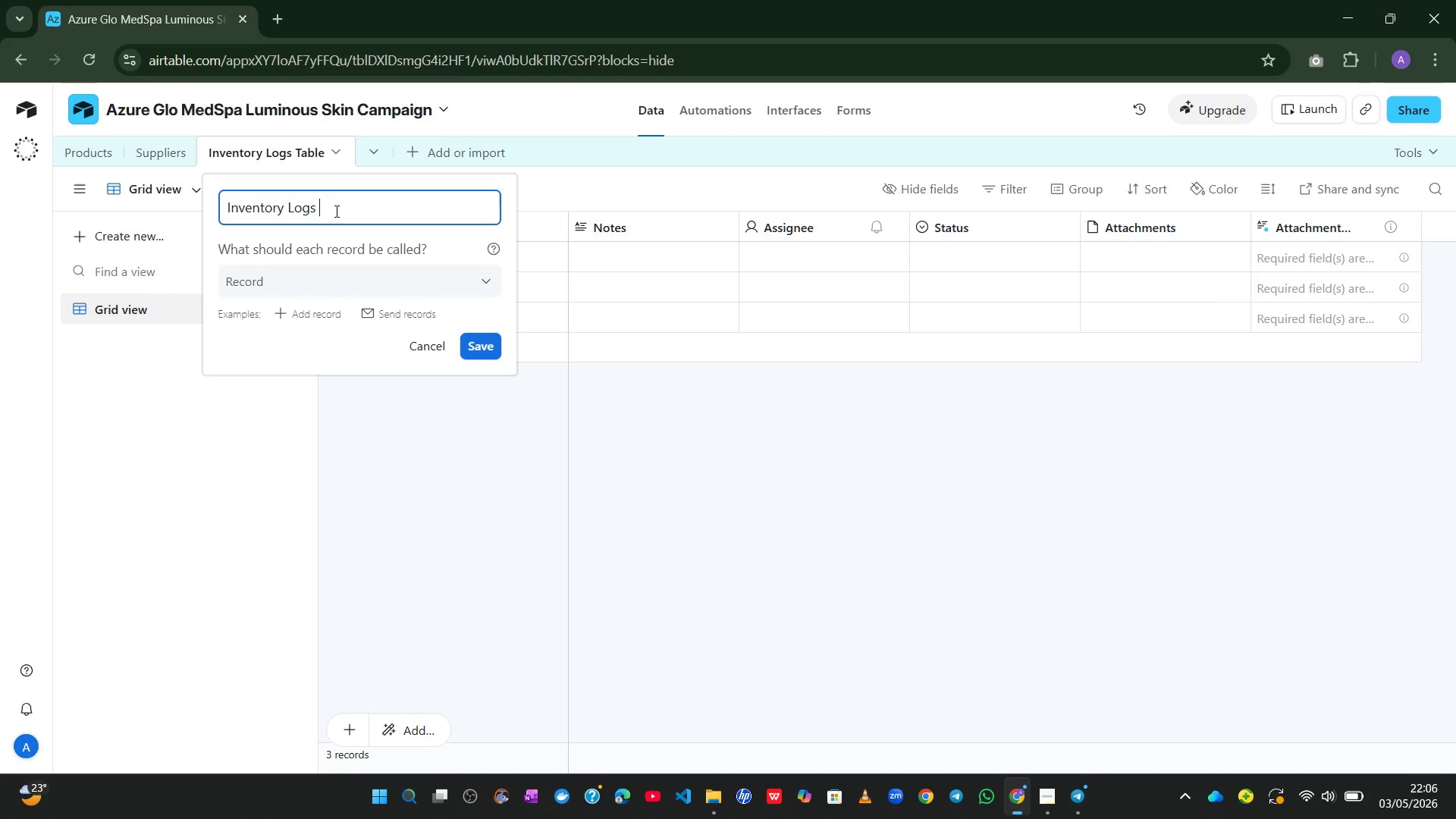 
key(Backspace)
 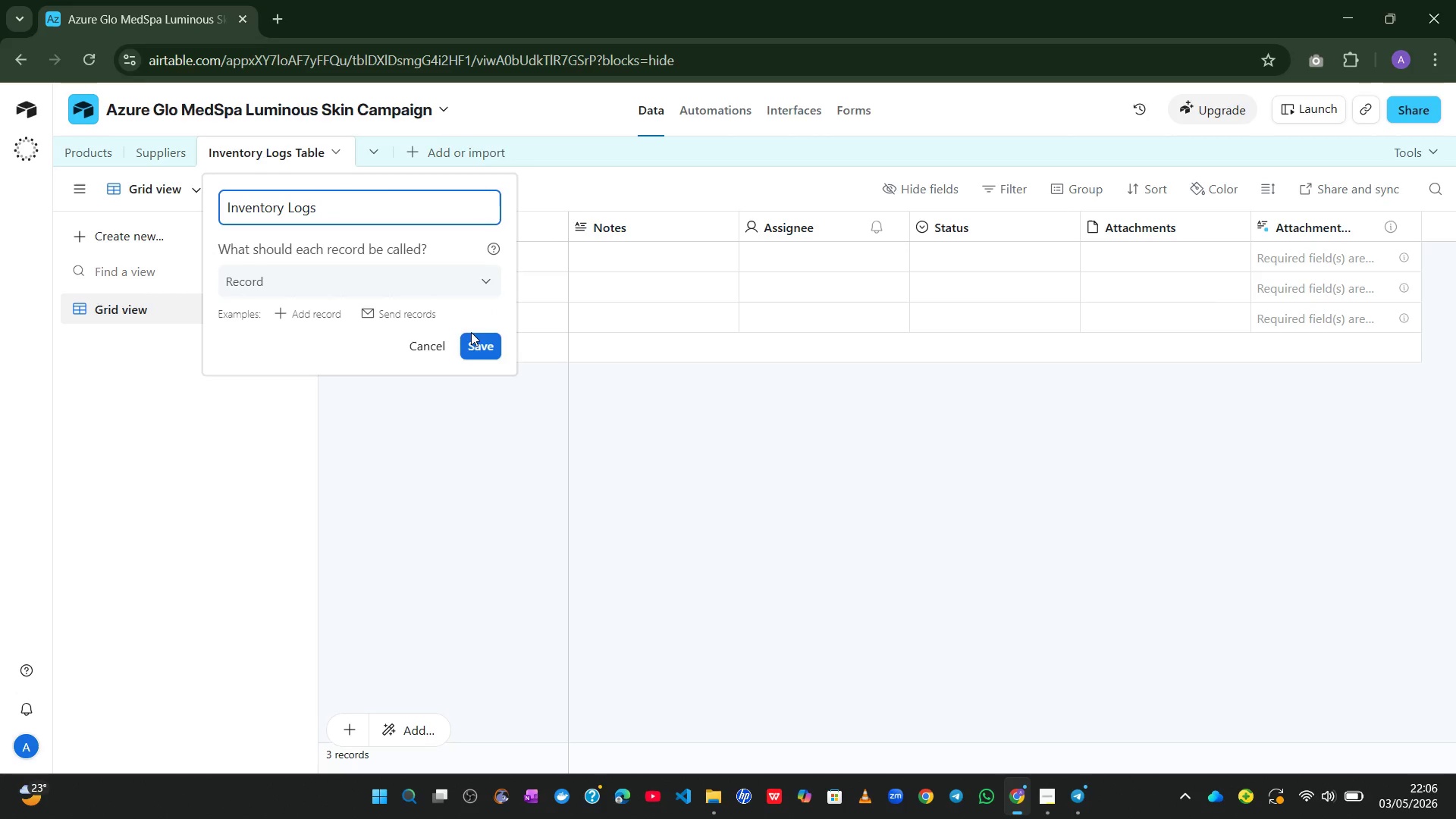 
left_click([480, 336])
 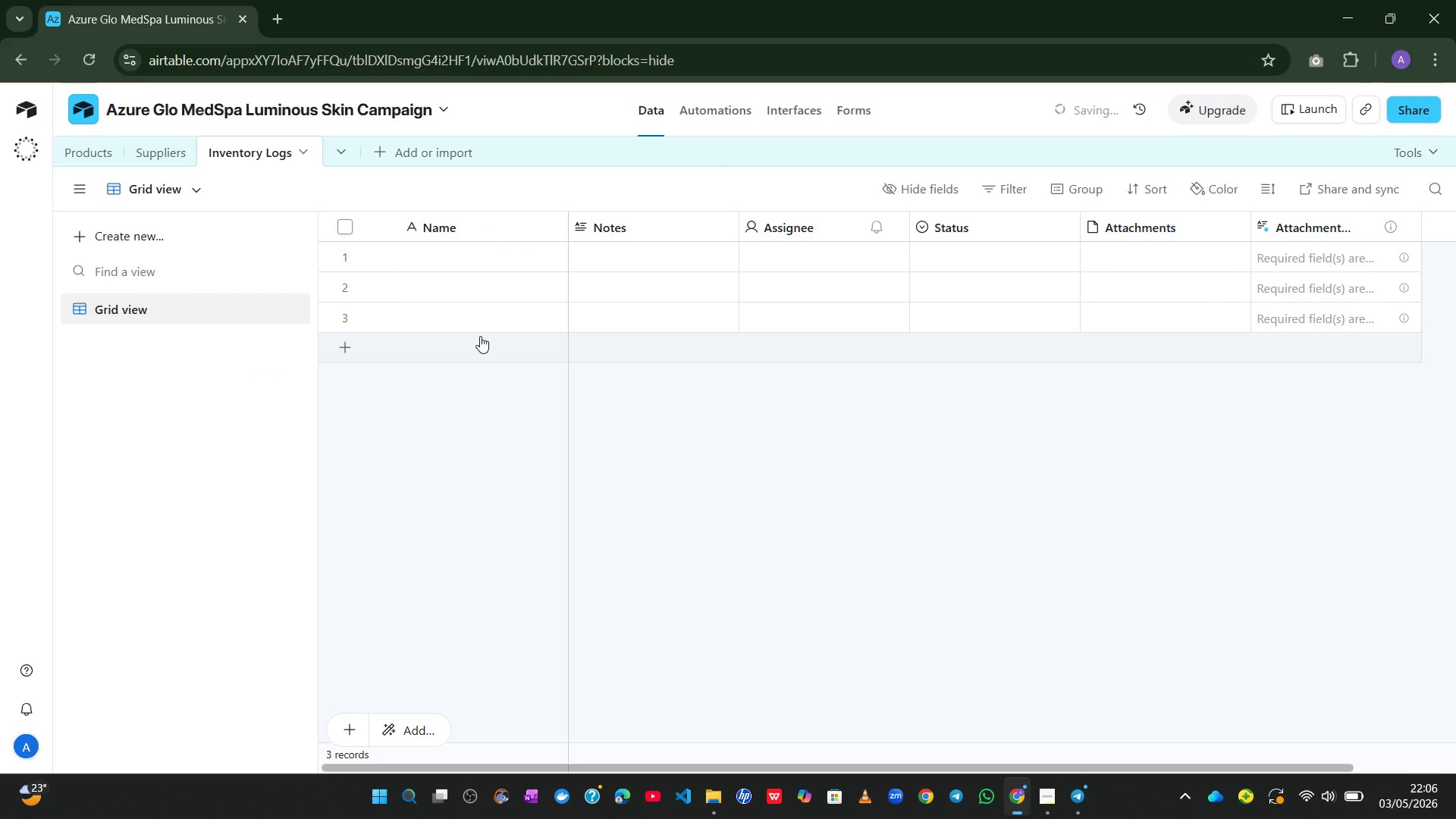 
mouse_move([392, 314])
 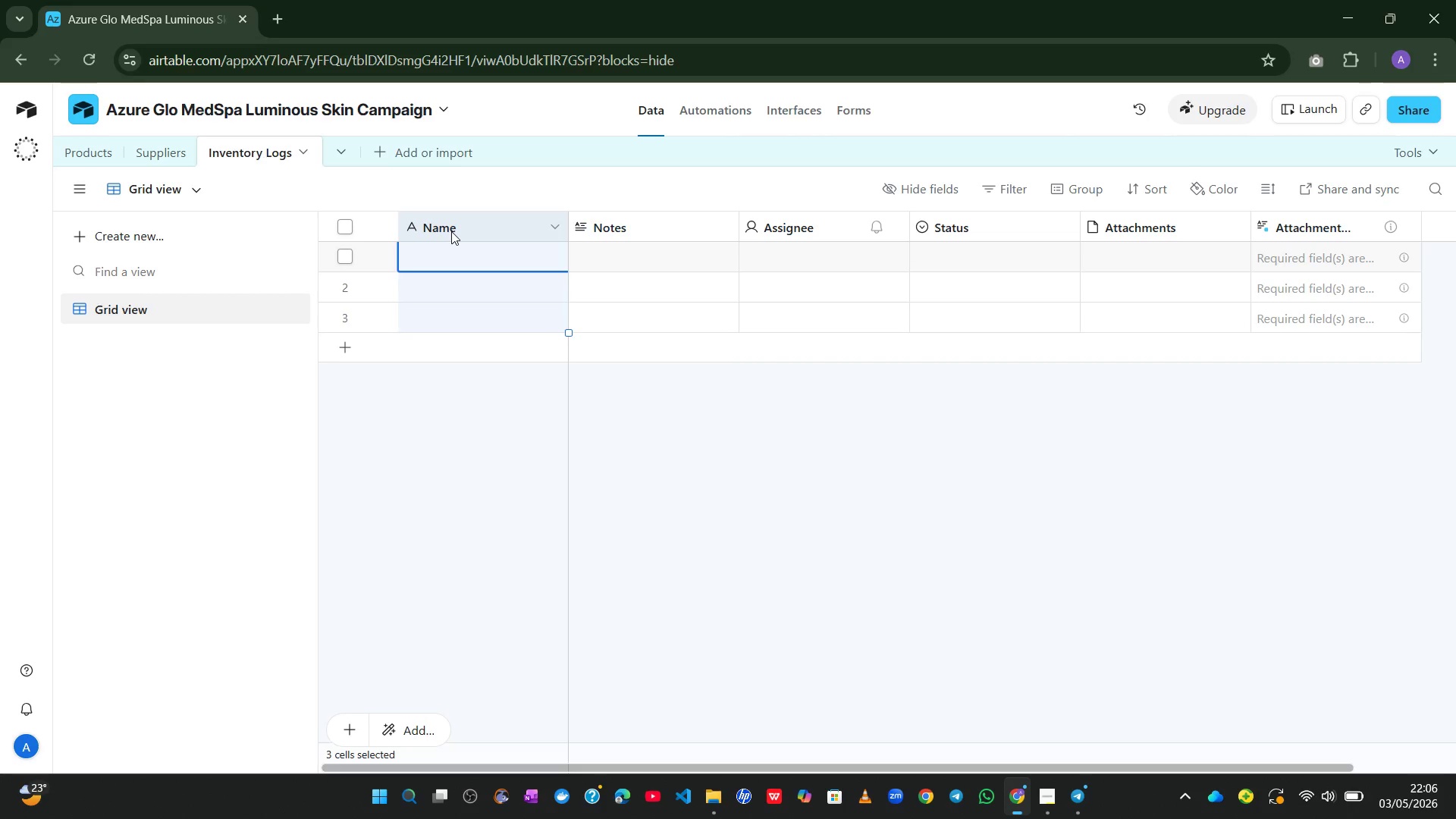 
double_click([451, 231])
 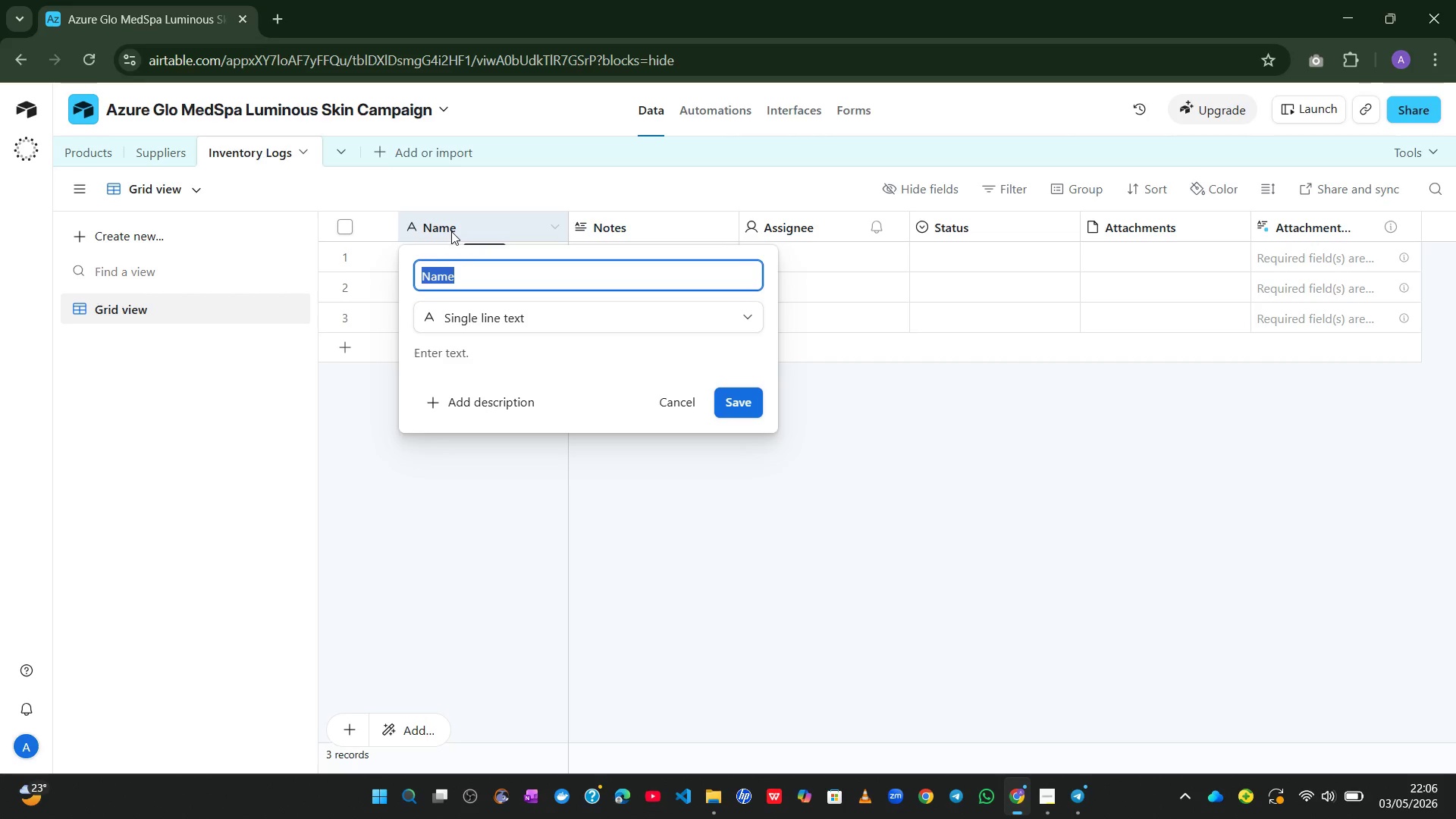 
type(Log Entry)
 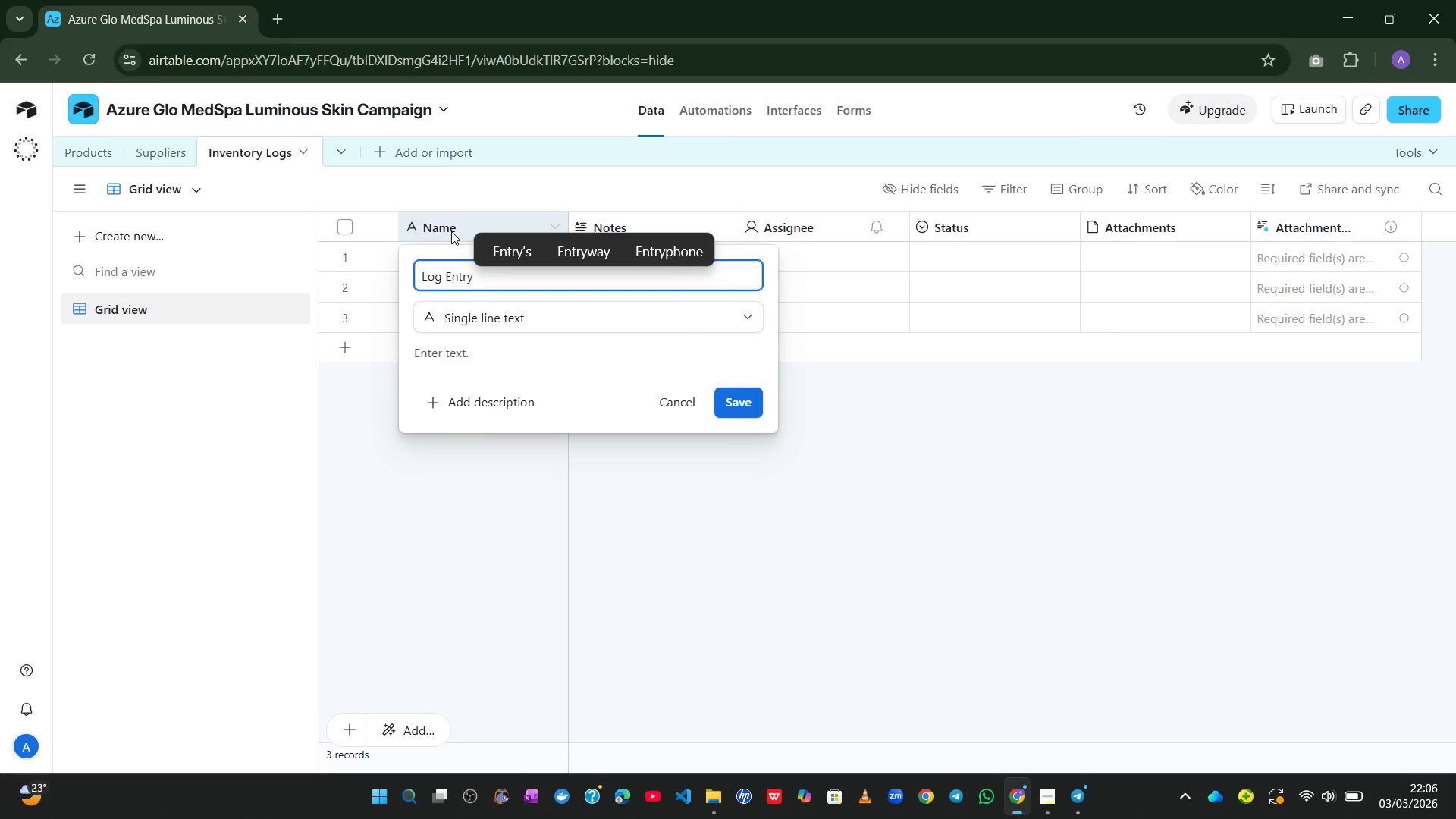 
key(Enter)
 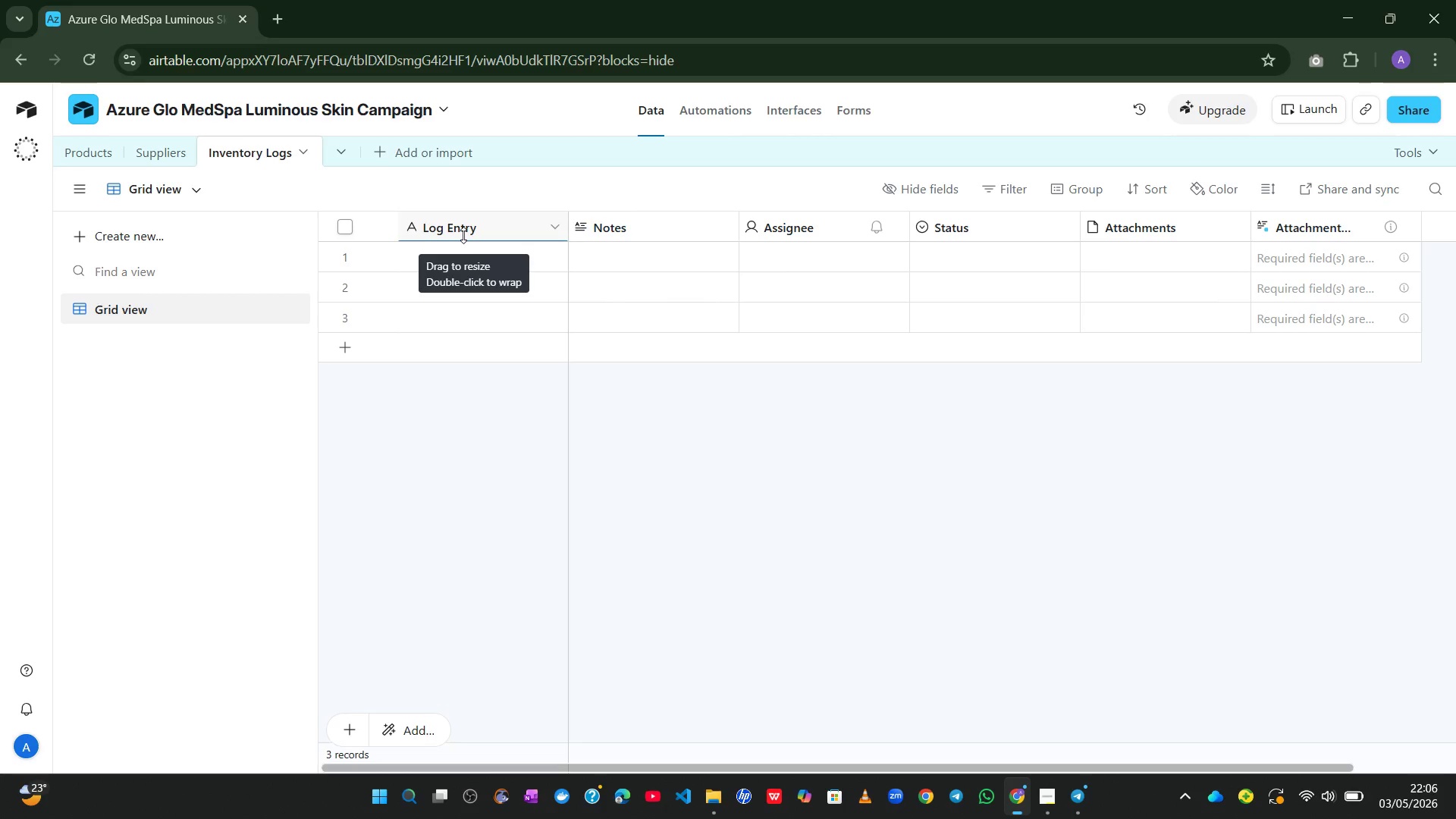 
wait(26.06)
 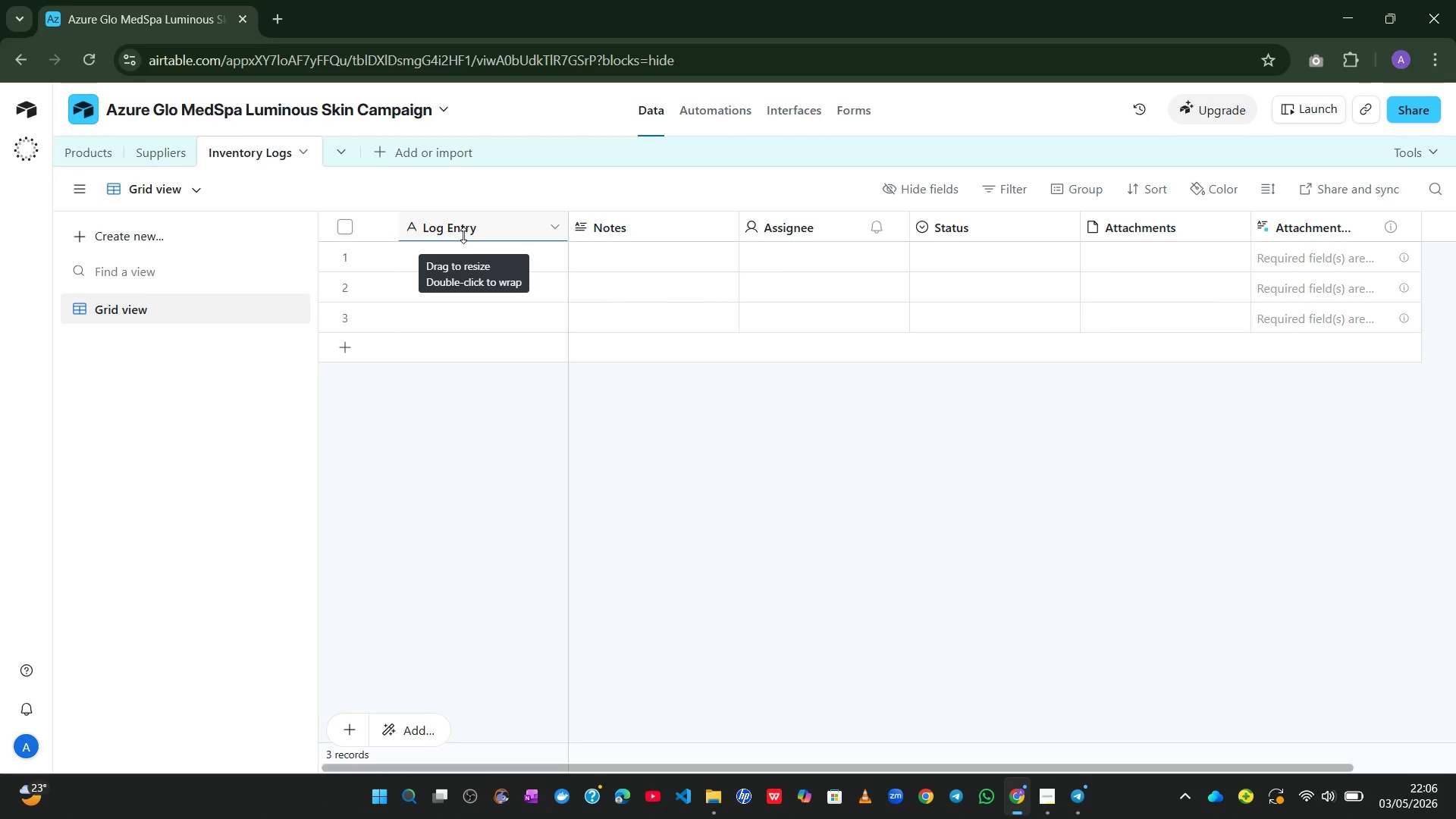 
double_click([589, 218])
 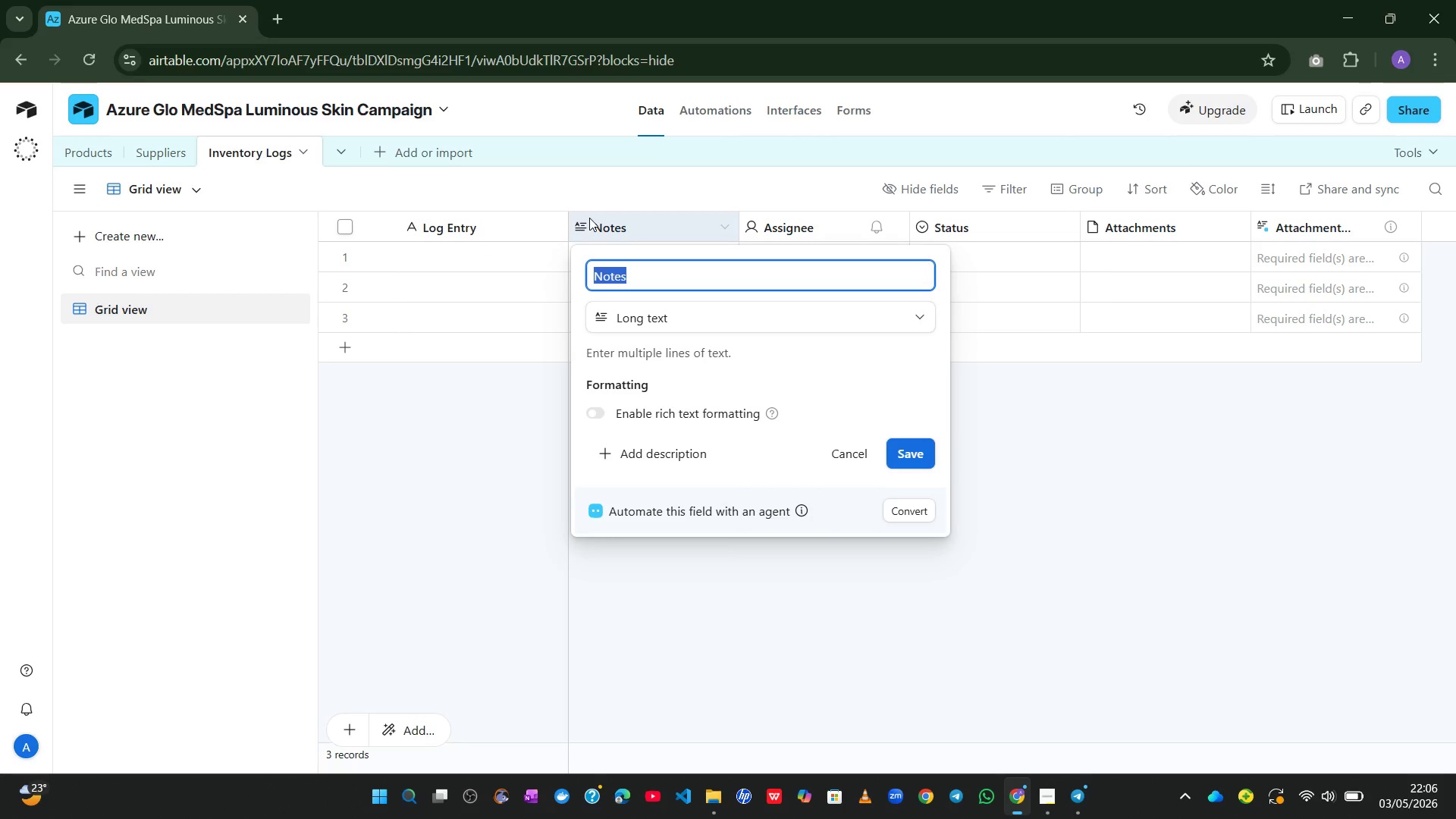 
type(Product)
 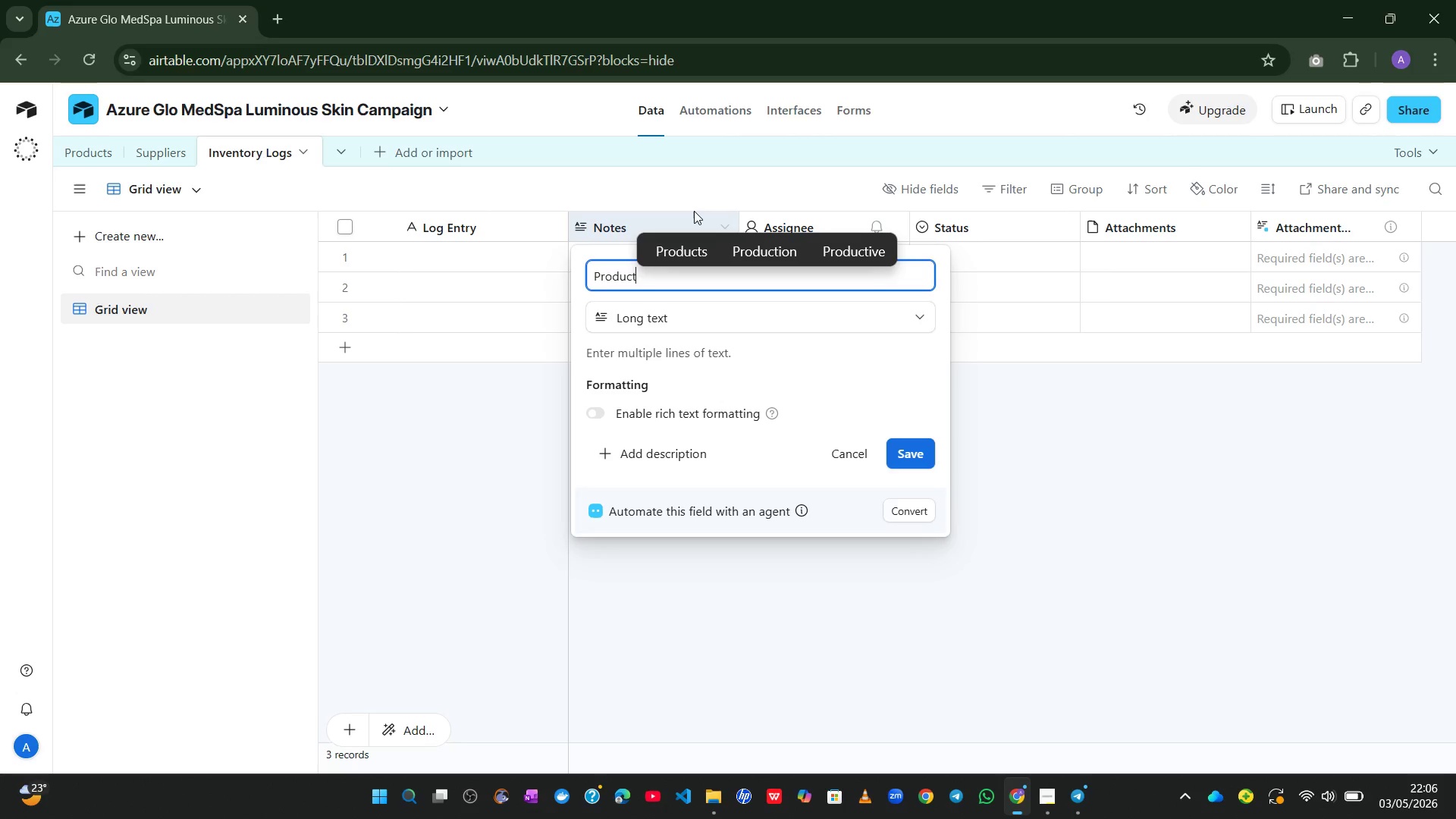 
wait(12.45)
 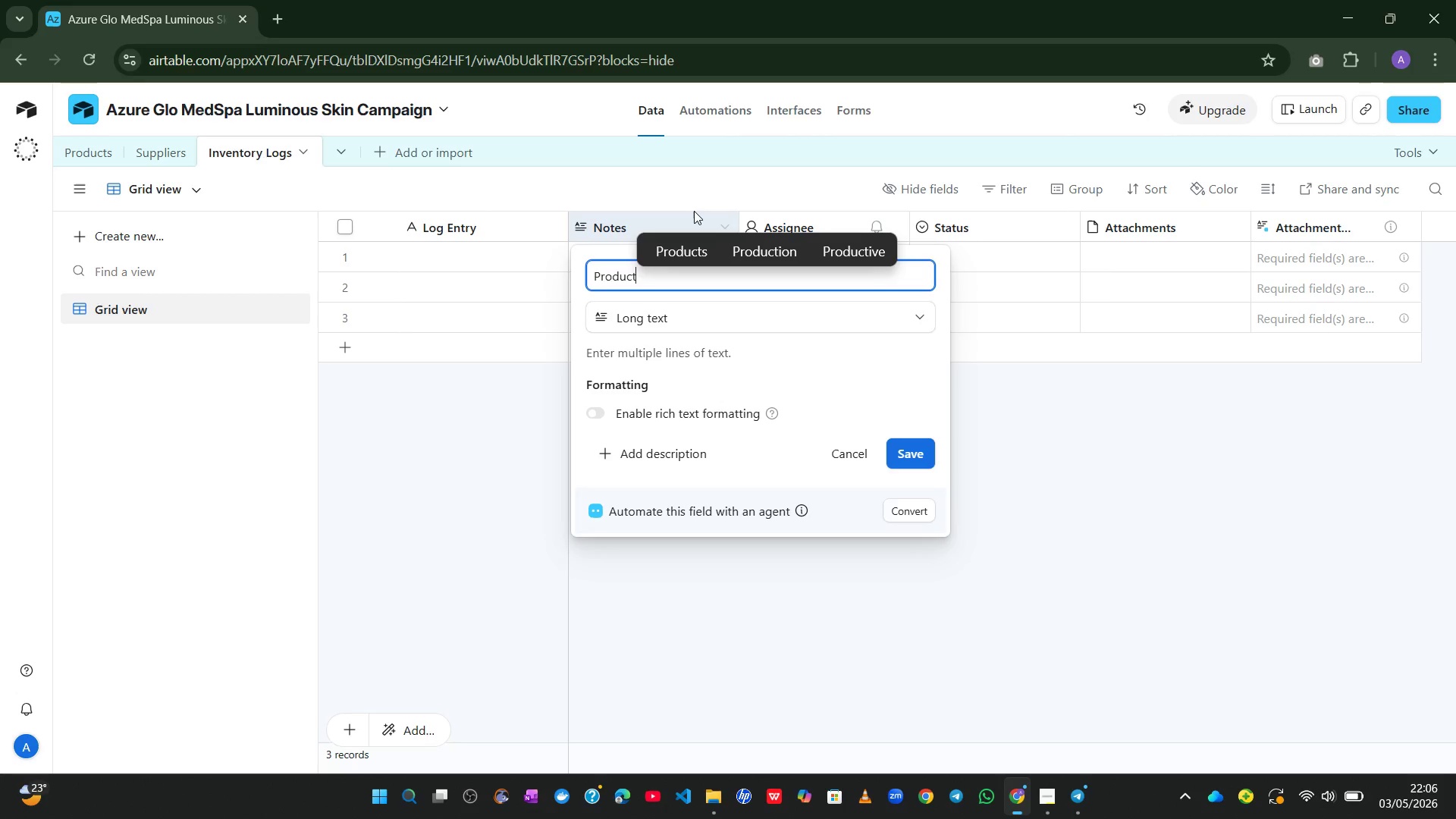 
left_click([728, 312])
 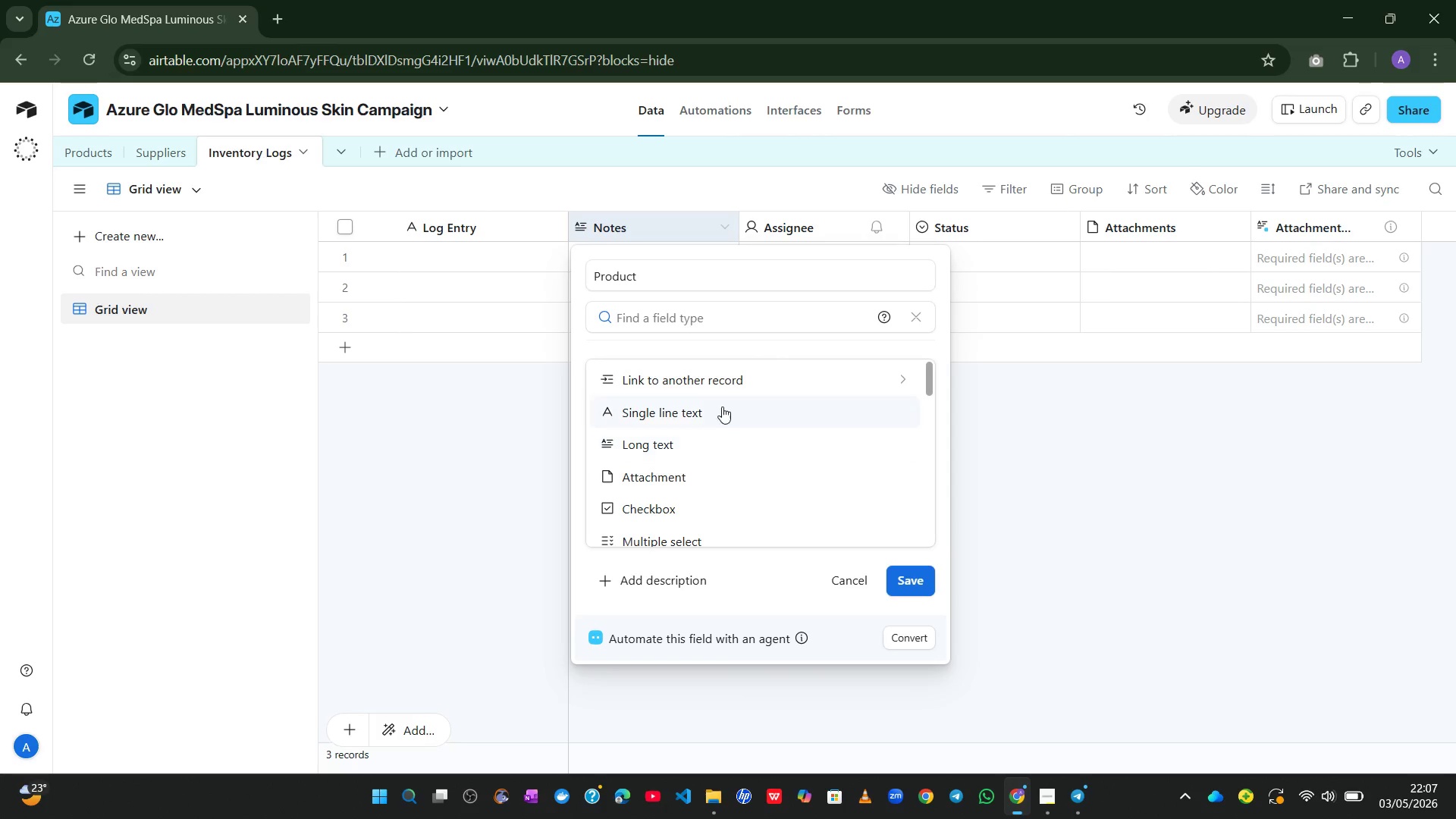 
left_click([722, 392])
 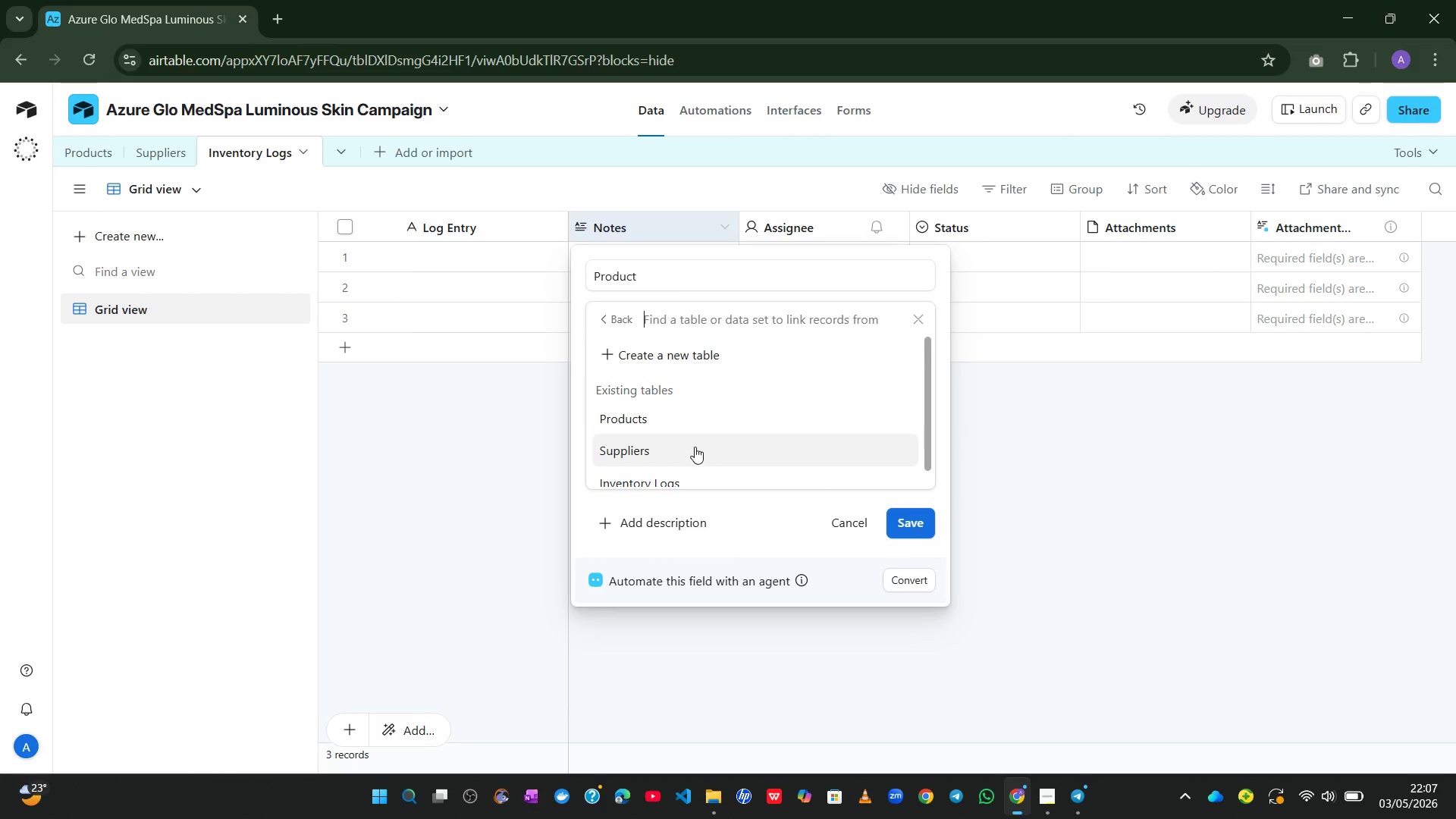 
left_click([696, 421])
 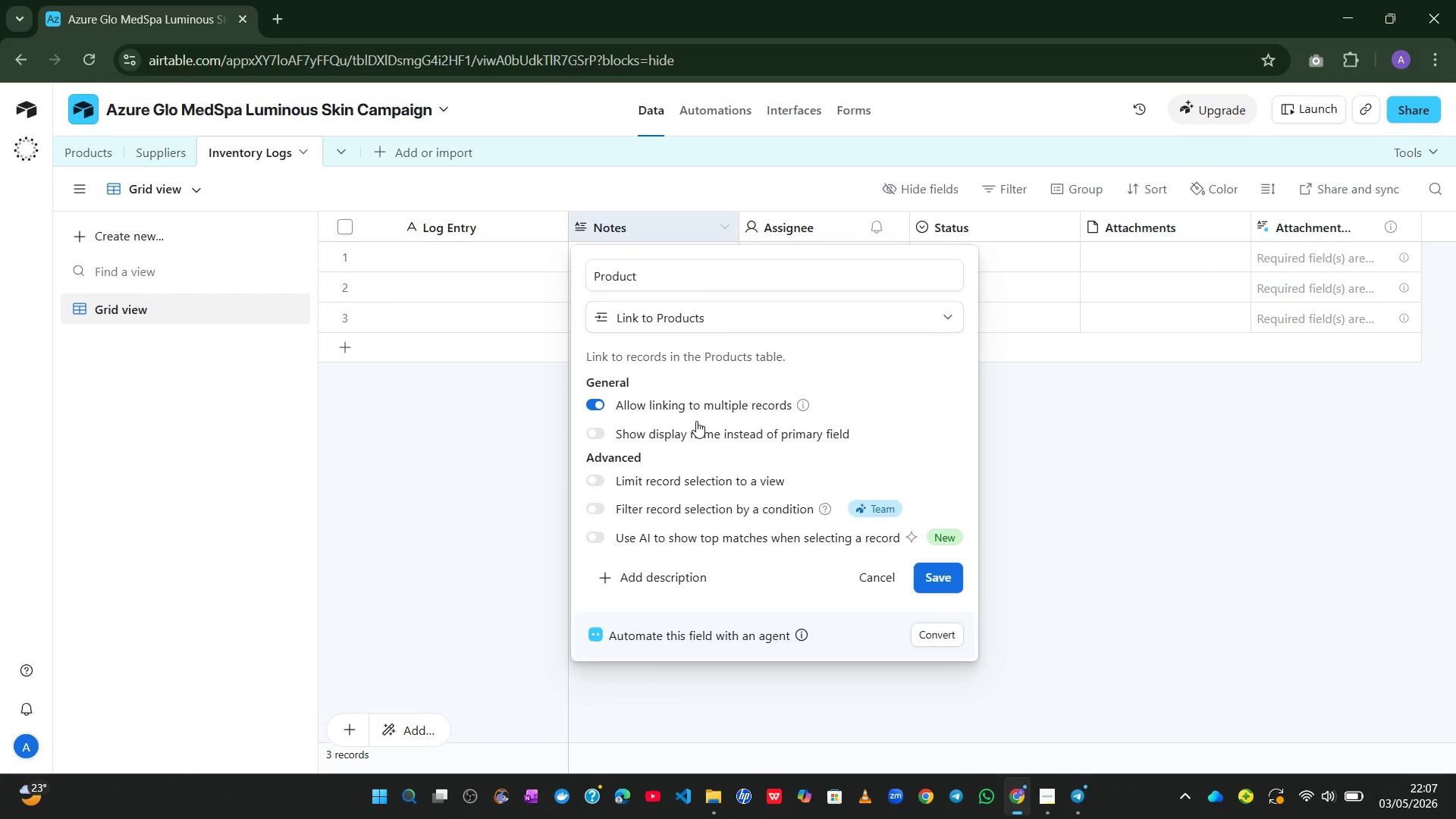 
wait(5.08)
 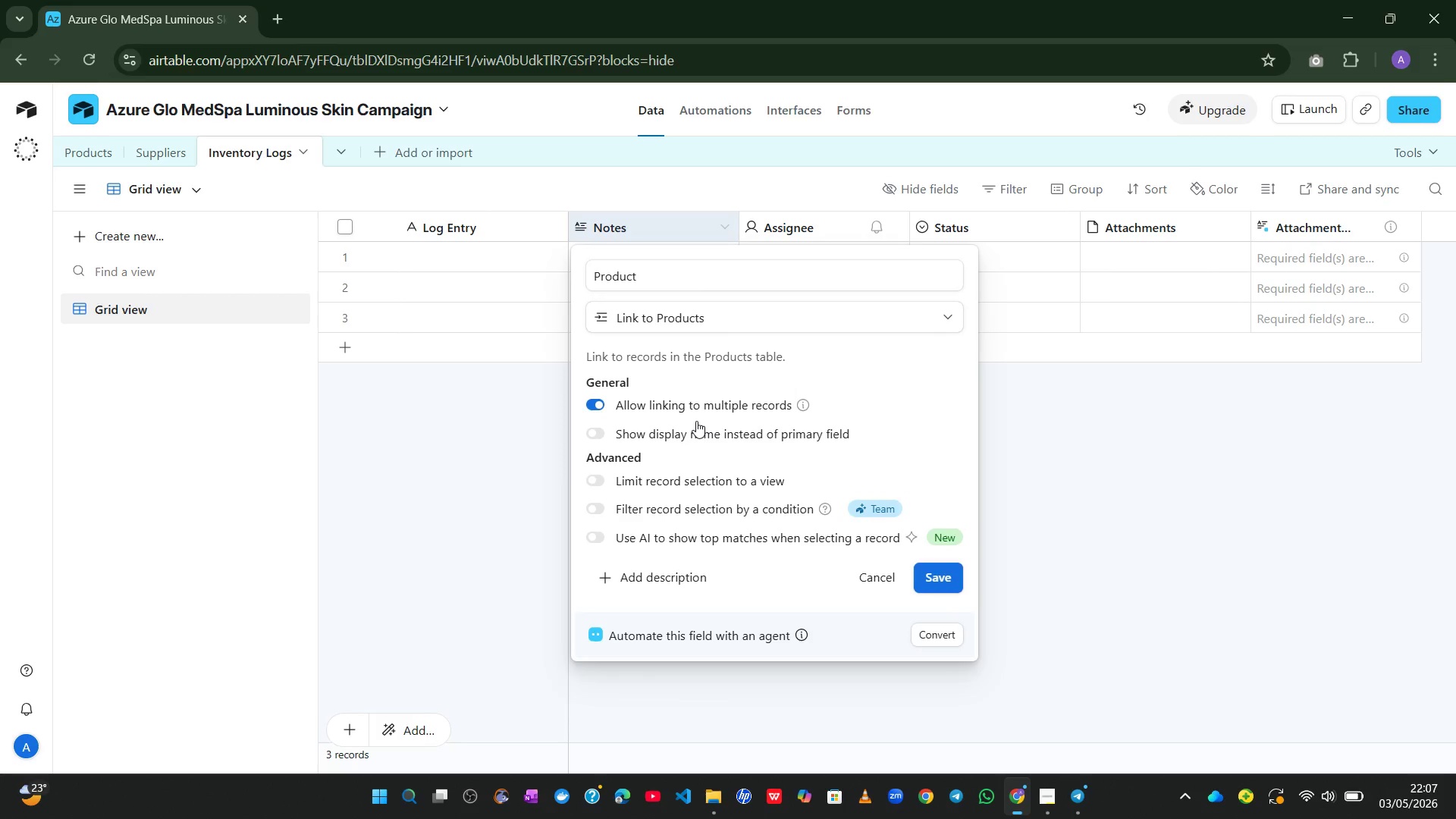 
left_click([588, 406])
 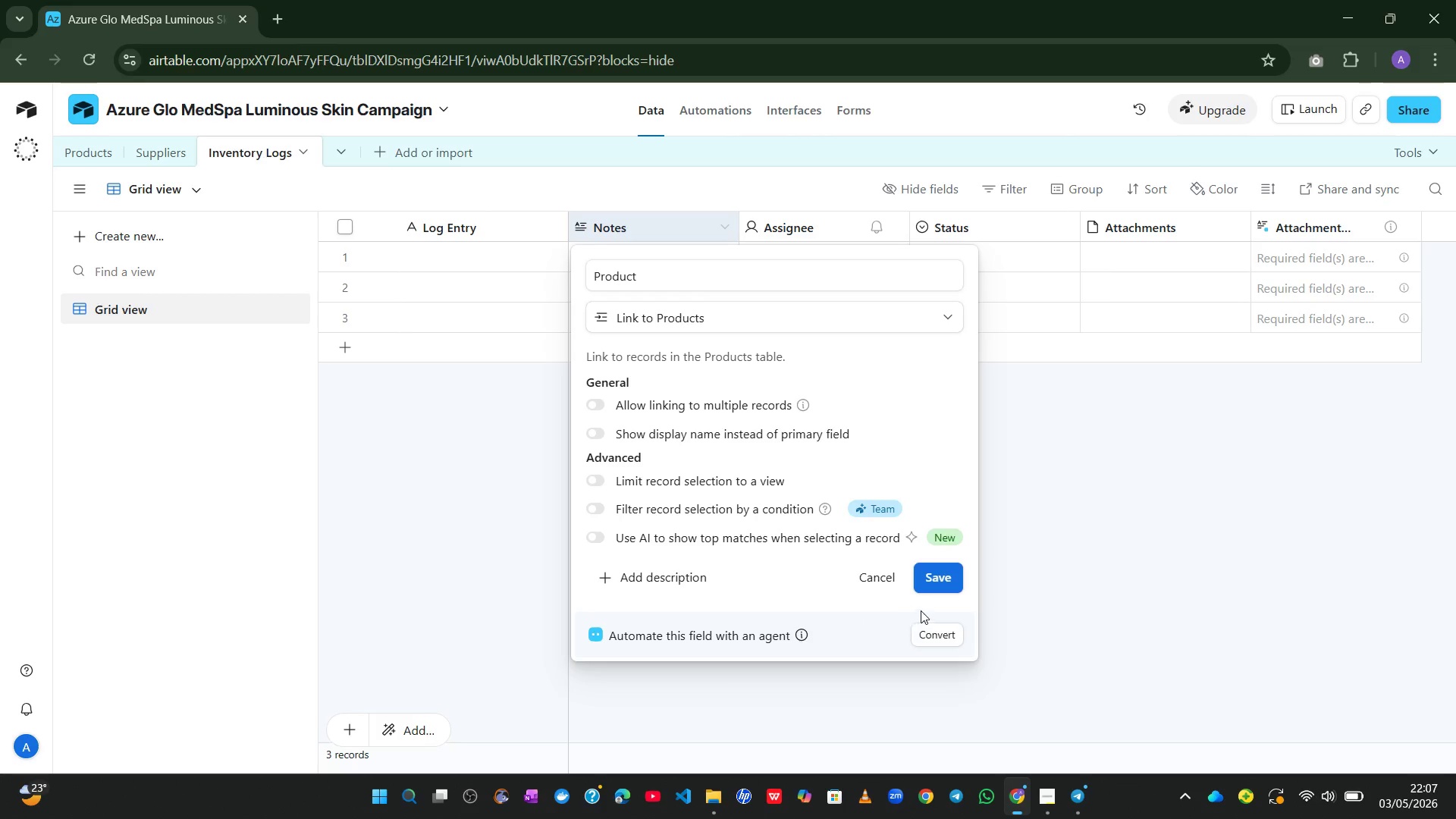 
left_click([933, 580])
 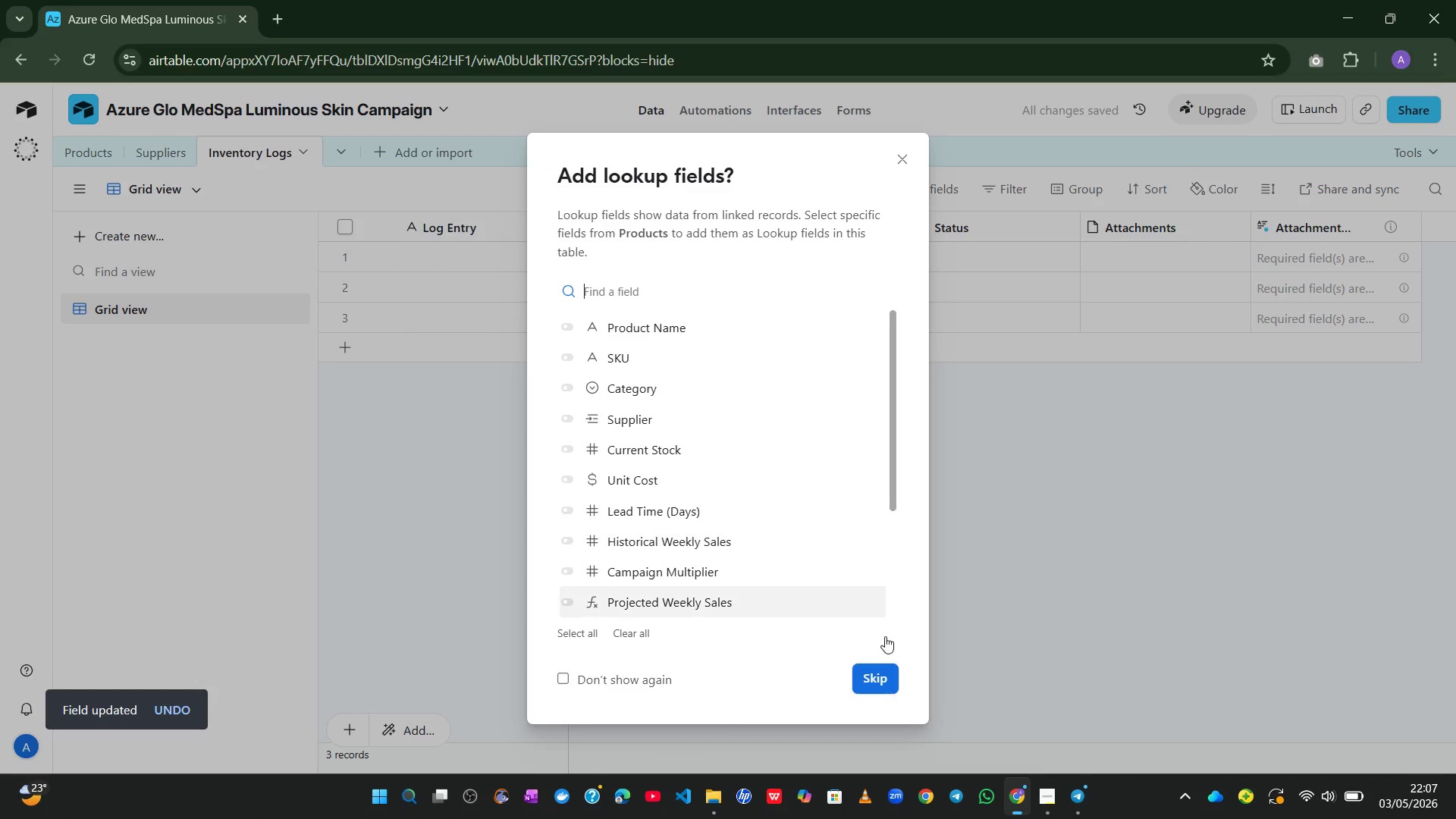 
left_click([880, 679])
 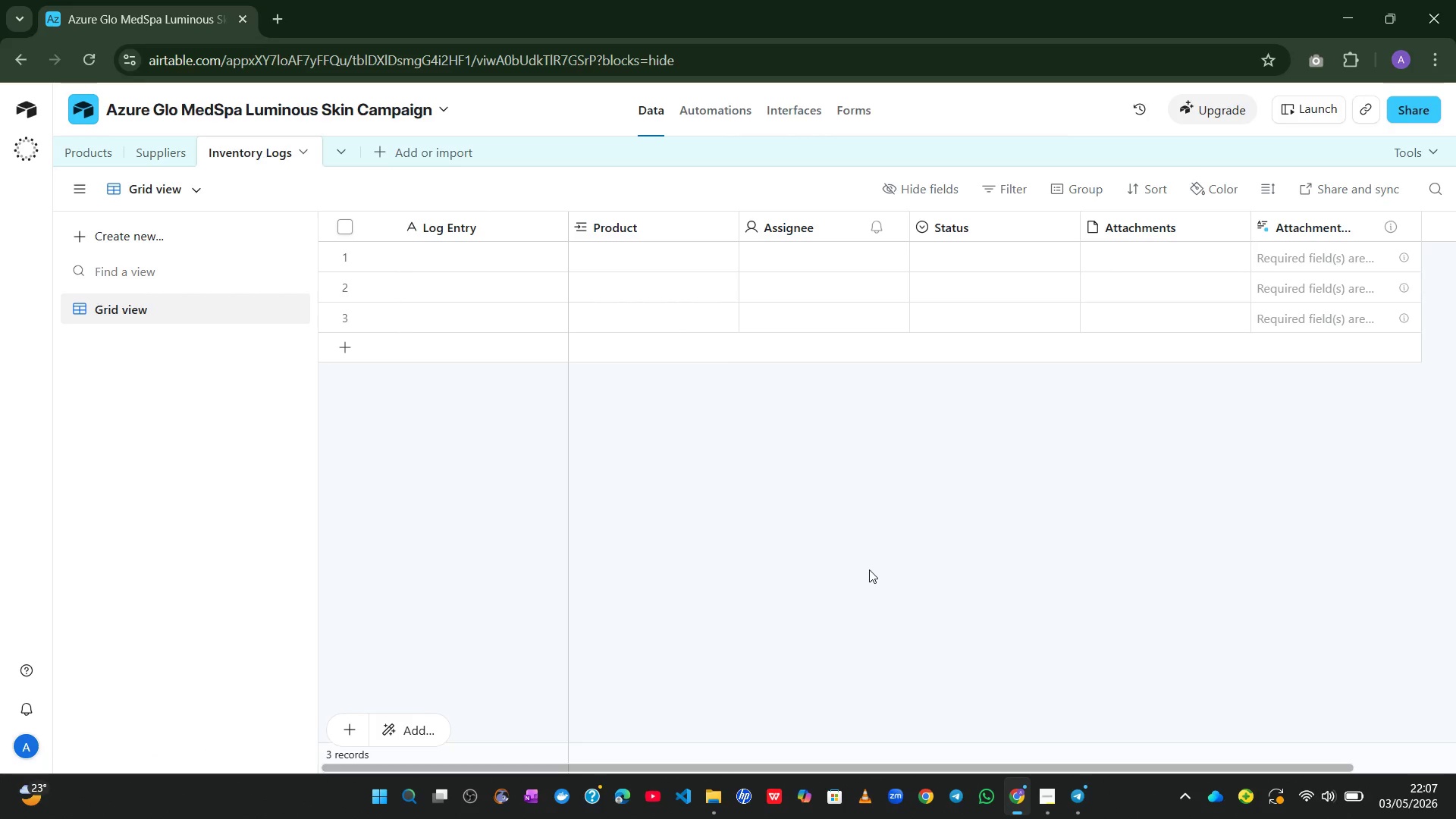 
wait(11.08)
 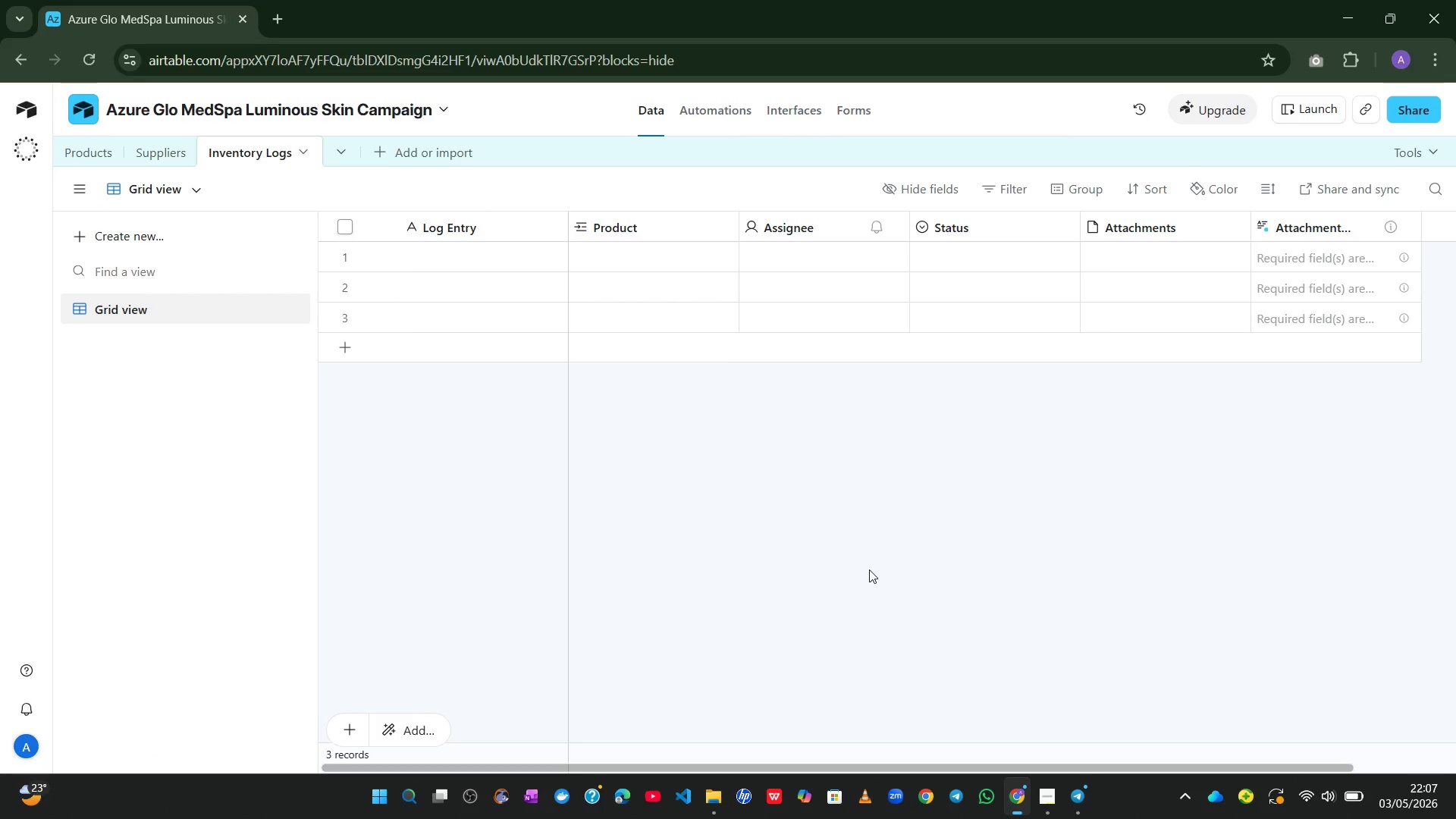 
double_click([795, 223])
 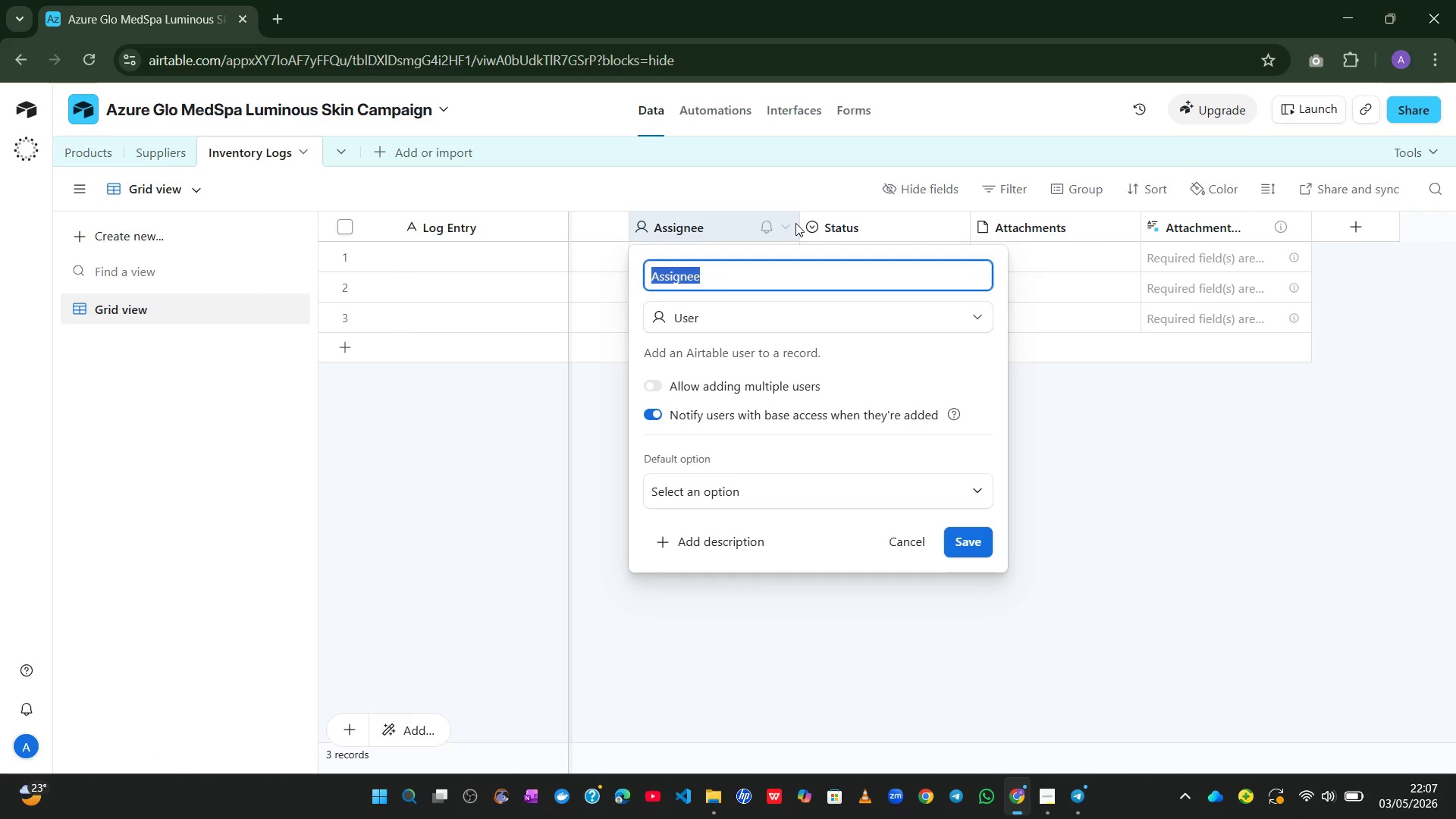 
type(Date)
 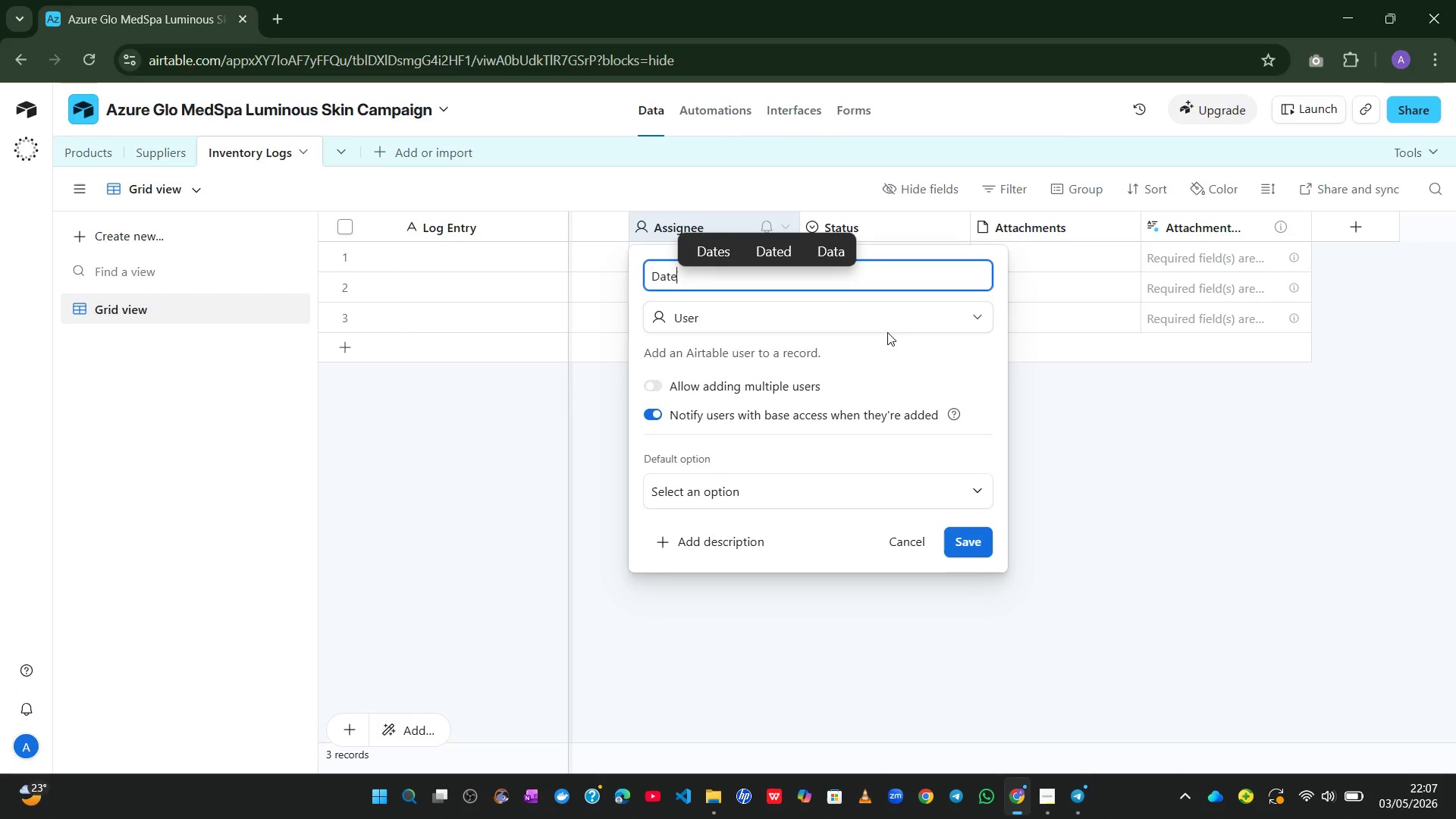 
left_click([872, 316])
 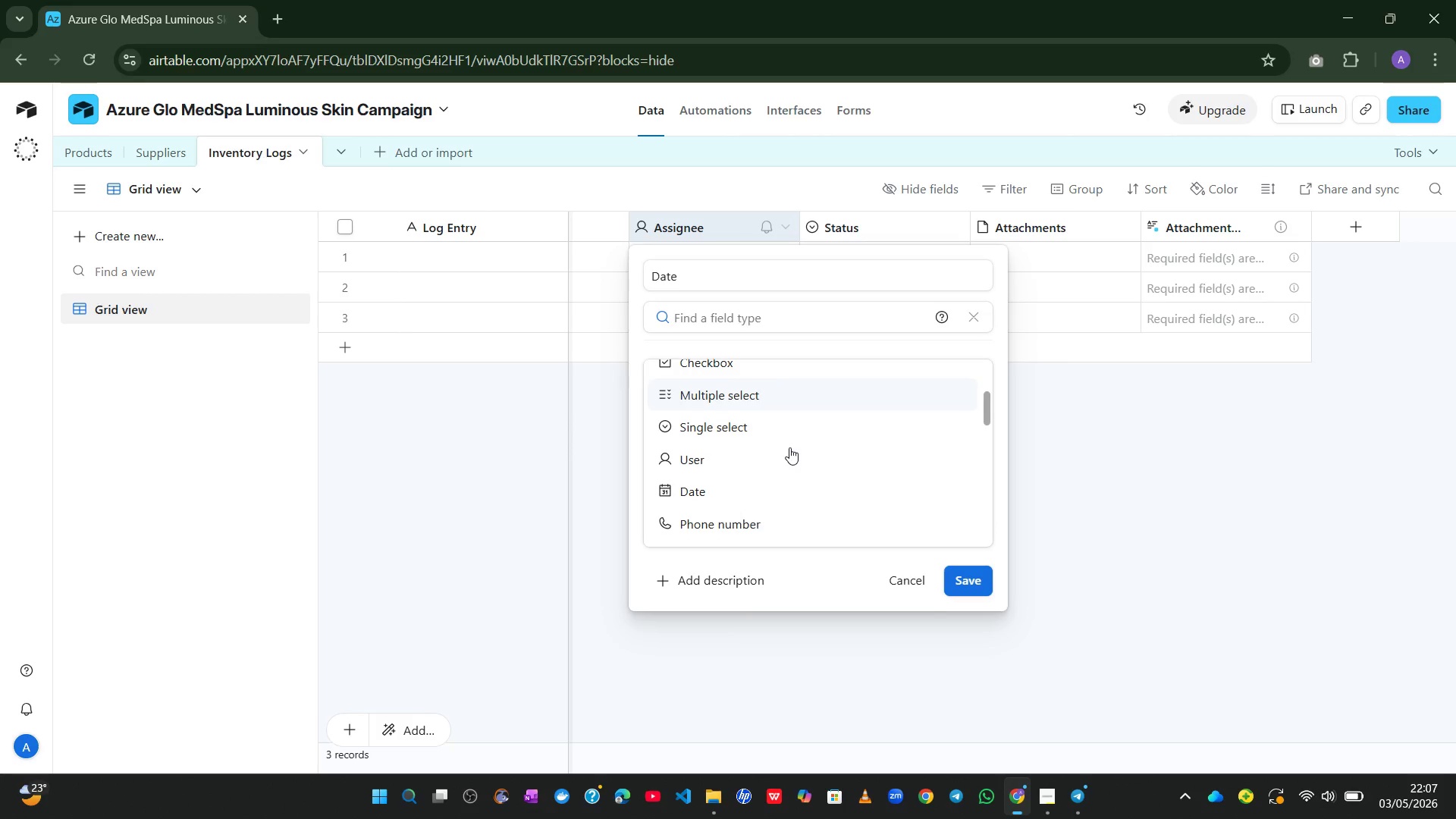 
left_click([733, 488])
 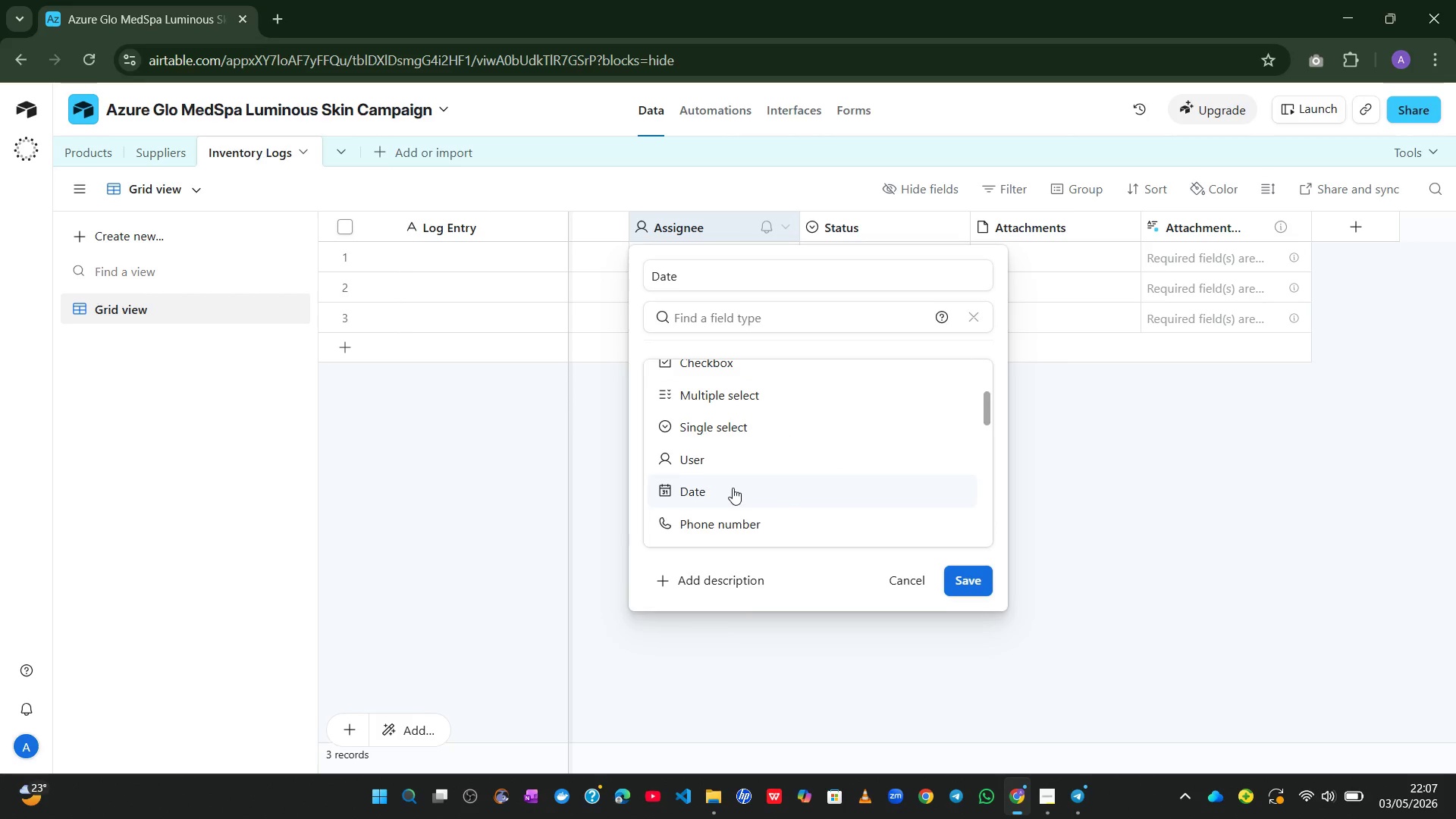 
mouse_move([755, 463])
 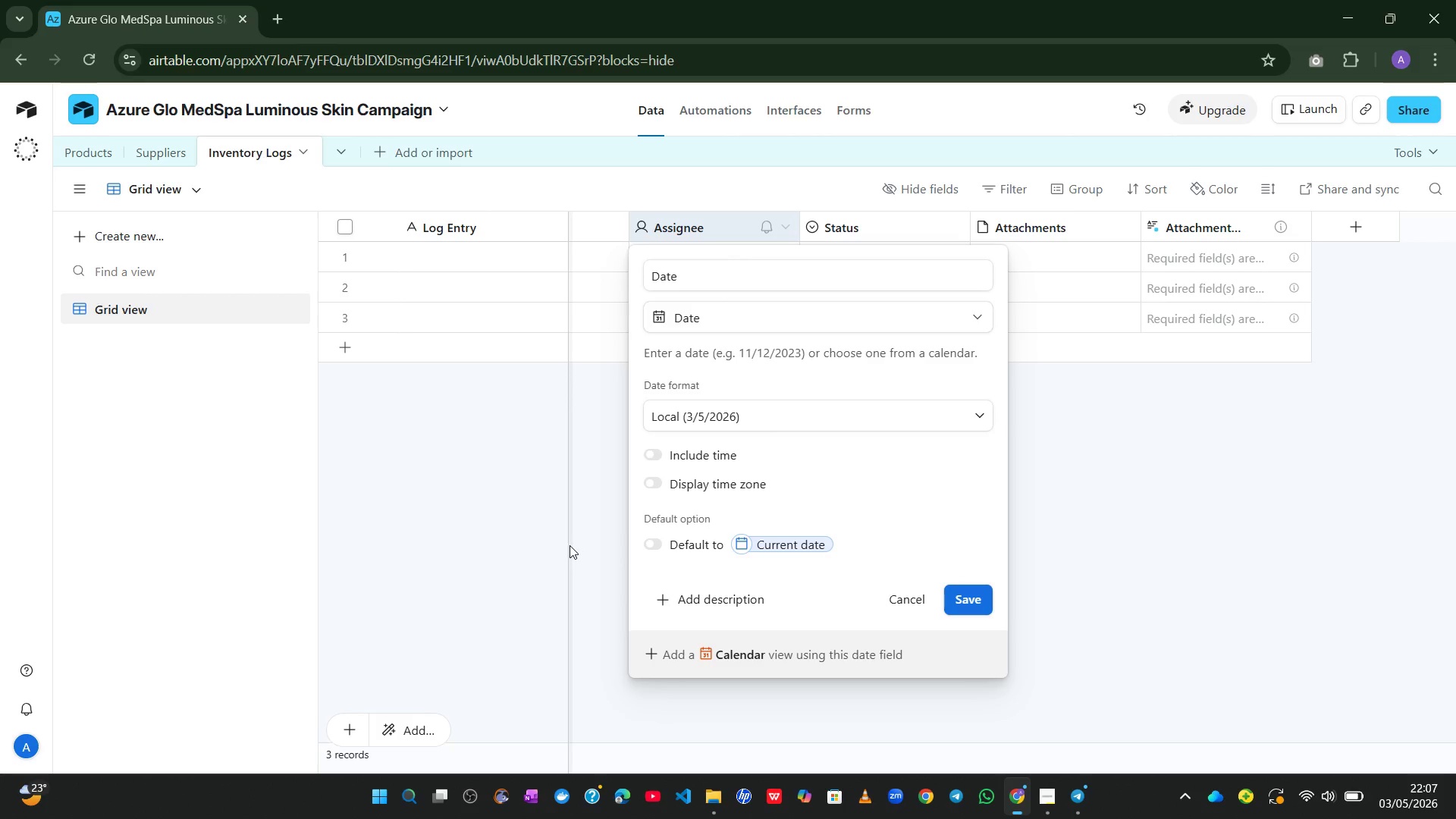 
wait(21.24)
 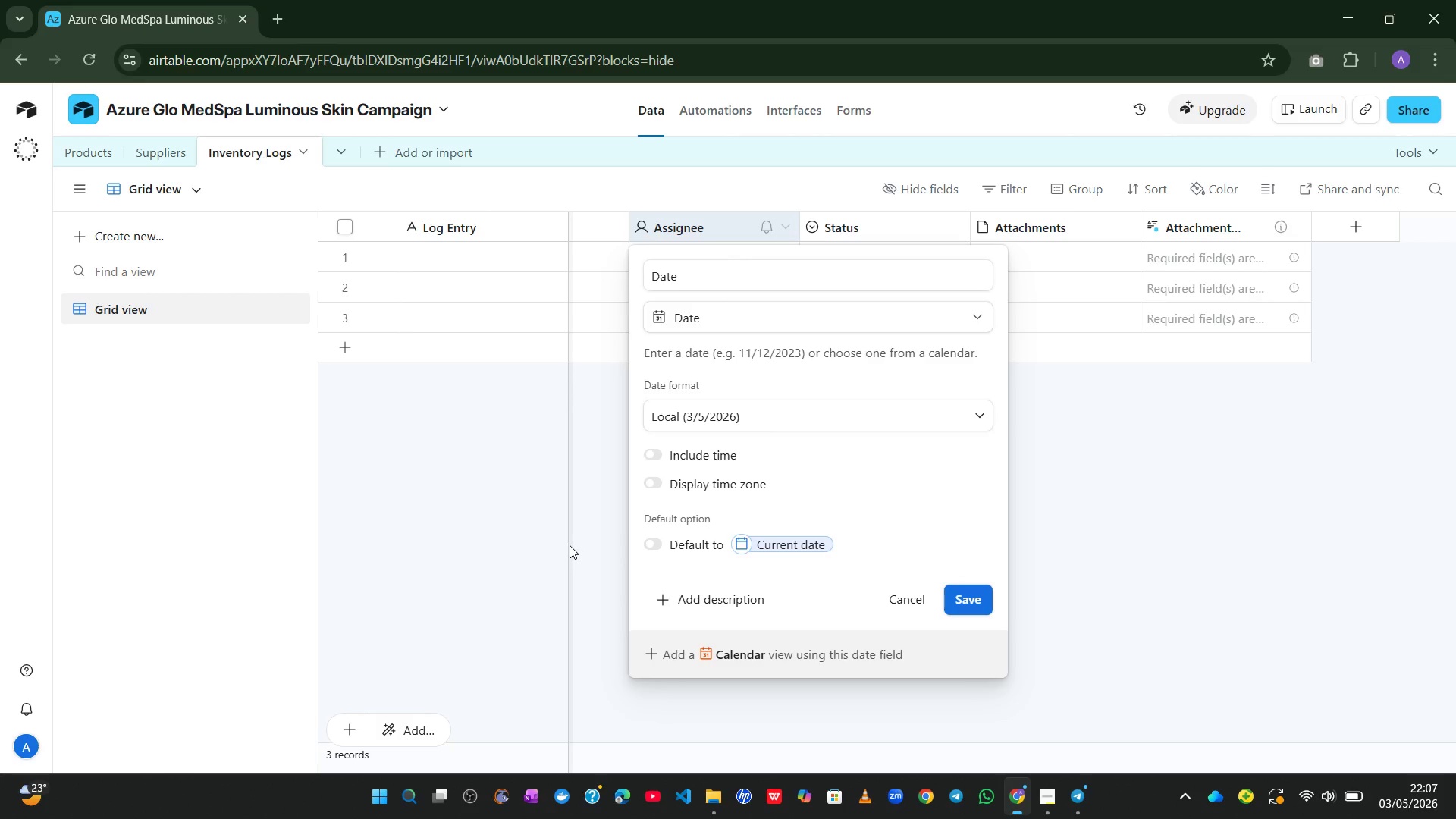 
left_click([651, 448])
 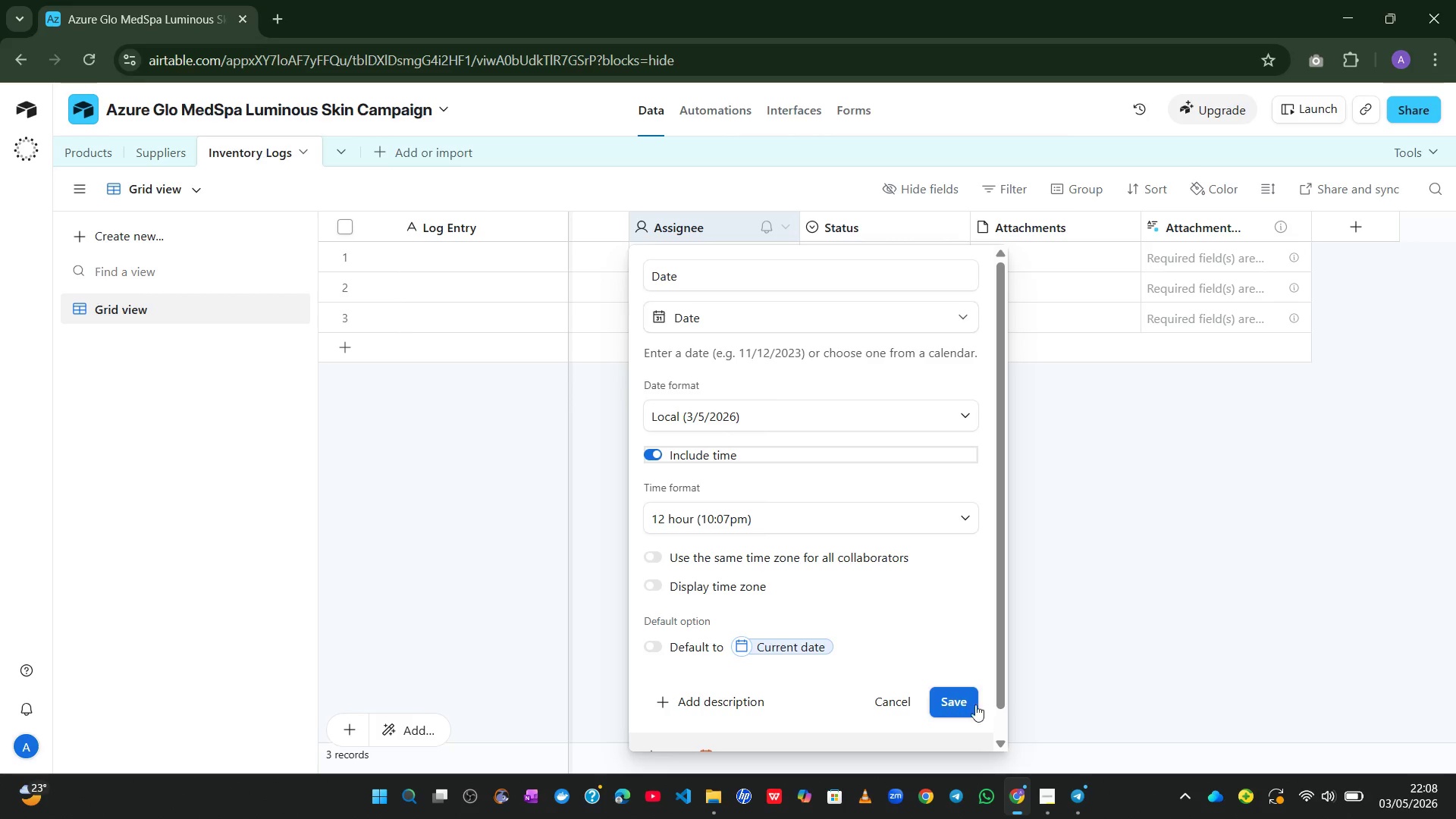 
wait(7.11)
 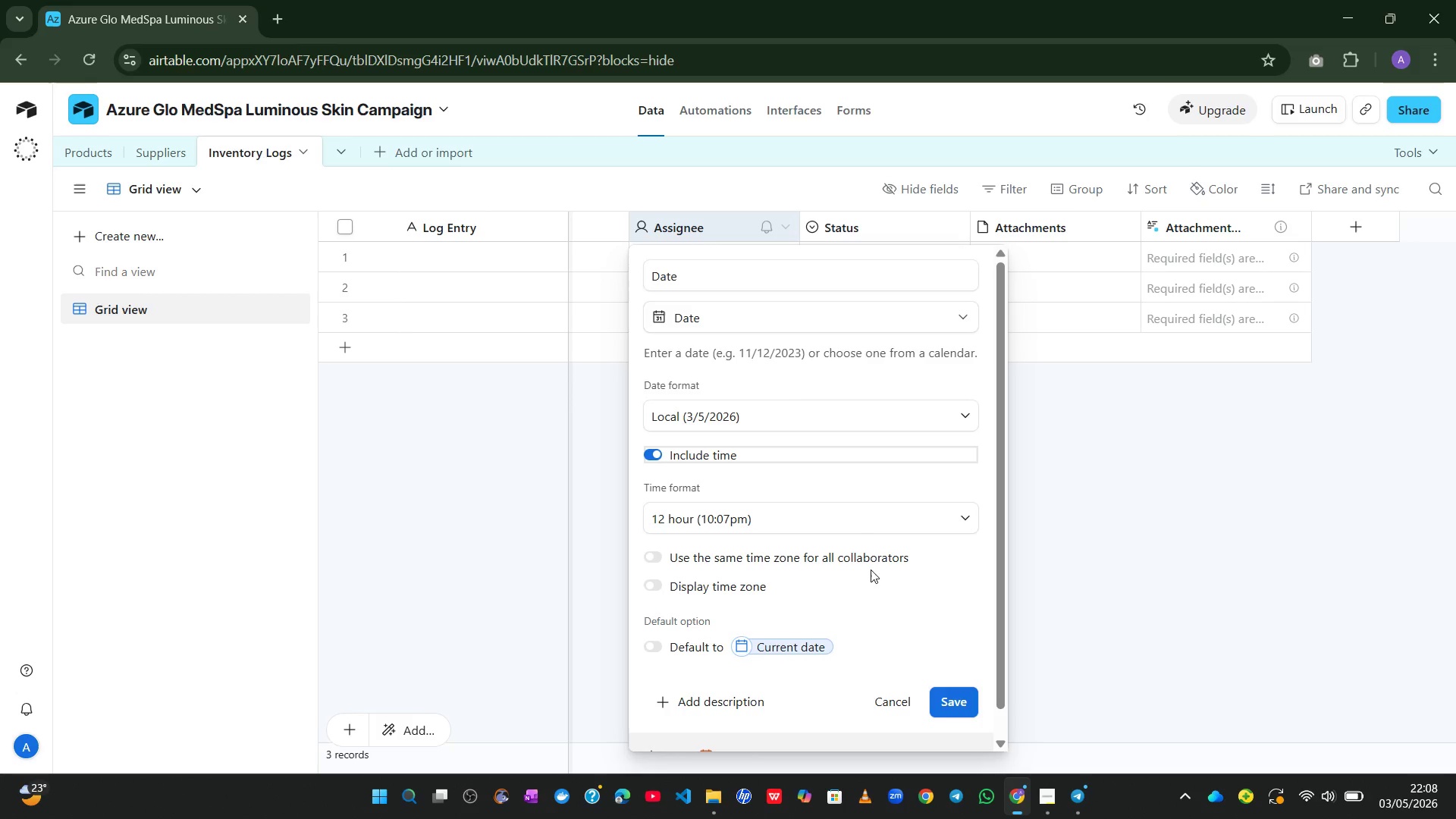 
left_click([951, 701])
 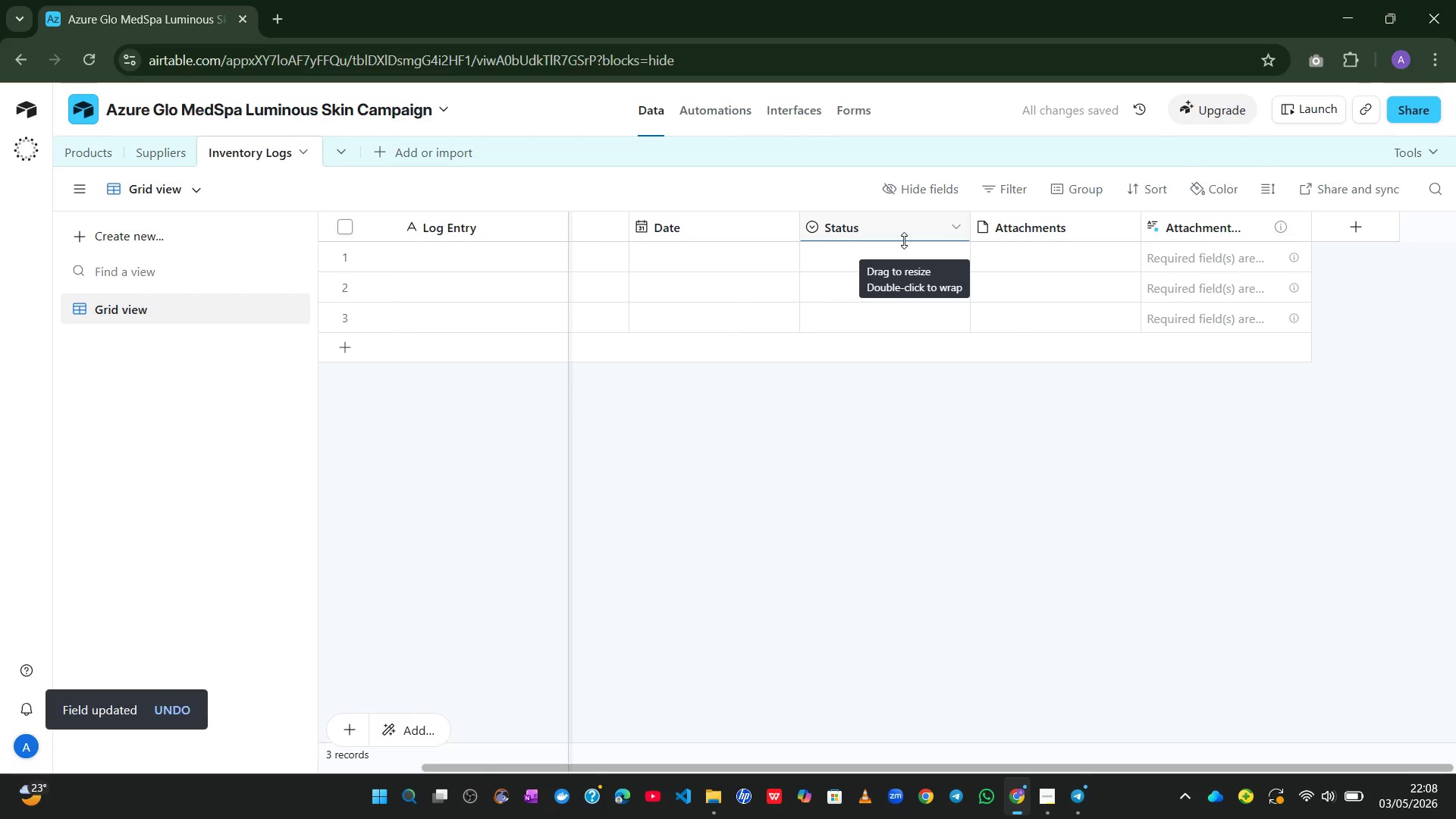 
wait(6.02)
 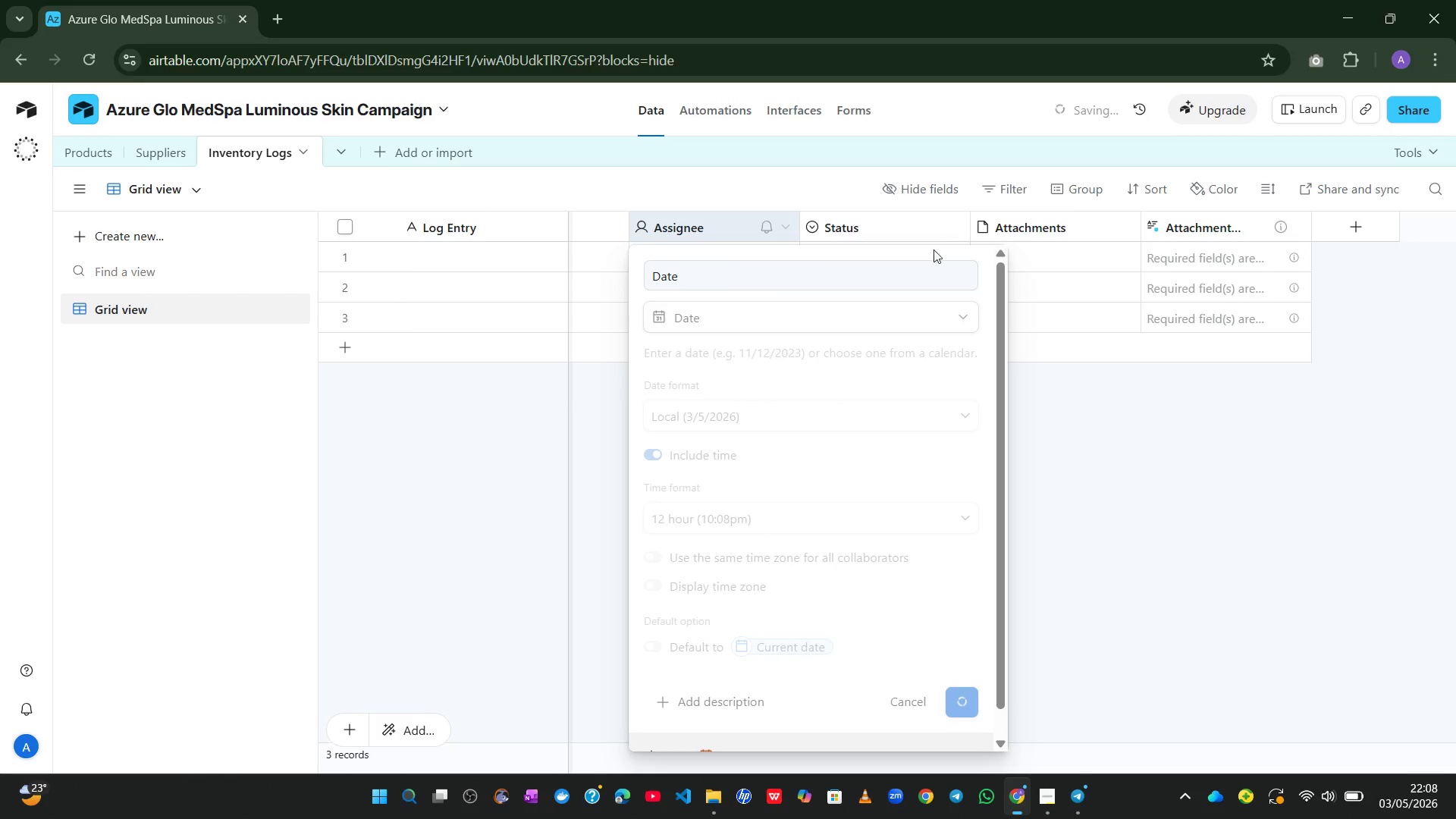 
double_click([901, 236])
 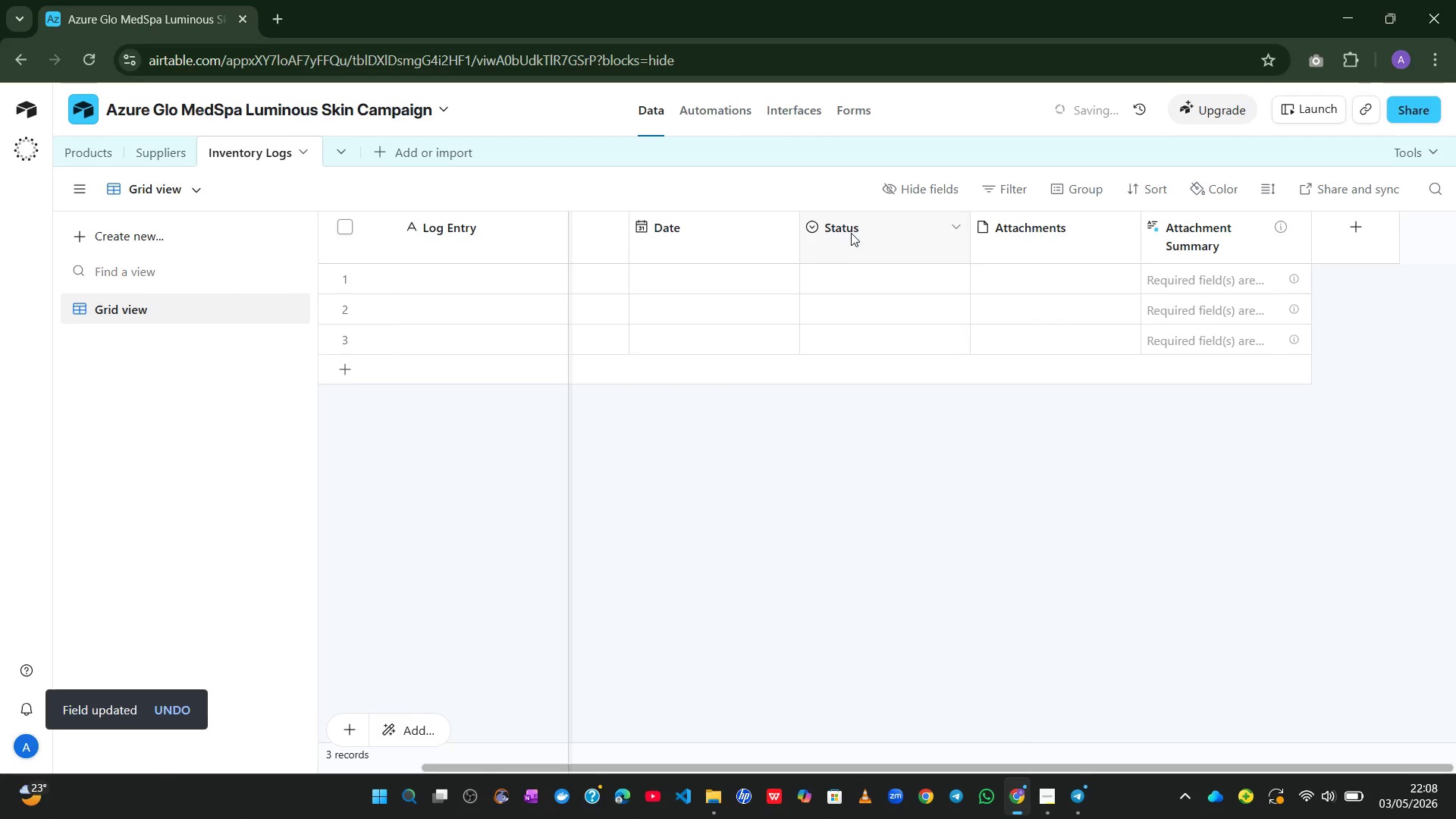 
double_click([851, 228])
 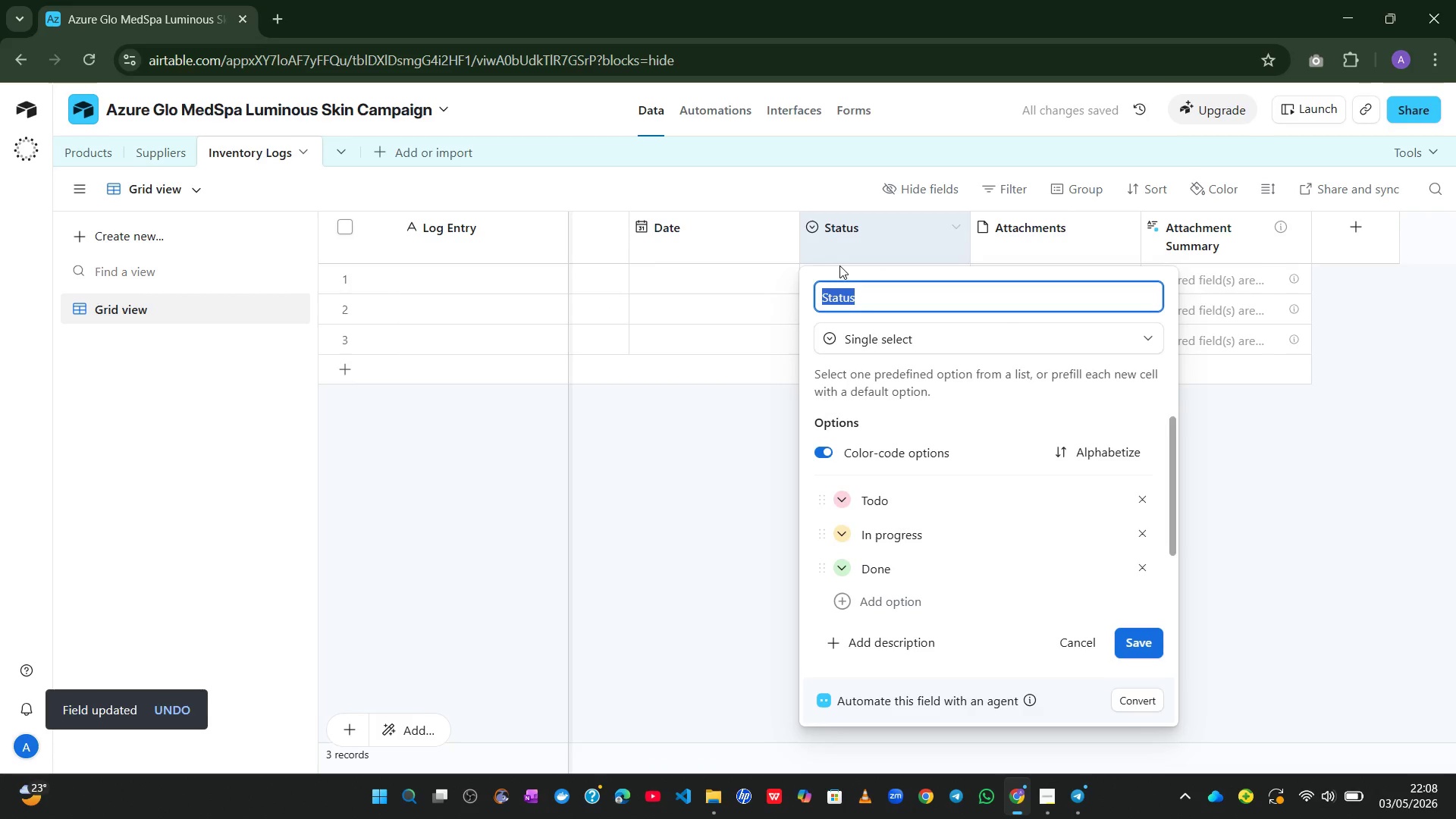 
type(Transaction Type)
 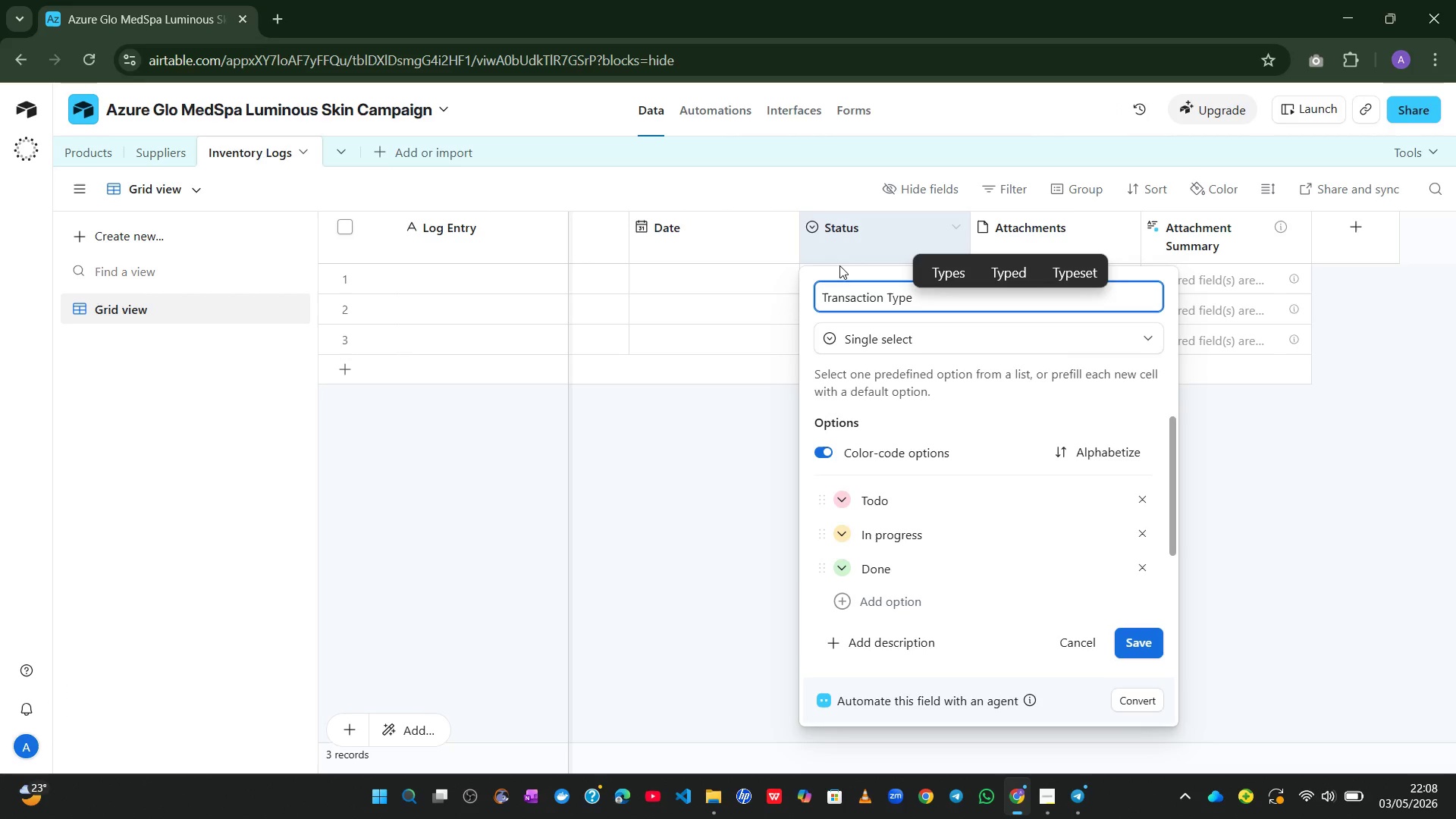 
left_click([1141, 500])
 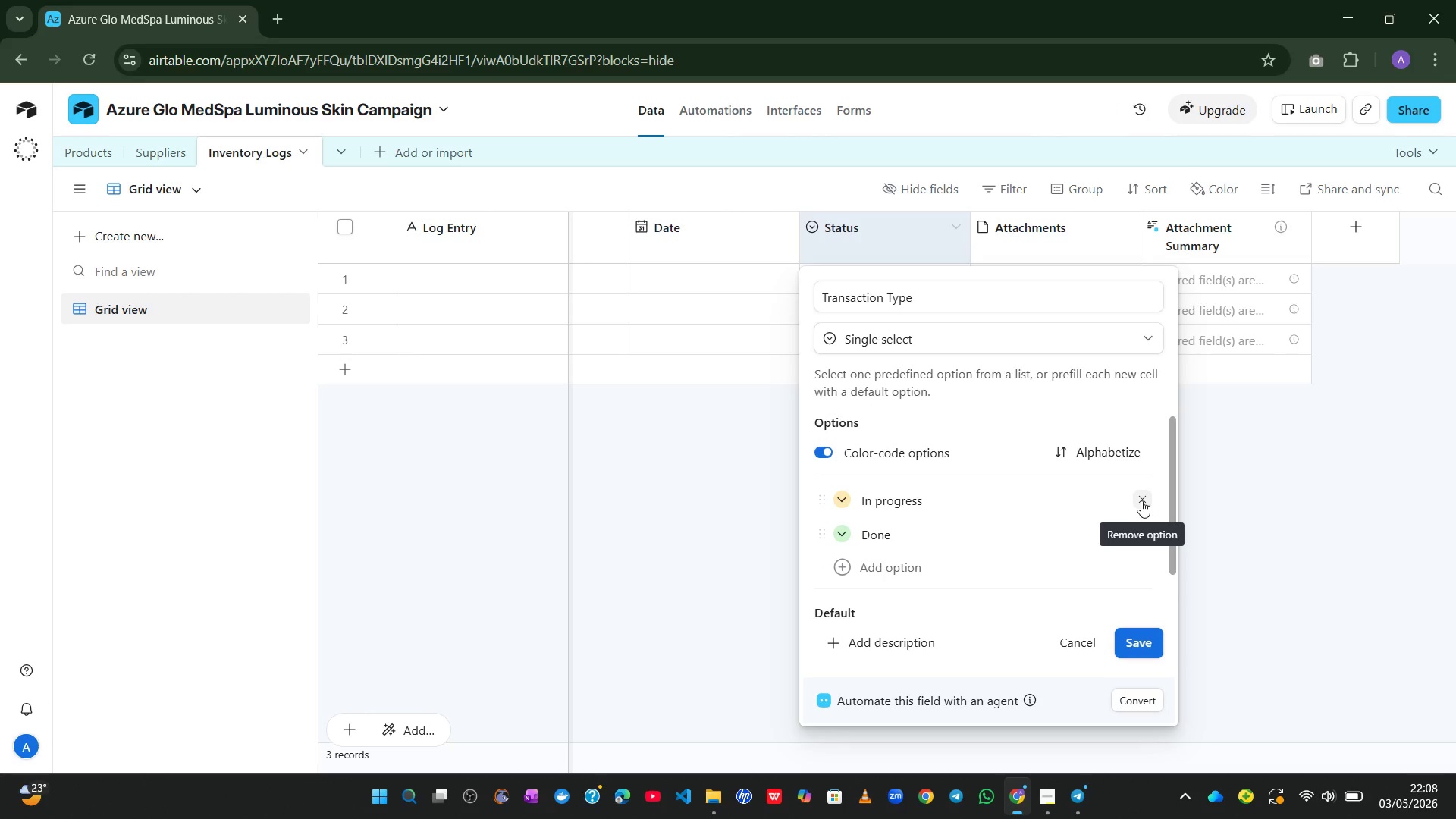 
left_click([1141, 500])
 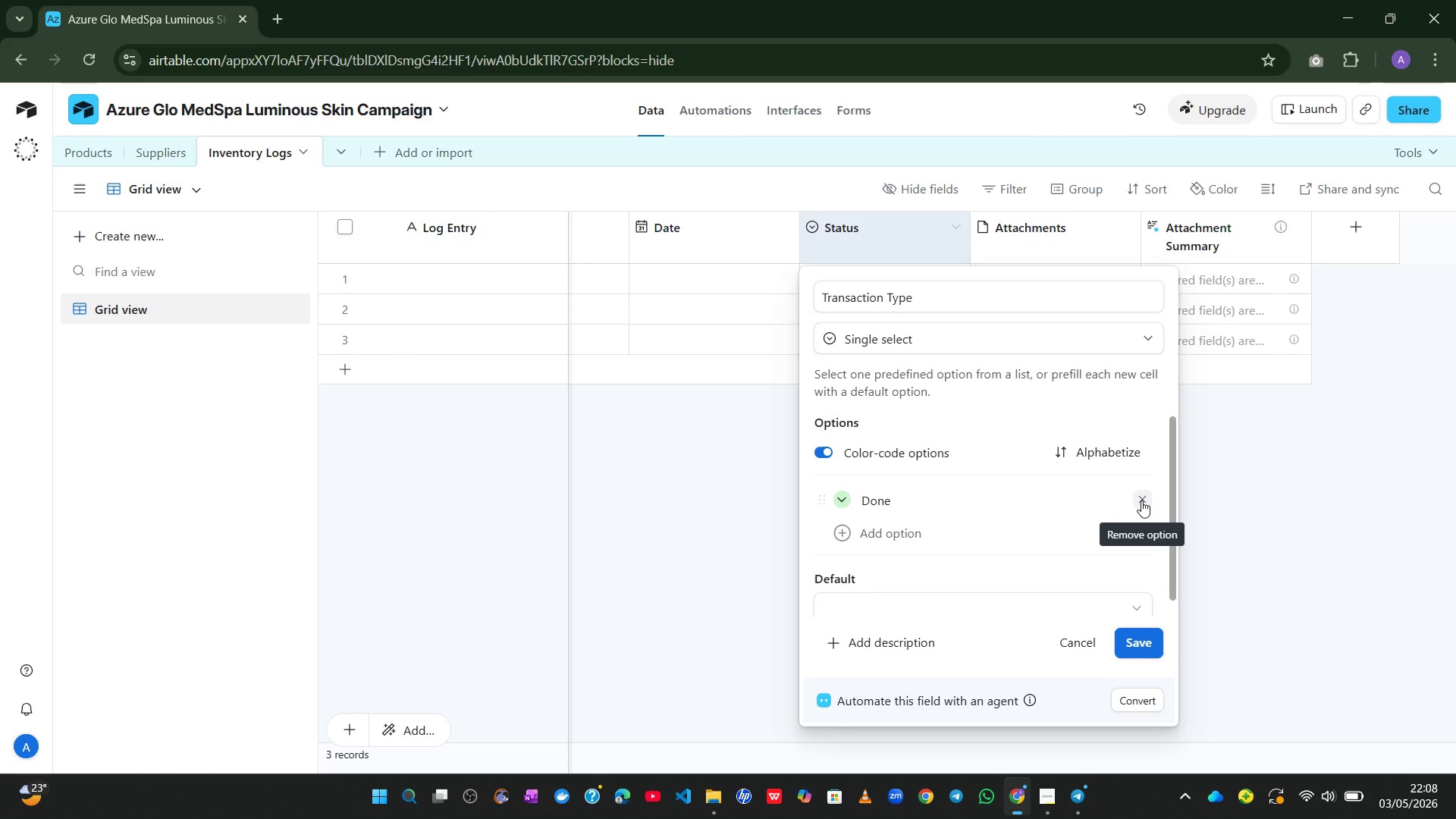 
left_click([1141, 500])
 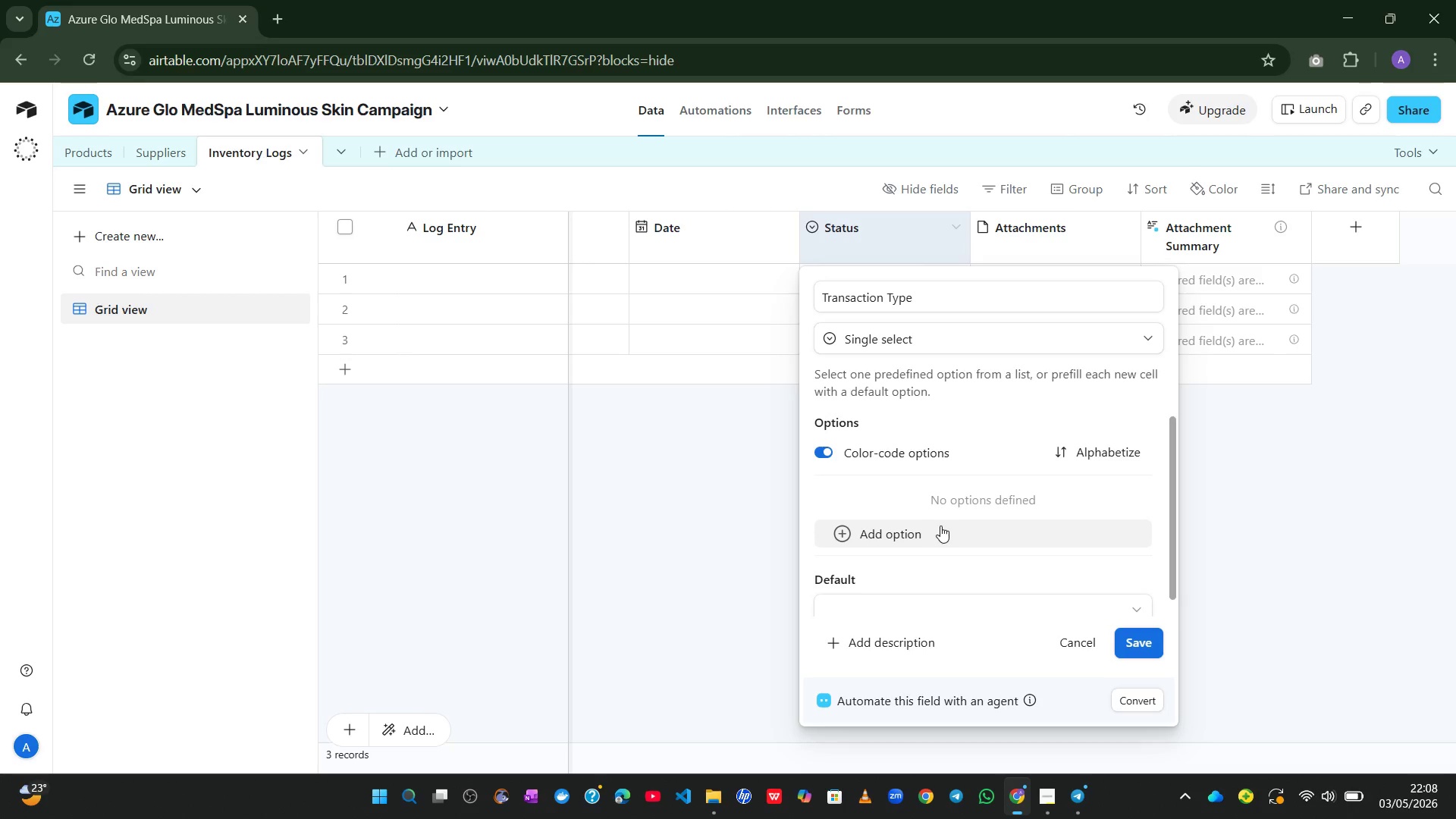 
wait(9.52)
 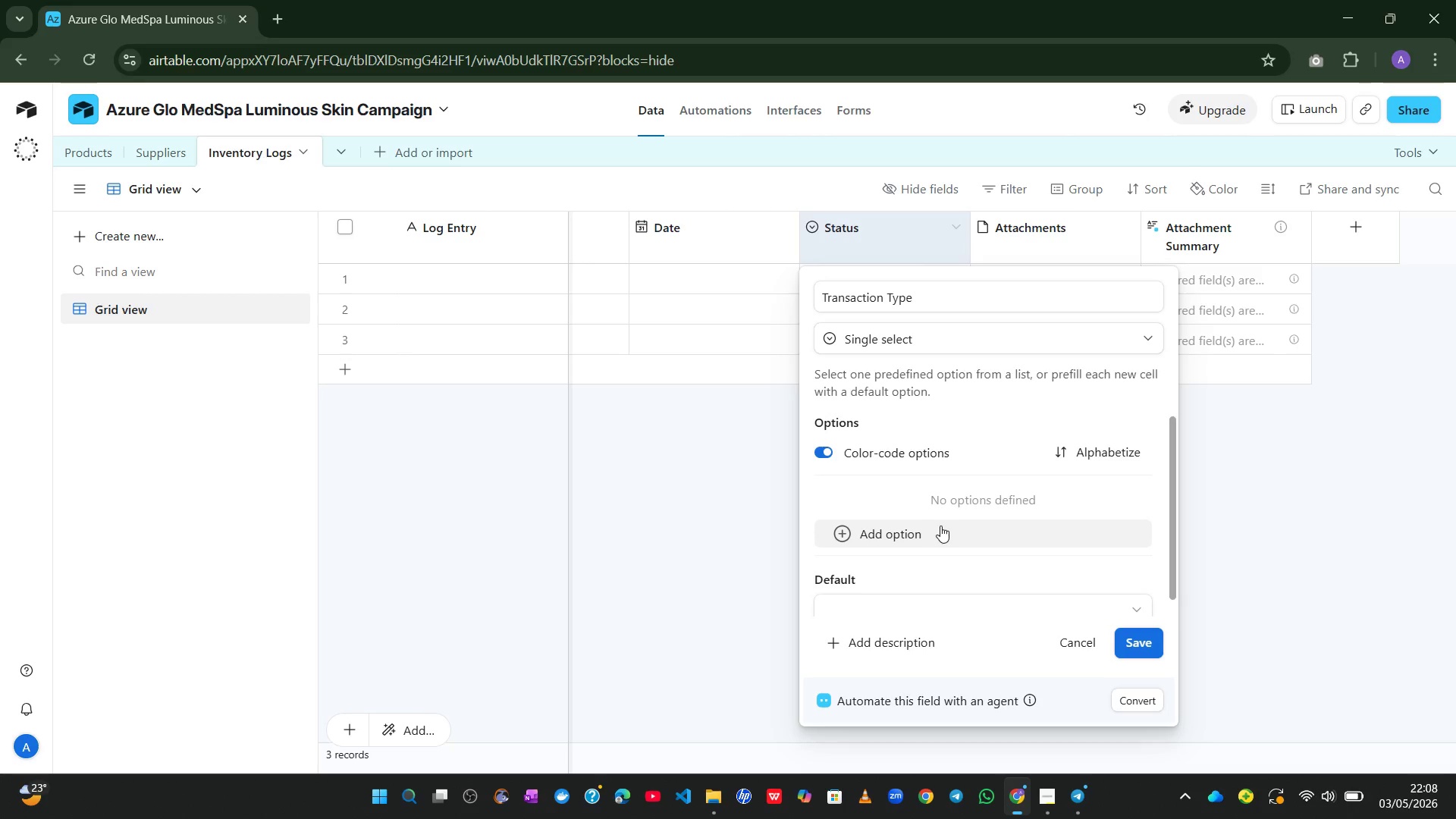 
left_click([940, 526])
 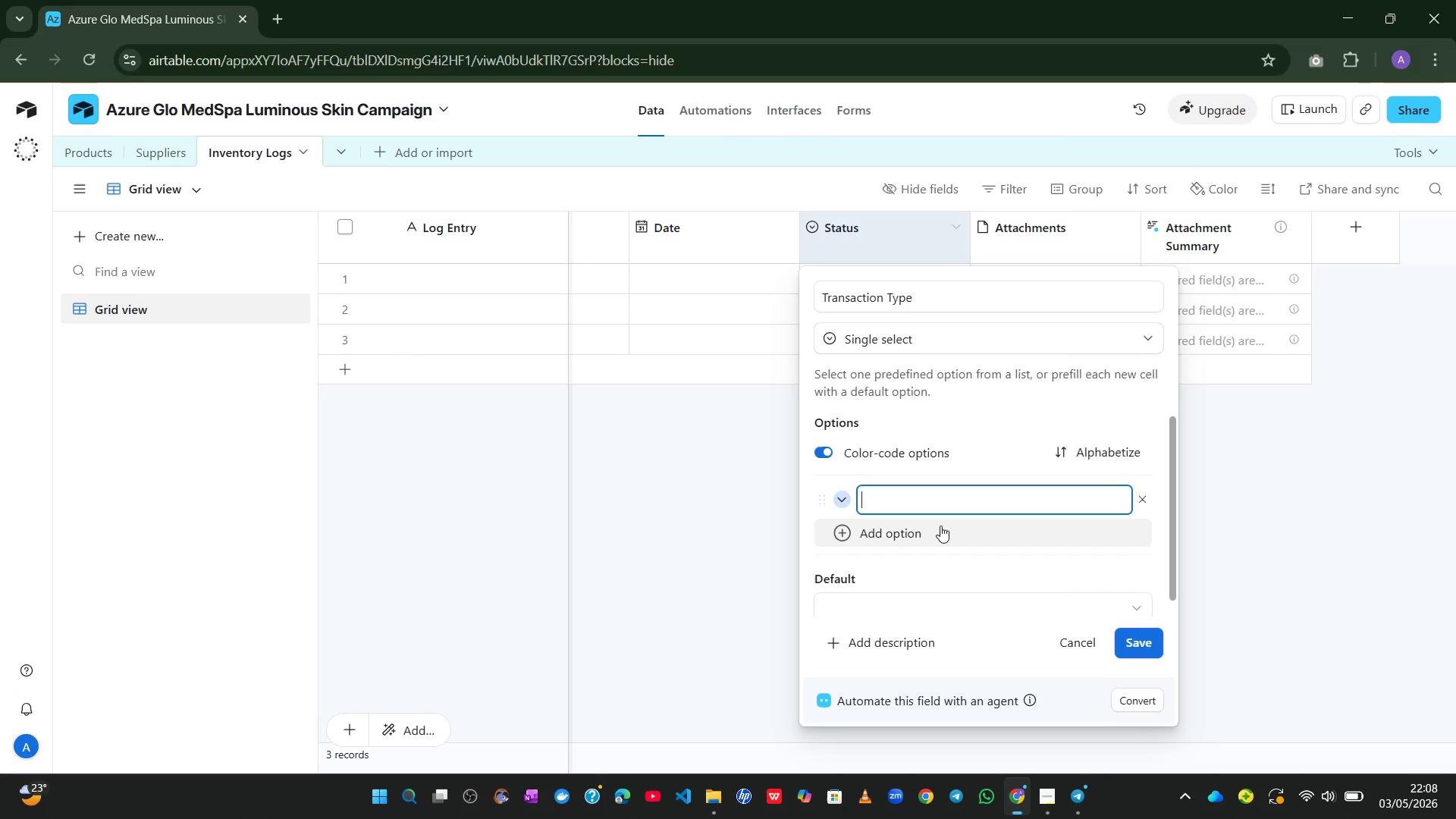 
type(Stock Recieved)
 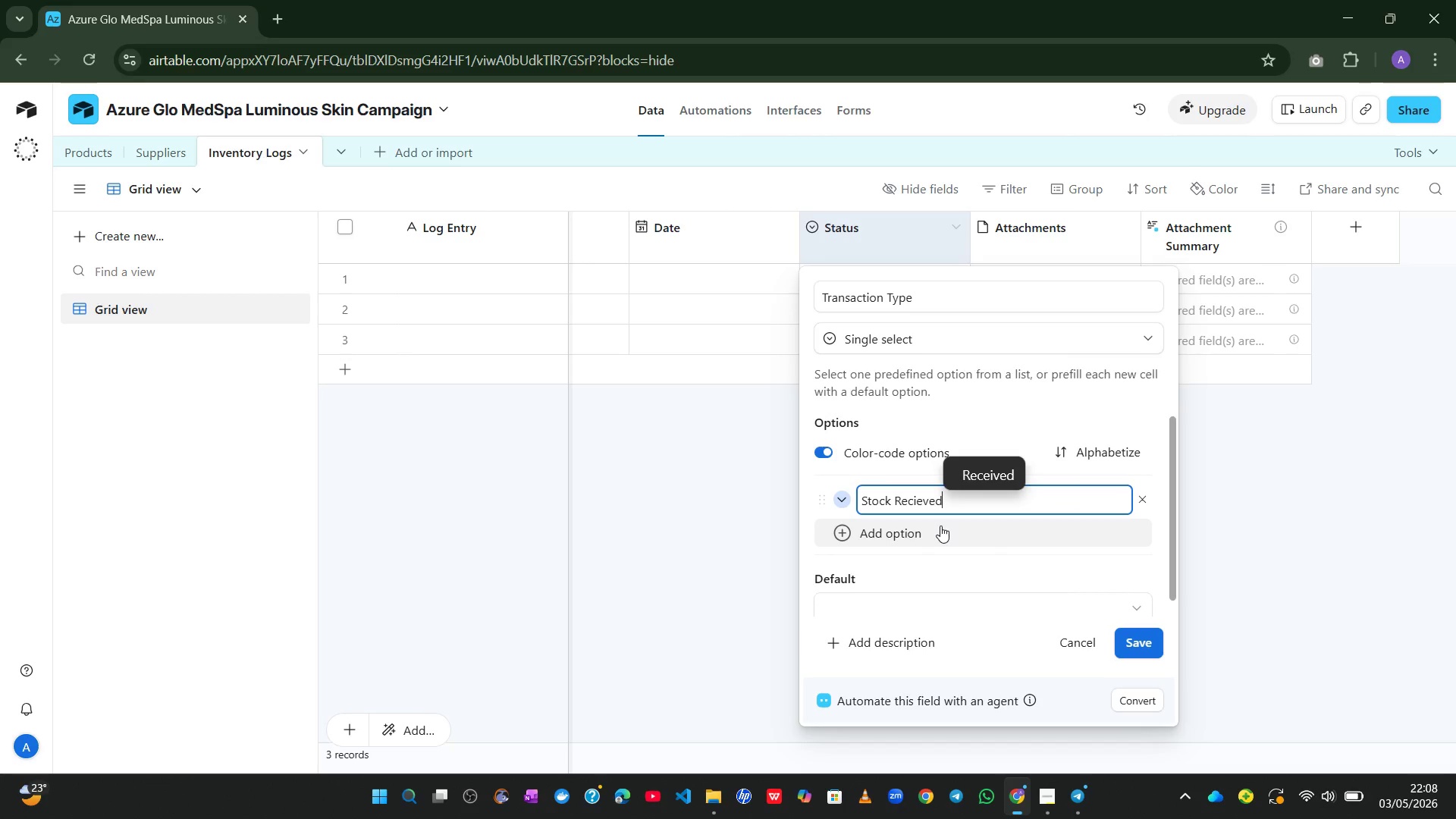 
key(Enter)
 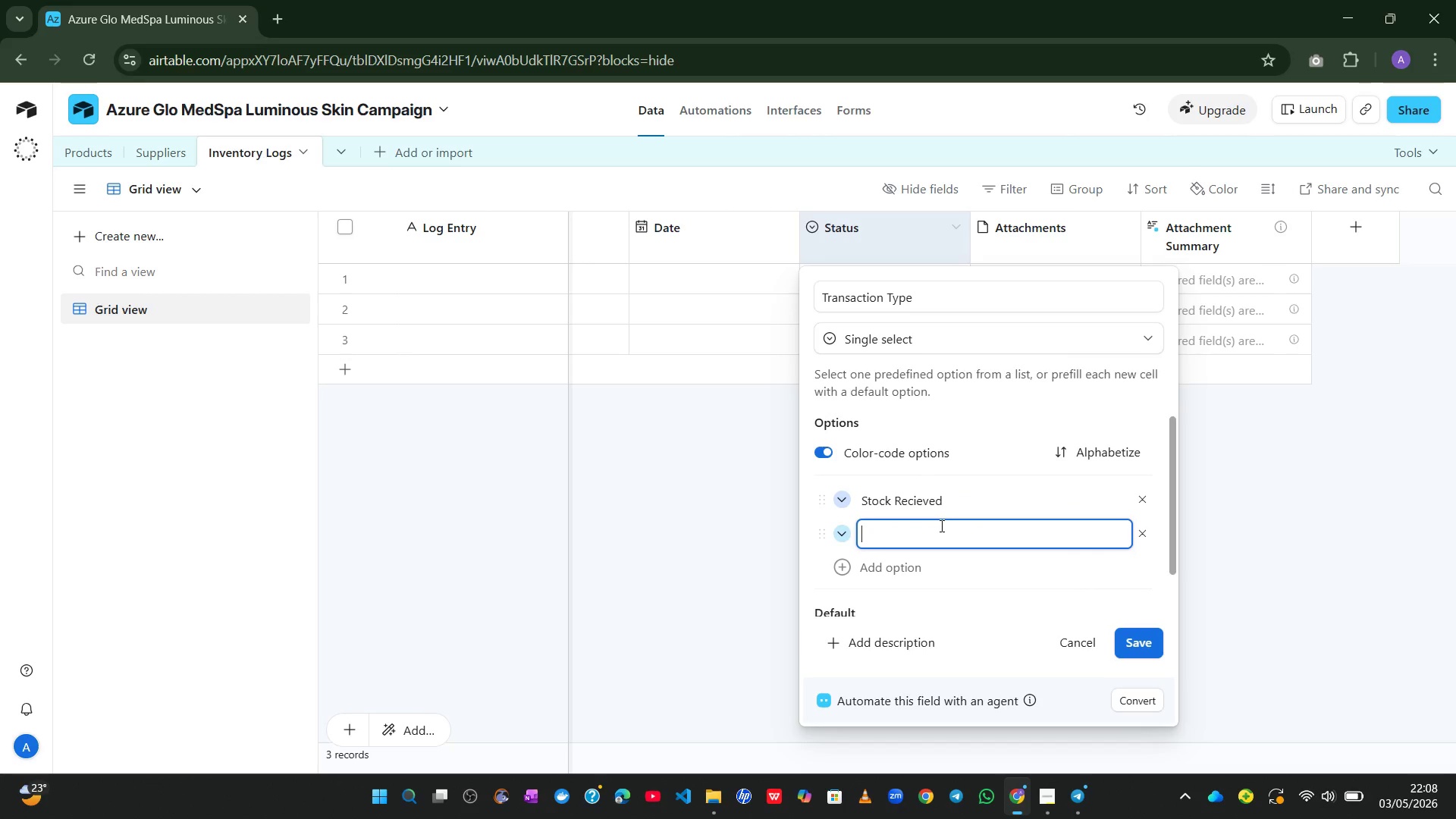 
type(Manual Adjustmenr)
 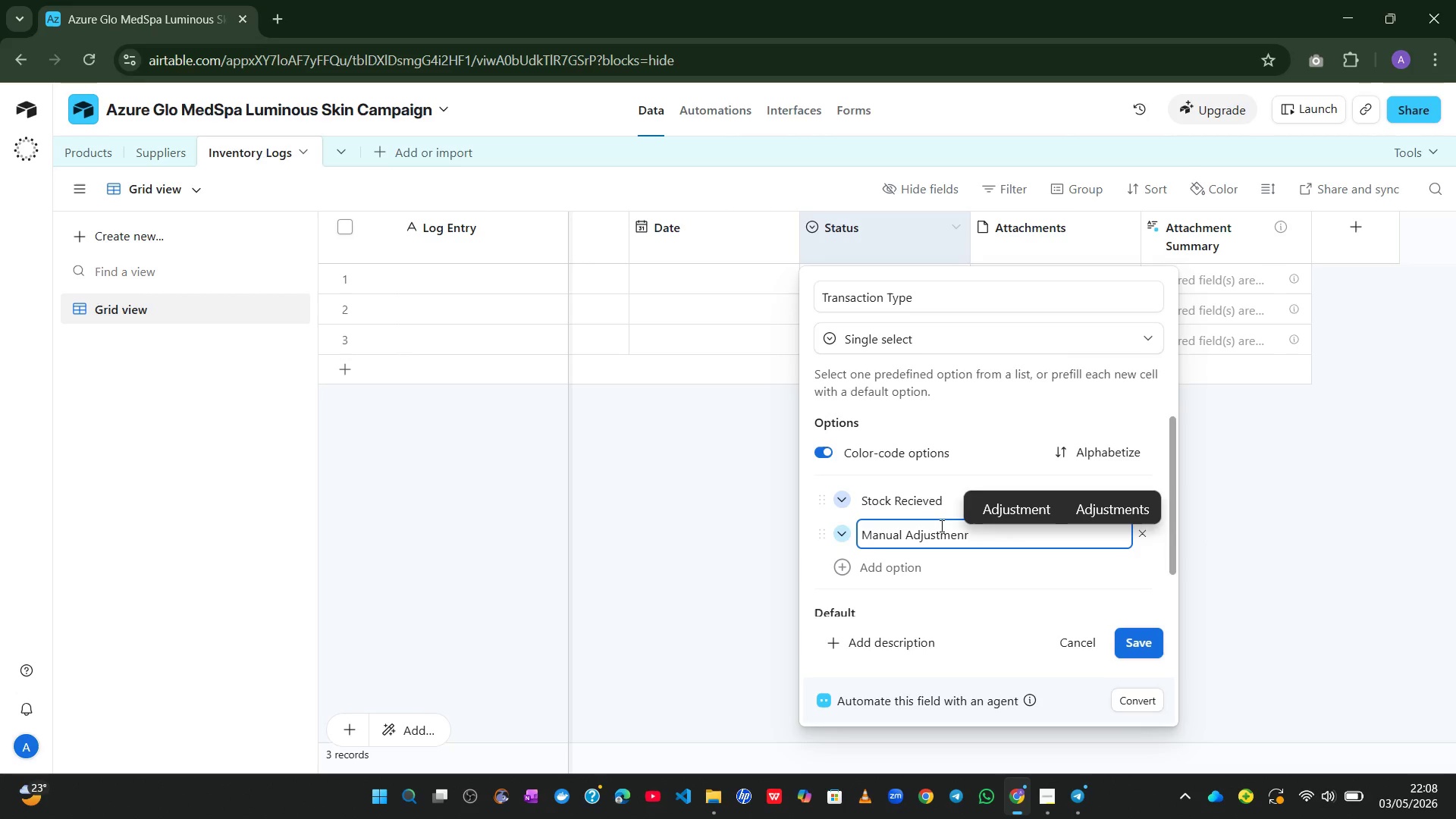 
left_click([1008, 504])
 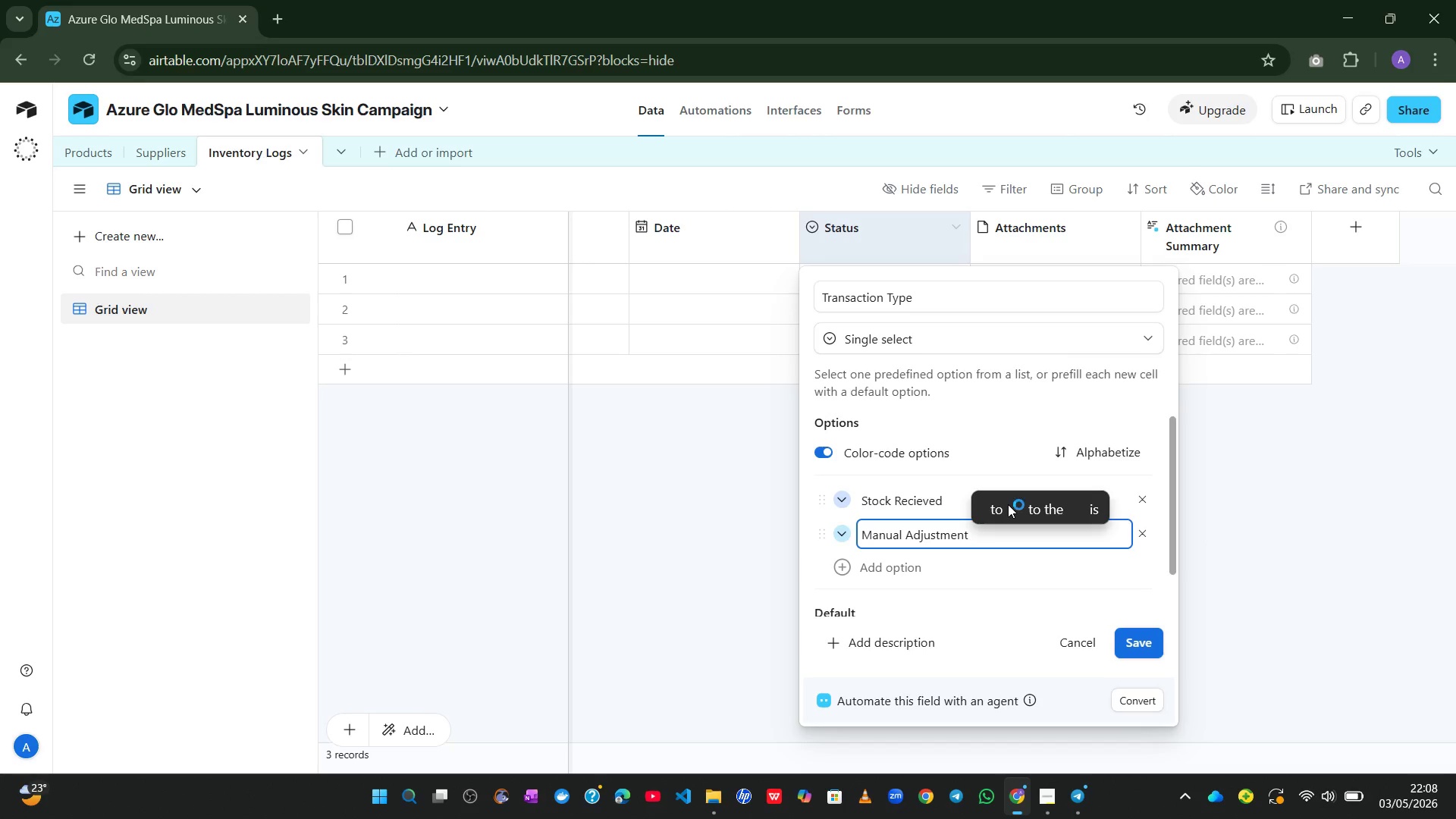 
key(Backspace)
 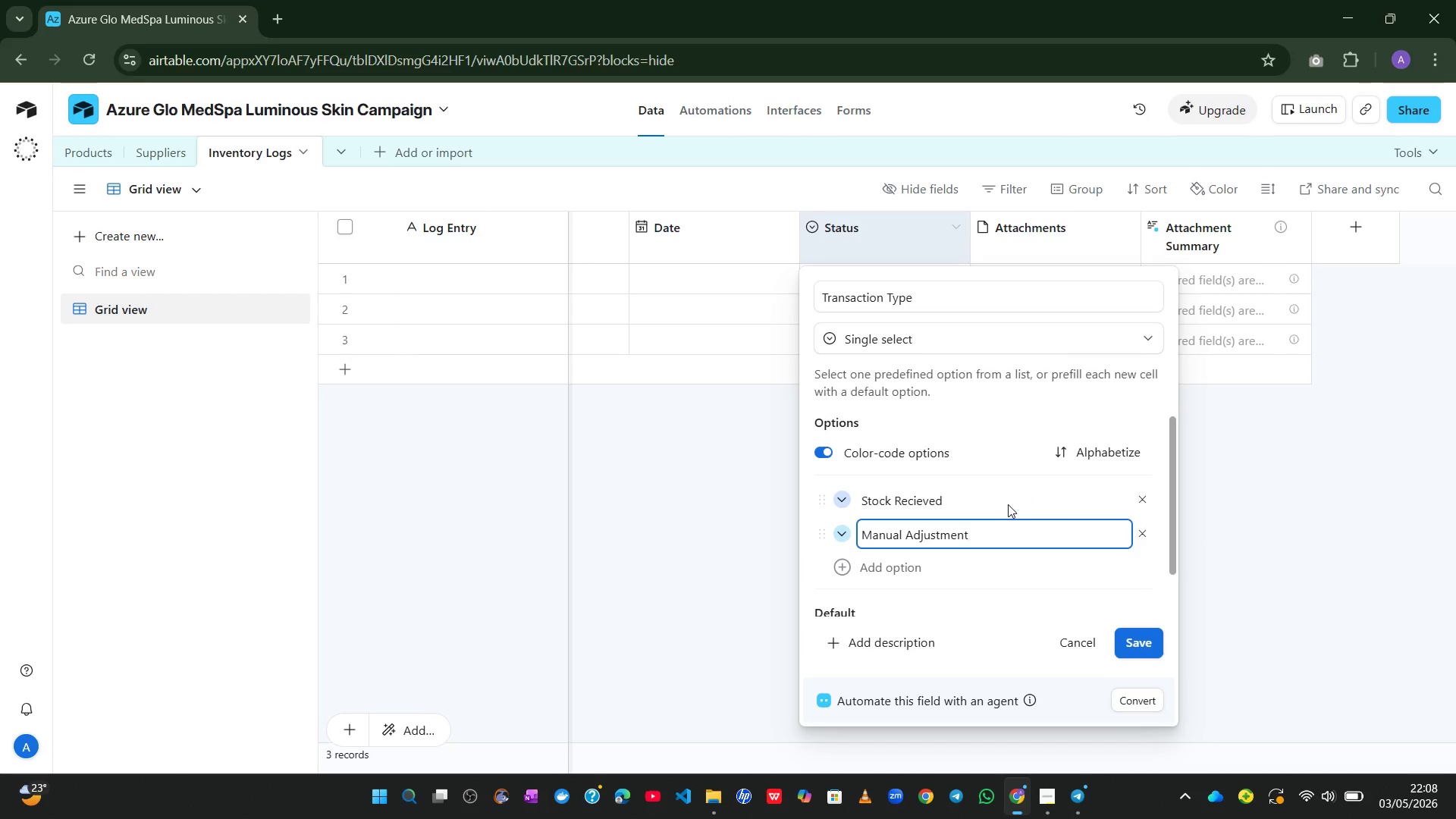 
key(Enter)
 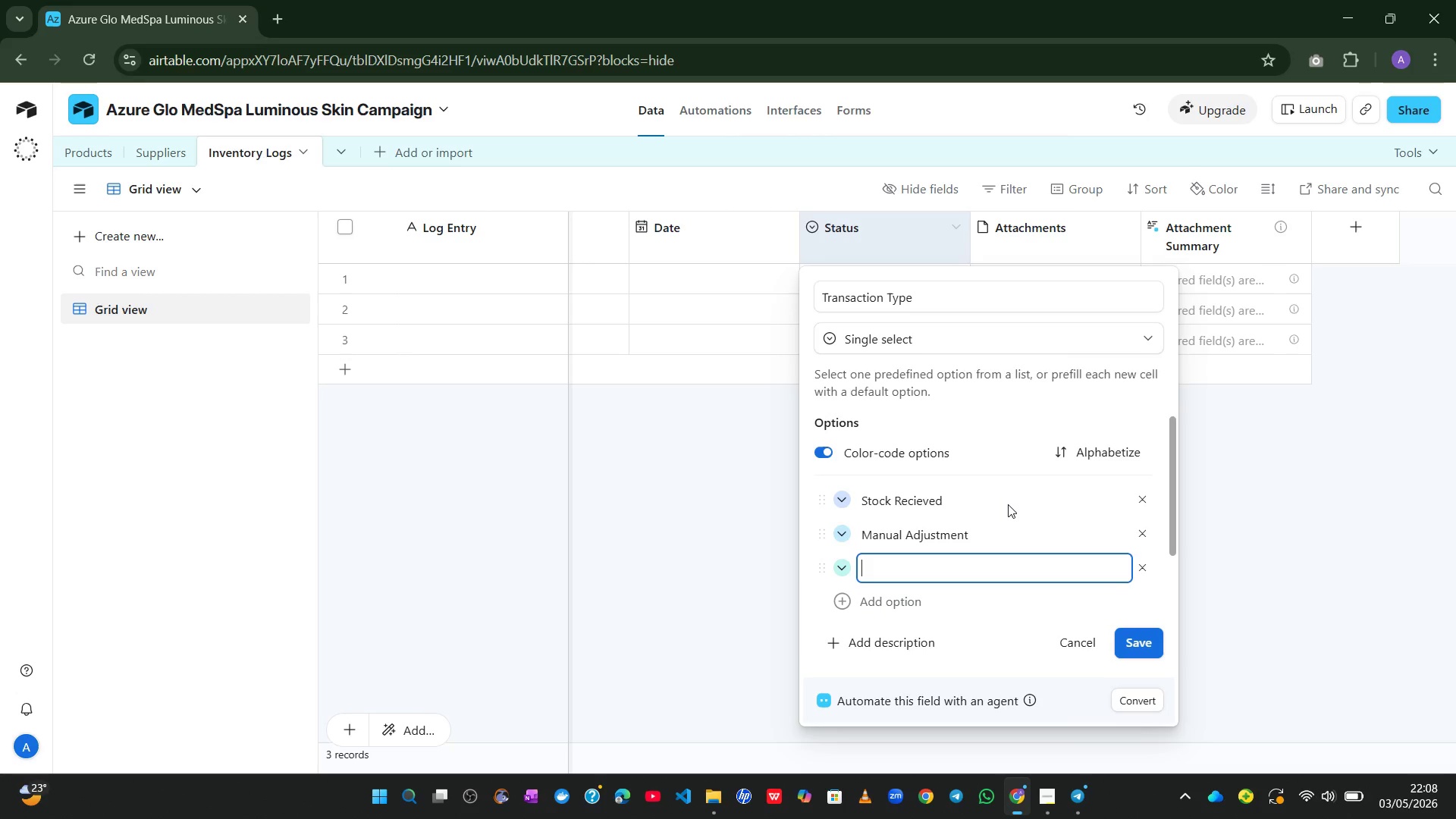 
type(Reorder O)
key(Backspace)
type(Placed)
 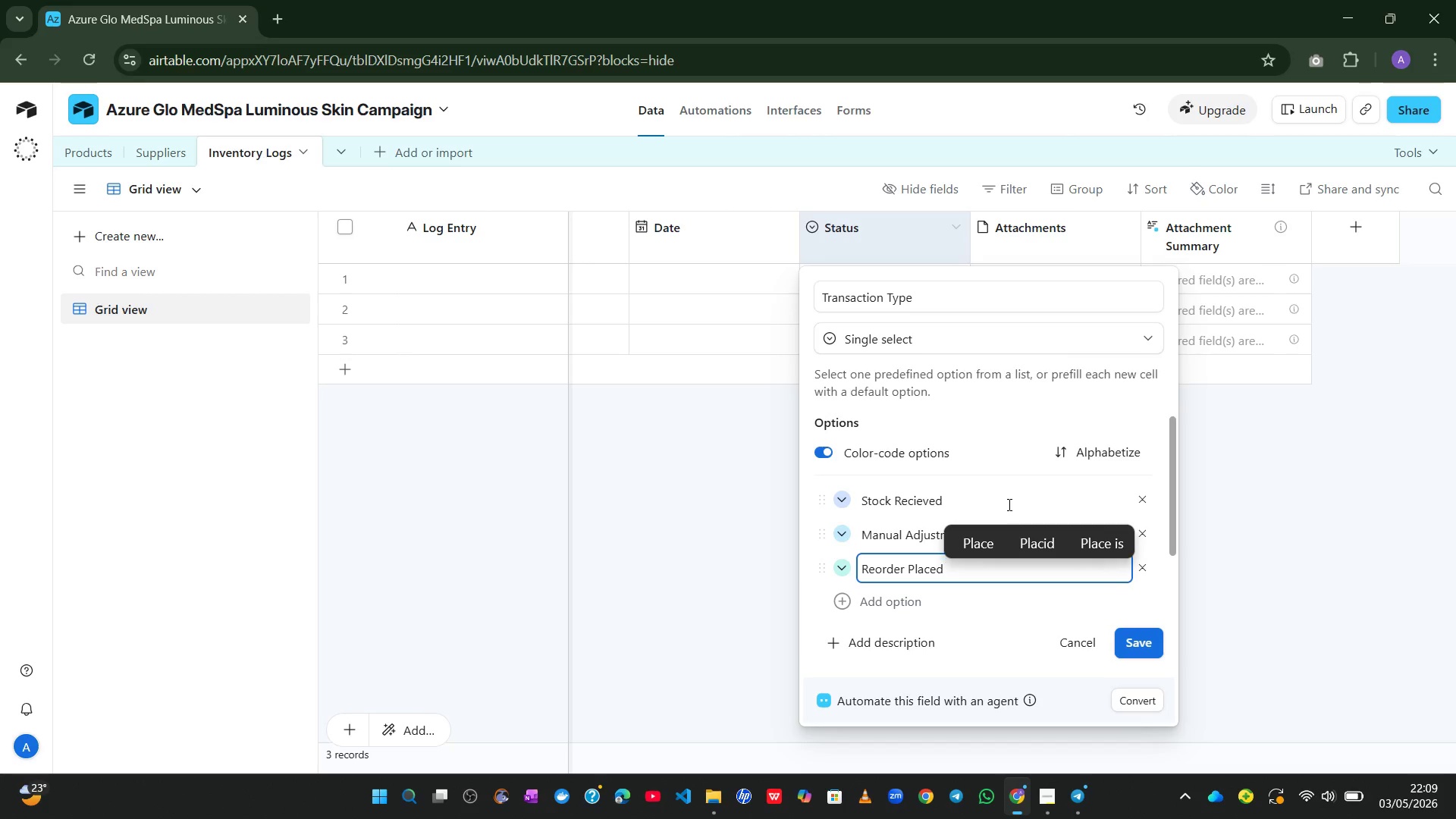 
key(Enter)
 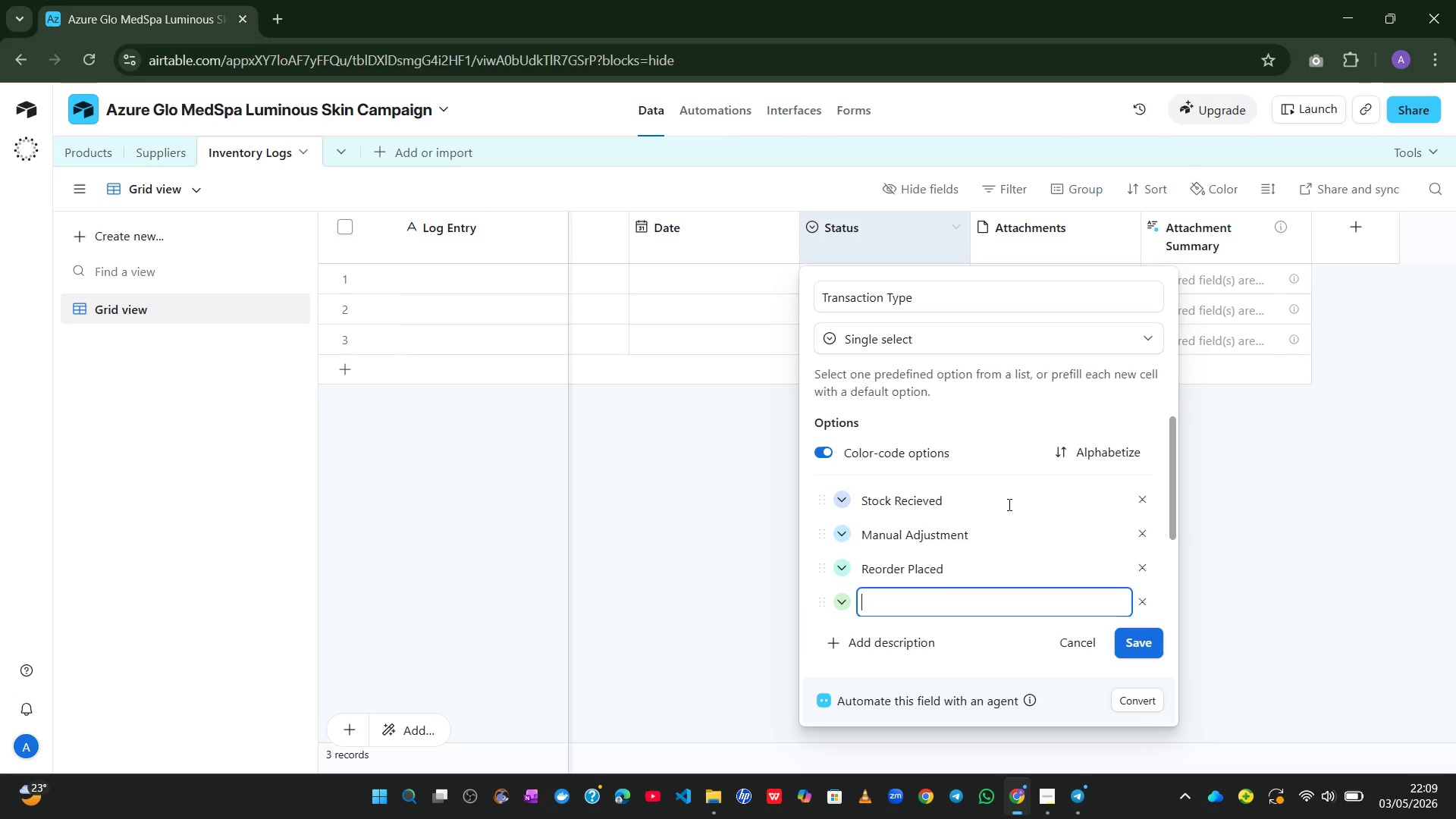 
key(Control+ControlLeft)
 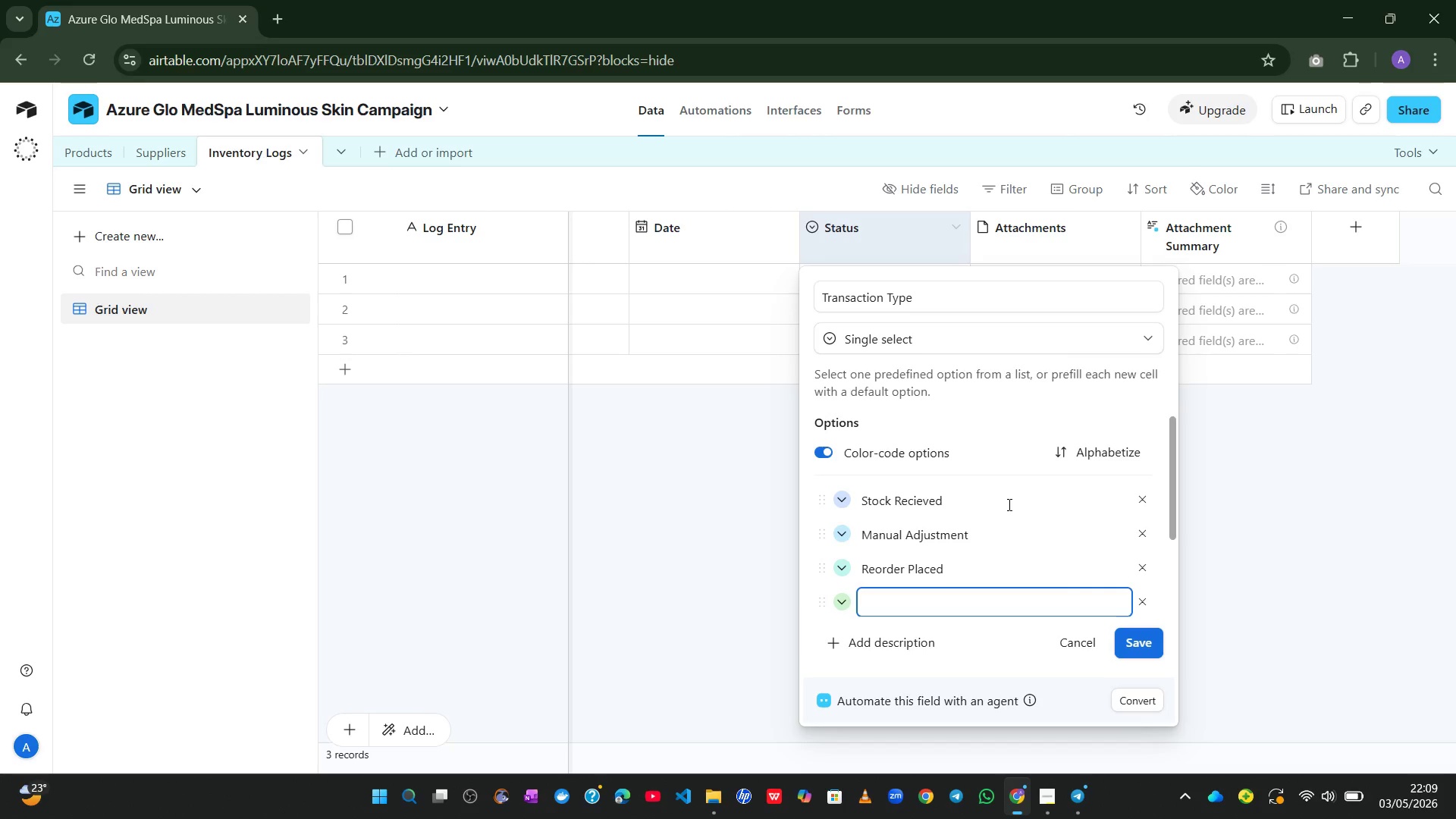 
type(Damaged )
key(Backspace)
type(/Write-off)
 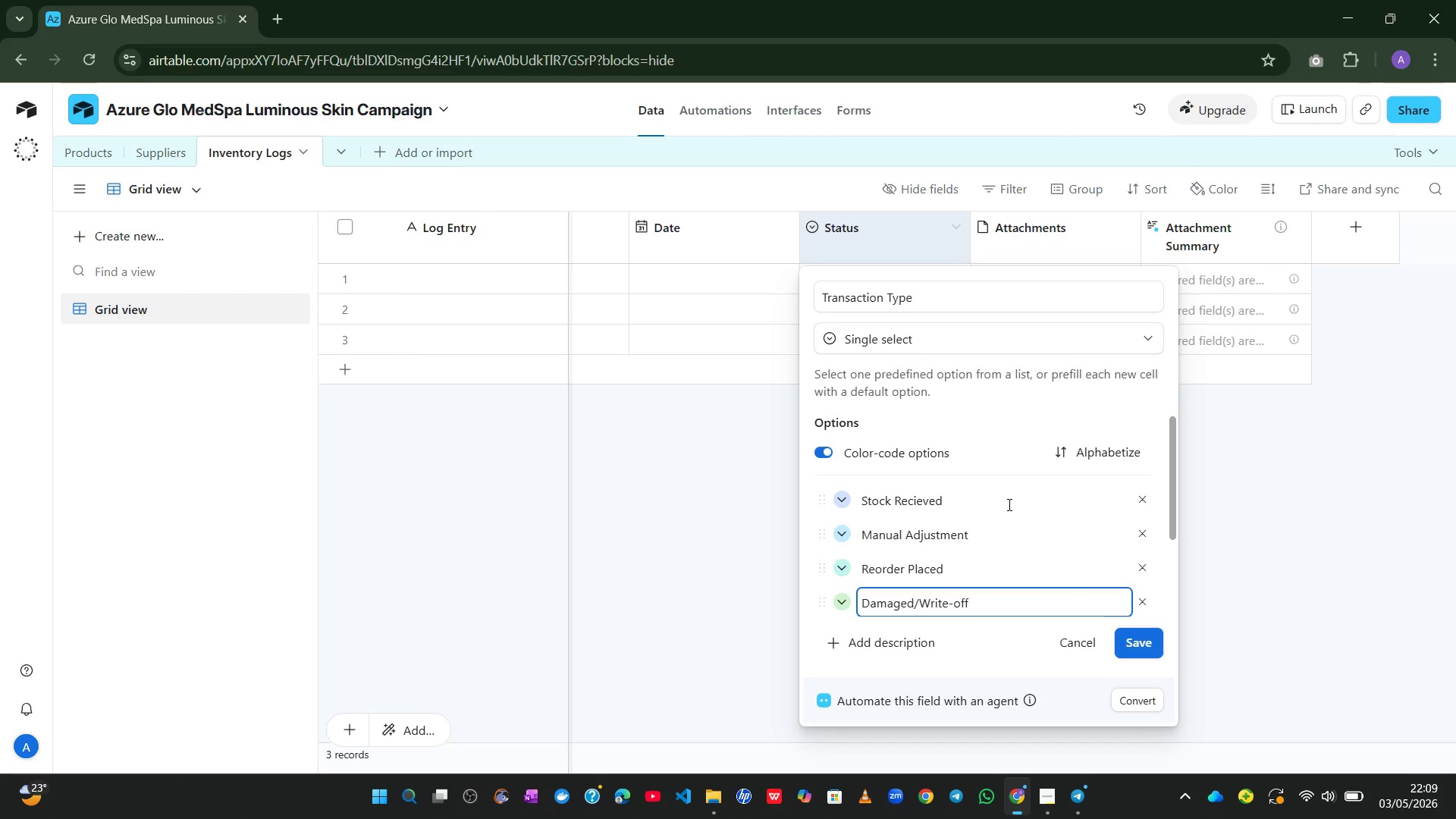 
left_click([1141, 643])
 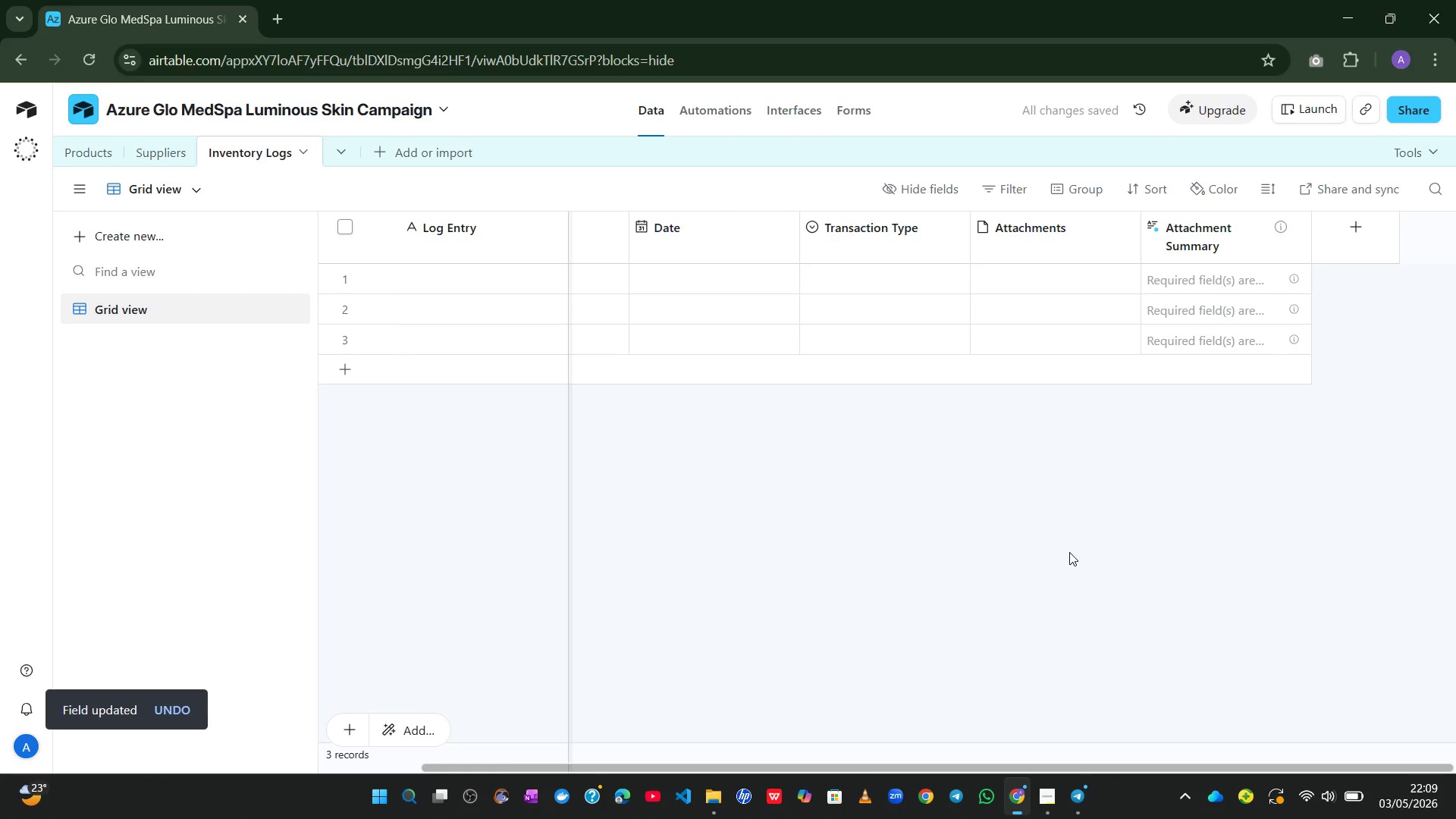 
wait(10.98)
 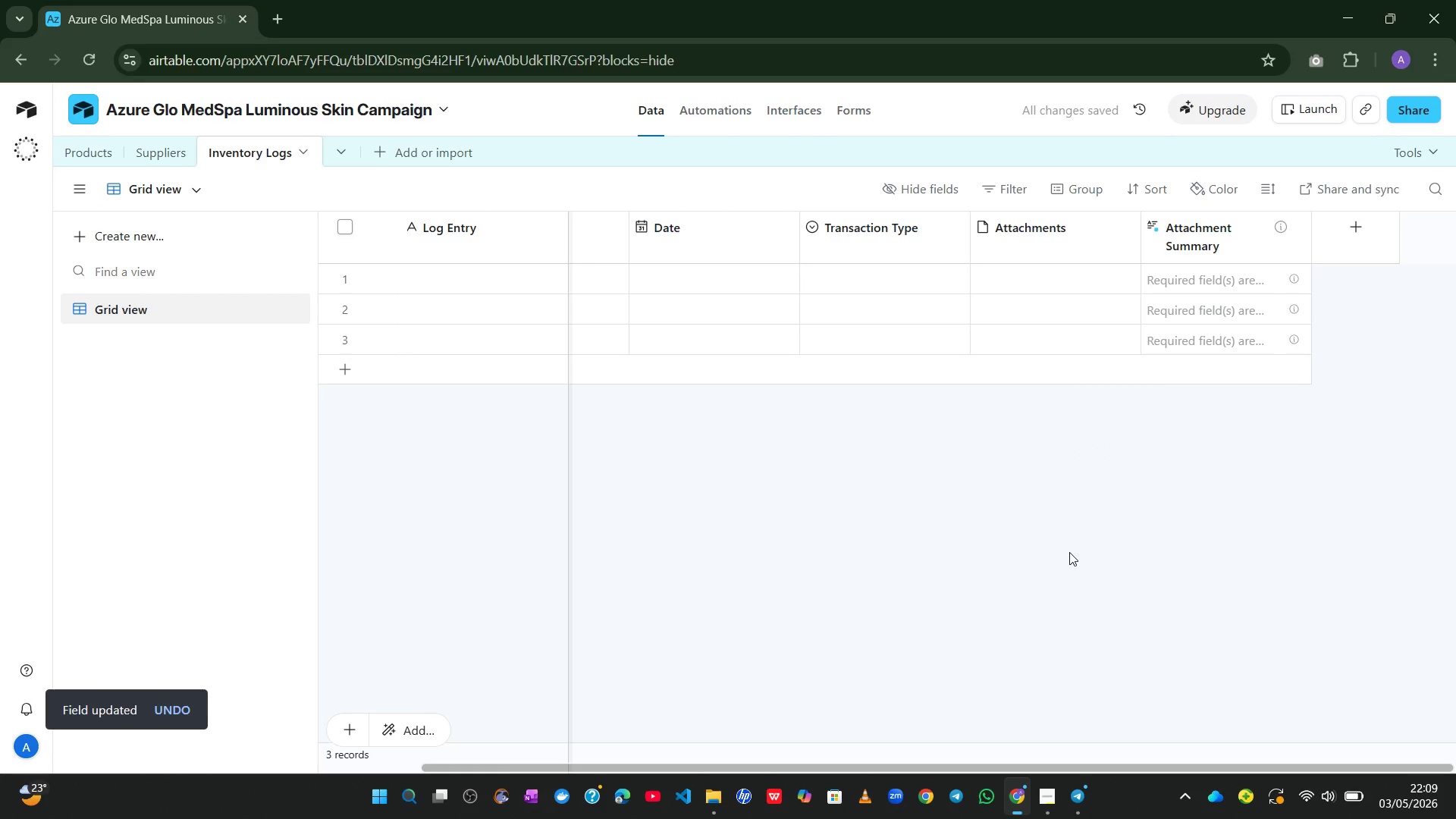 
left_click([1178, 230])
 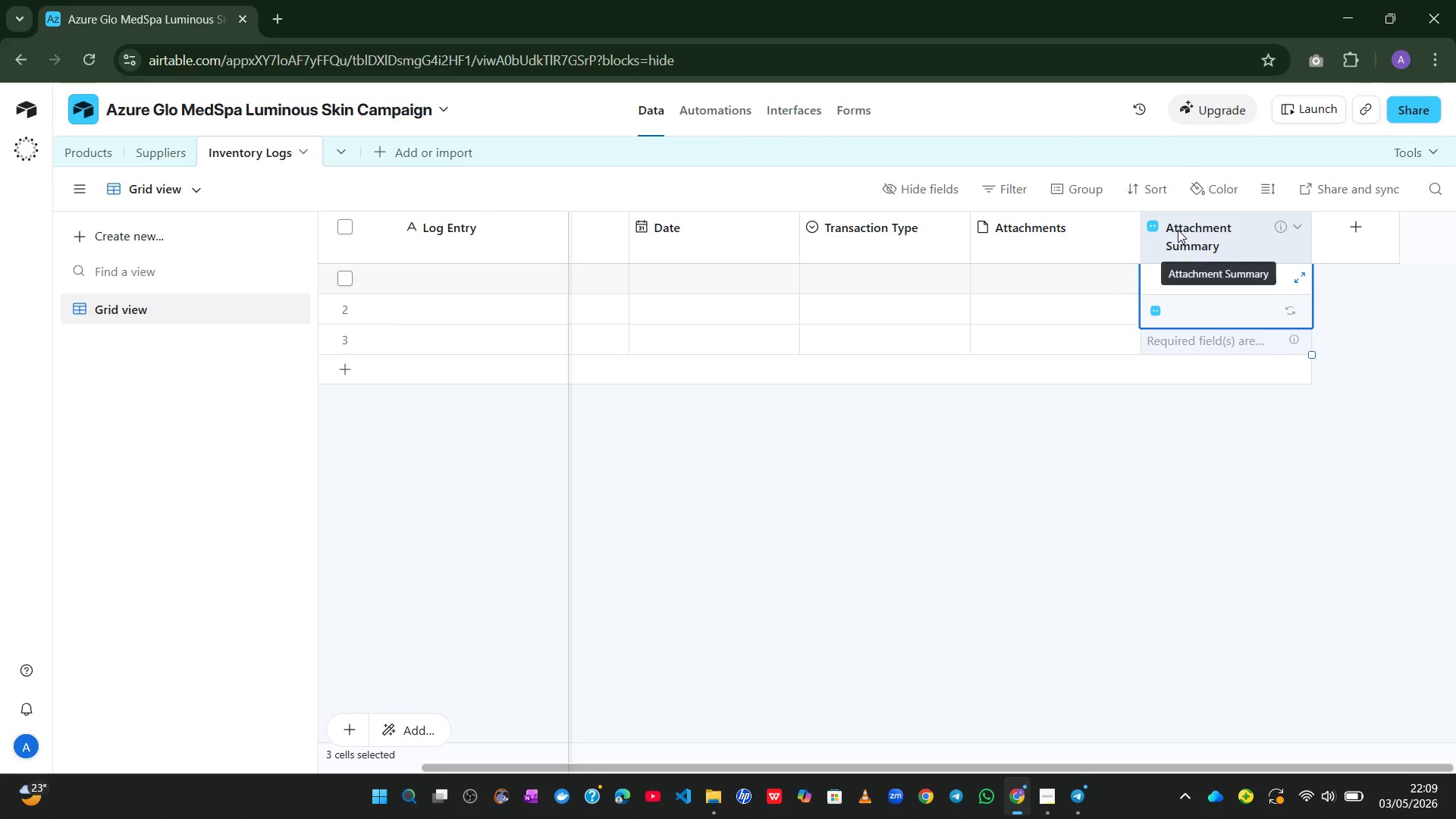 
right_click([1178, 230])
 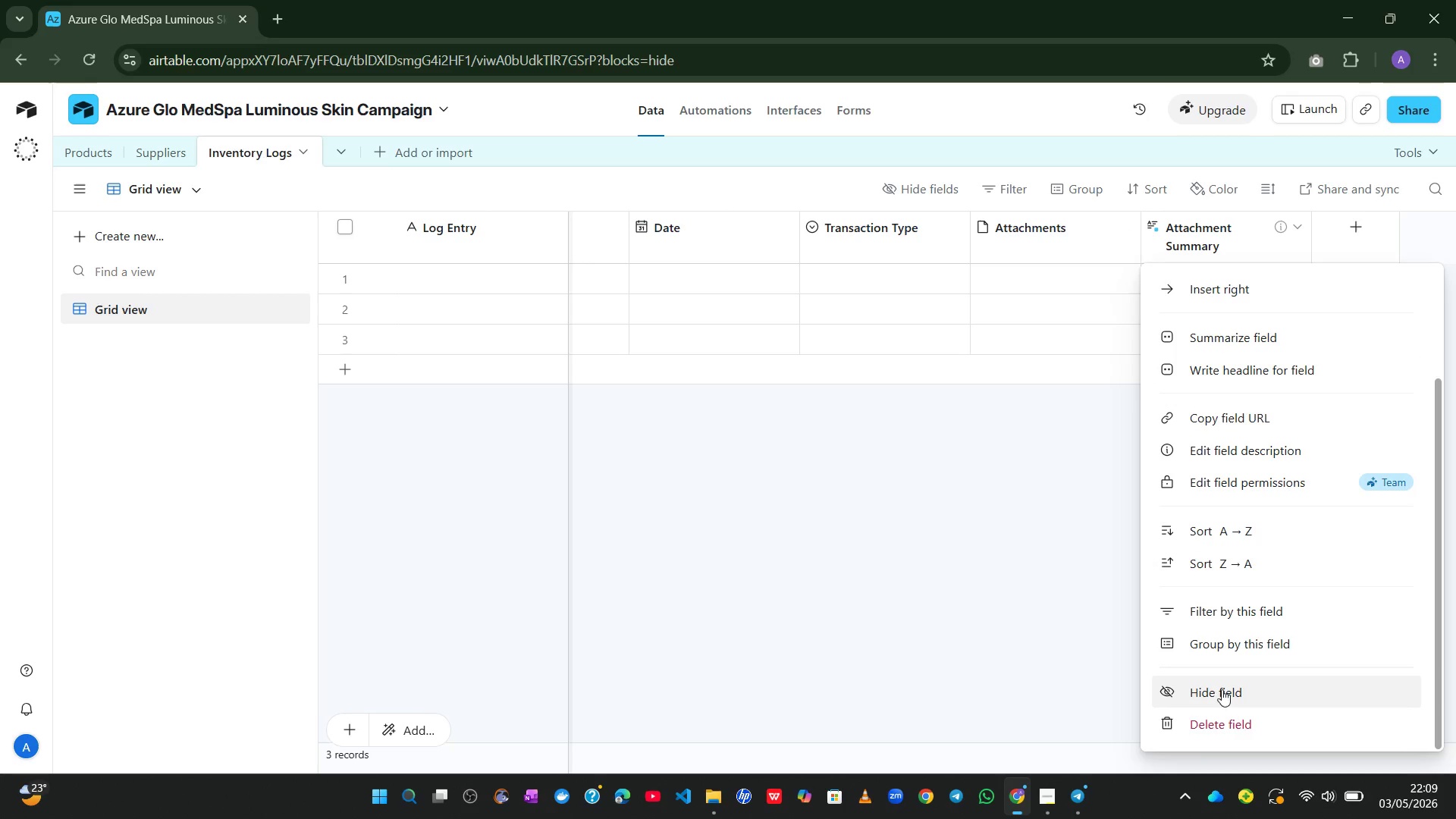 
left_click([1218, 715])
 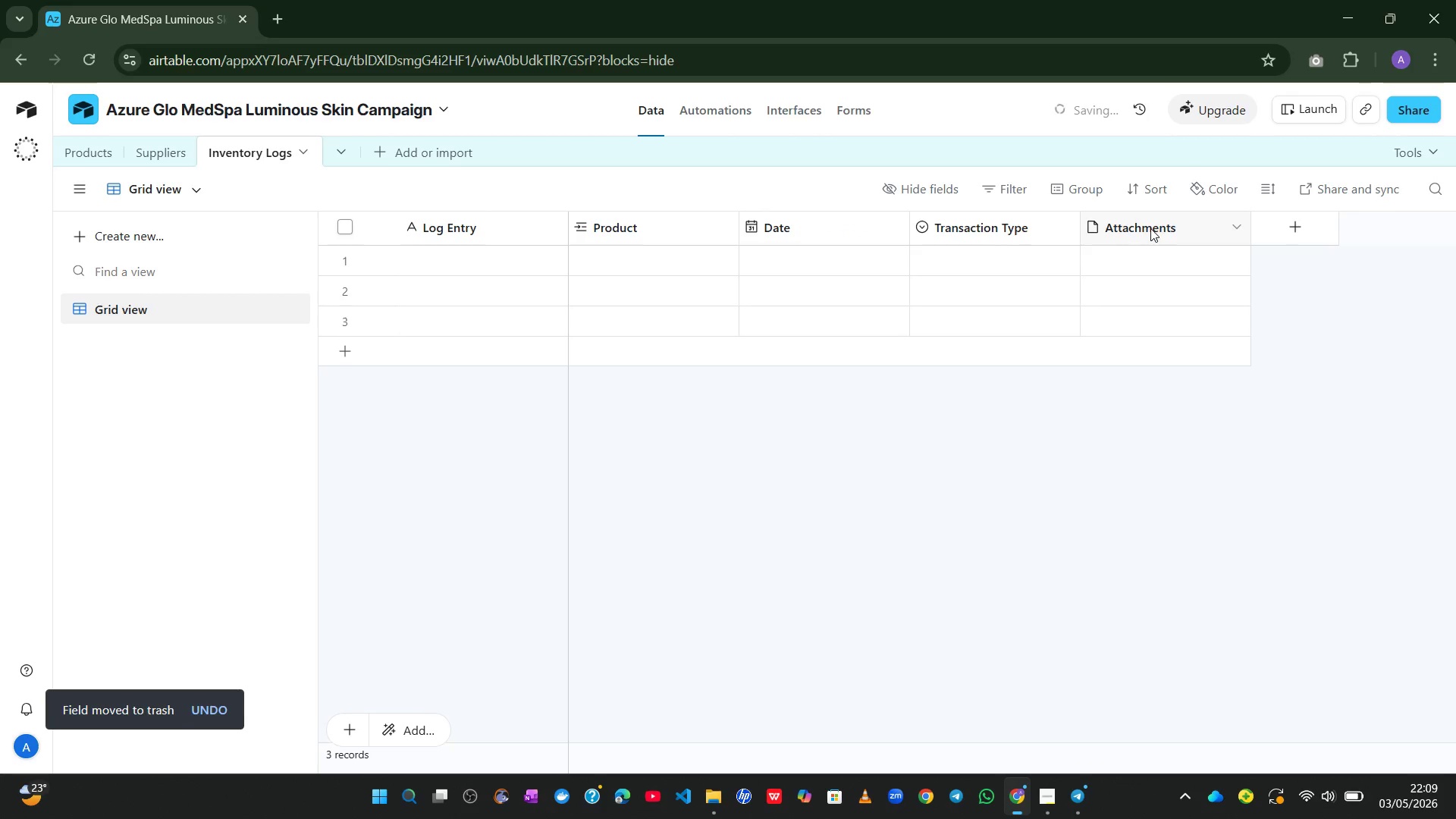 
right_click([1150, 228])
 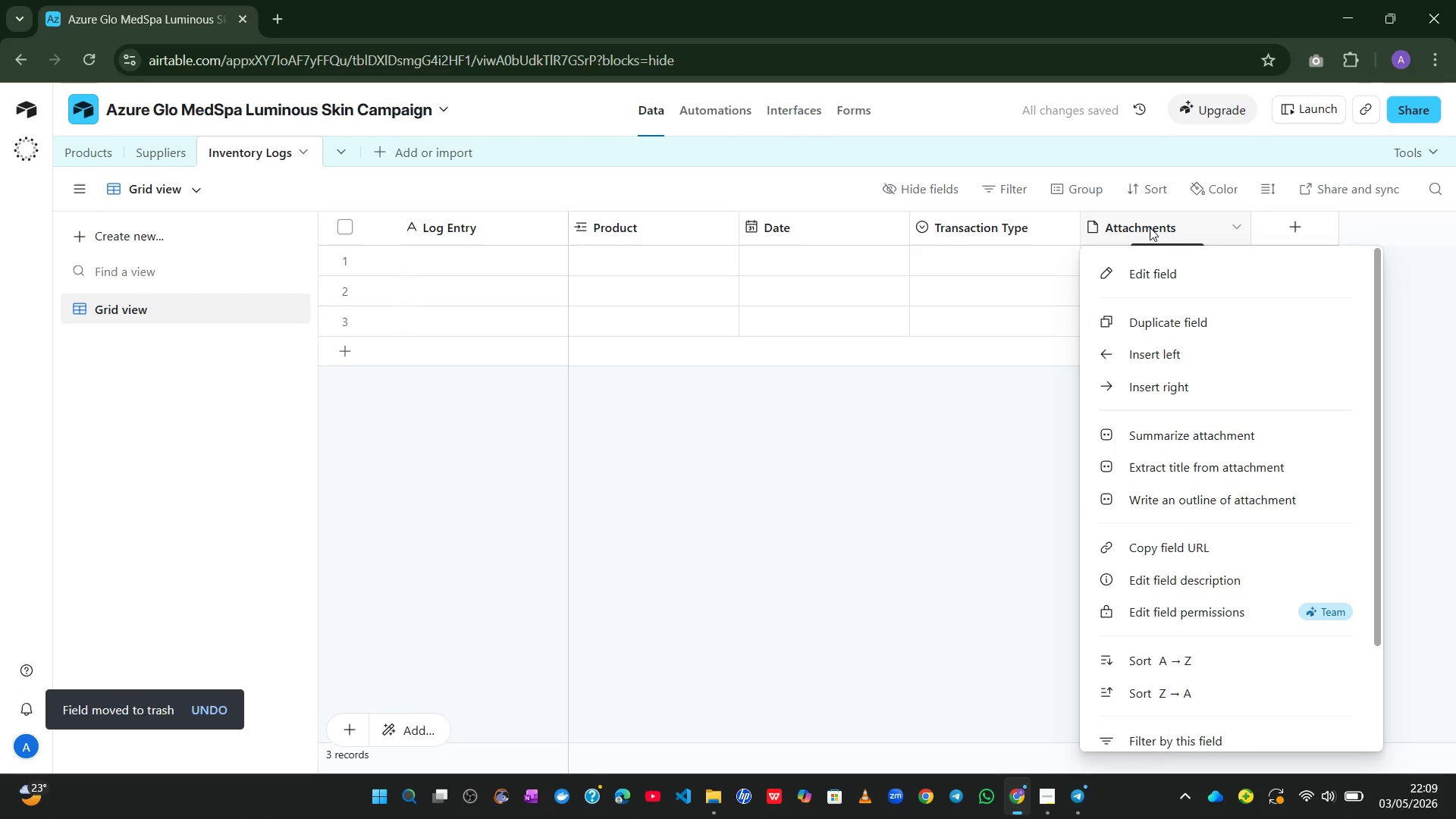 
mouse_move([1172, 529])
 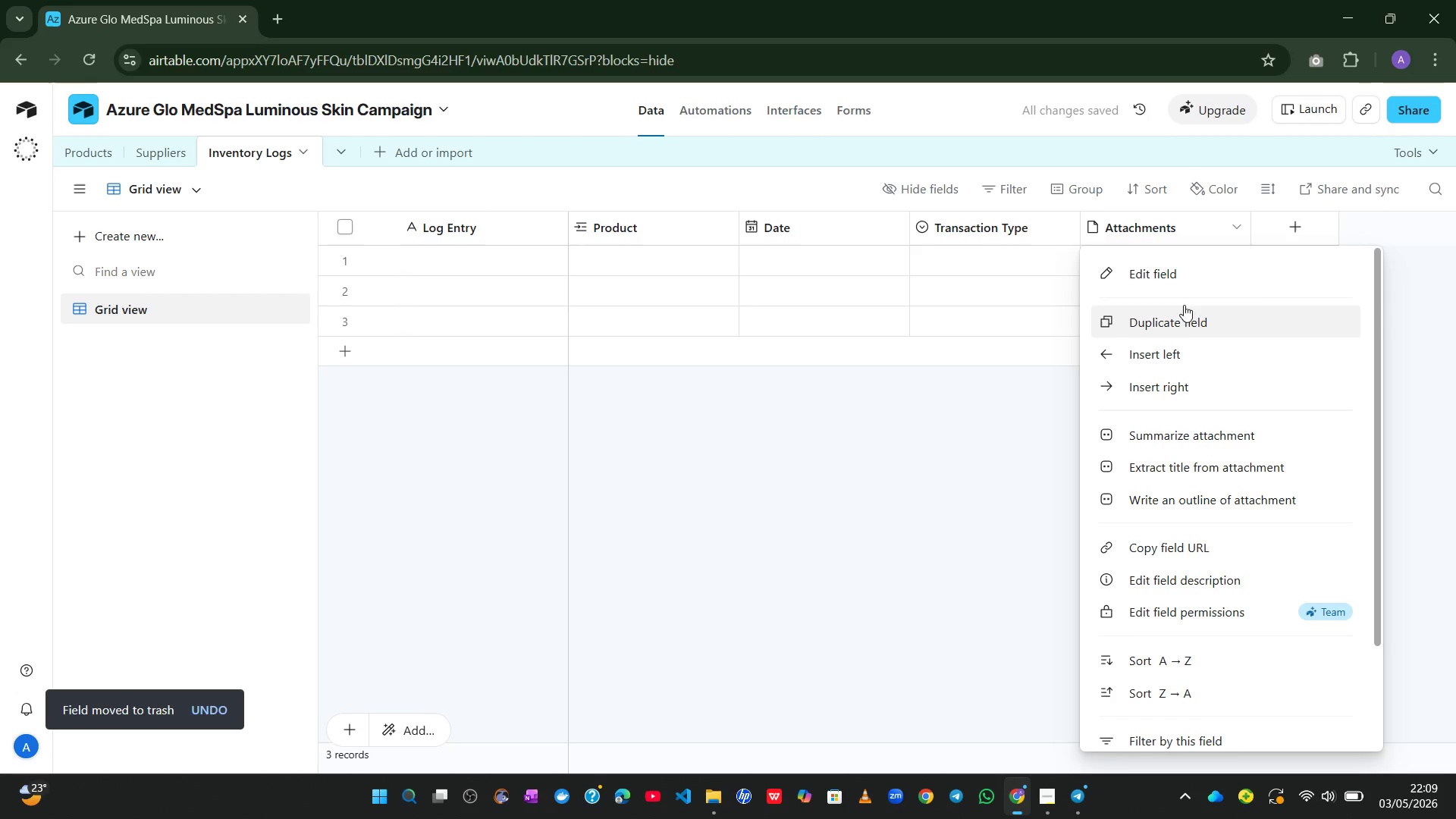 
left_click([1165, 270])
 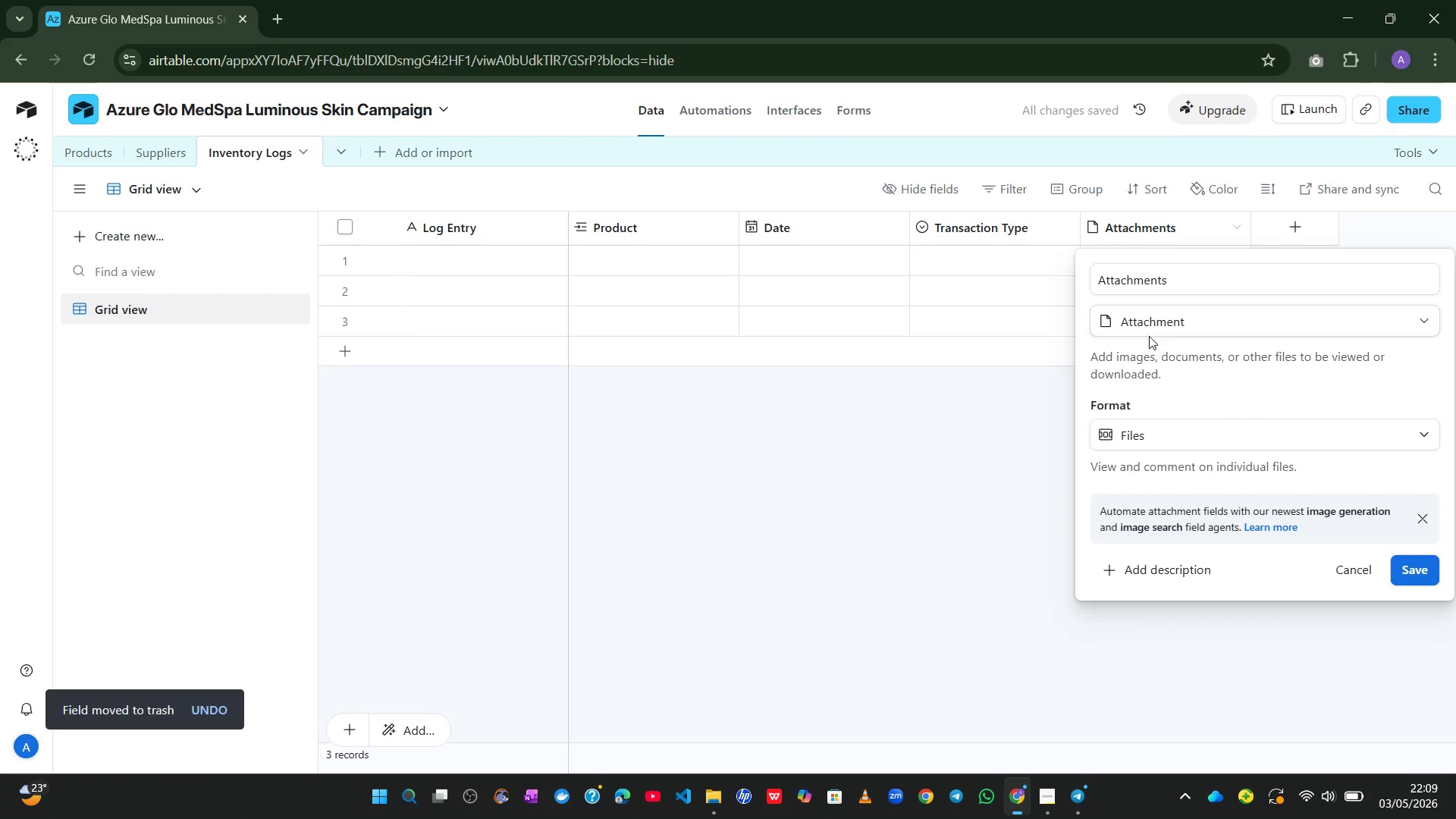 
left_click([1183, 328])
 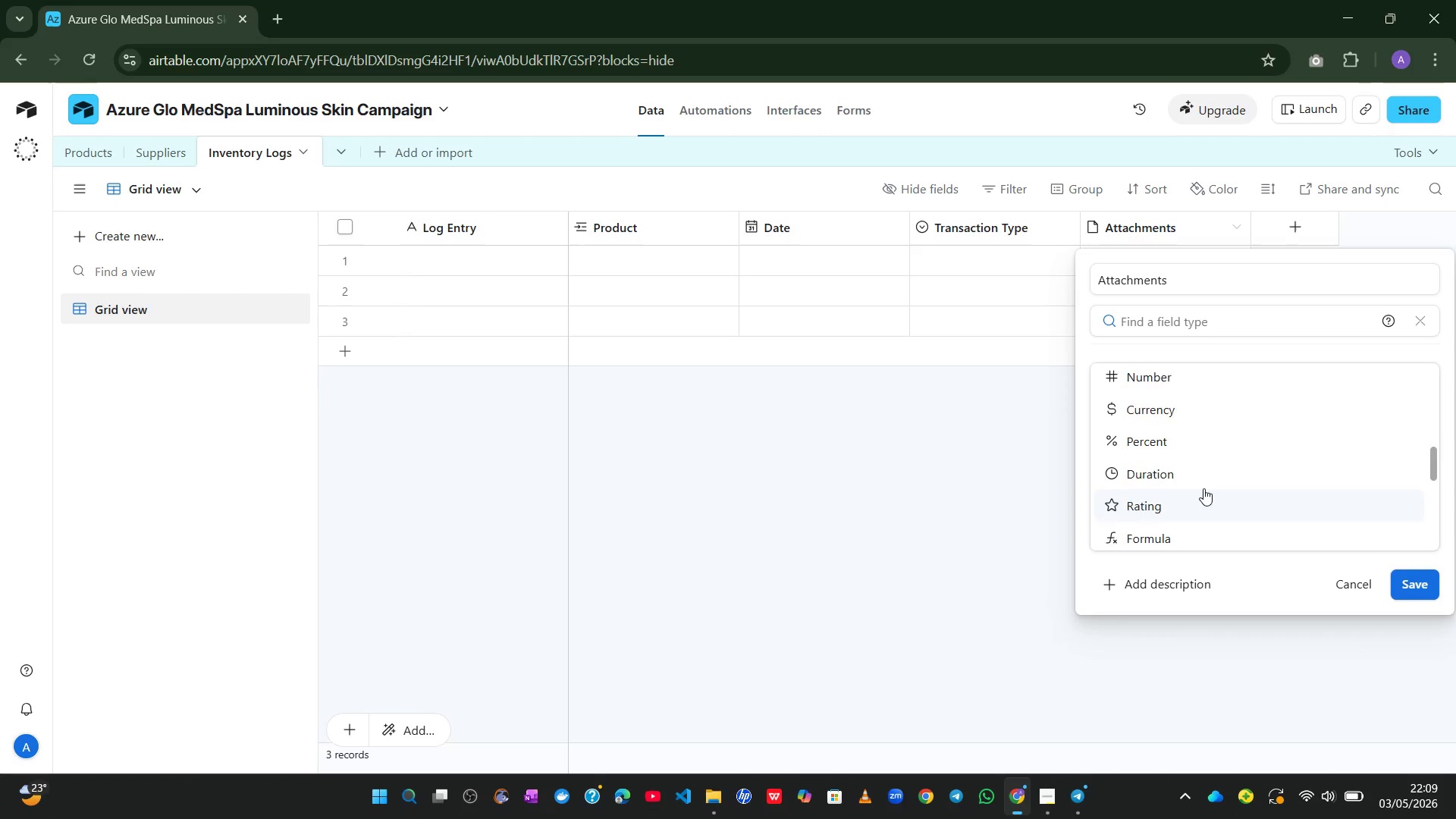 
left_click([1158, 422])
 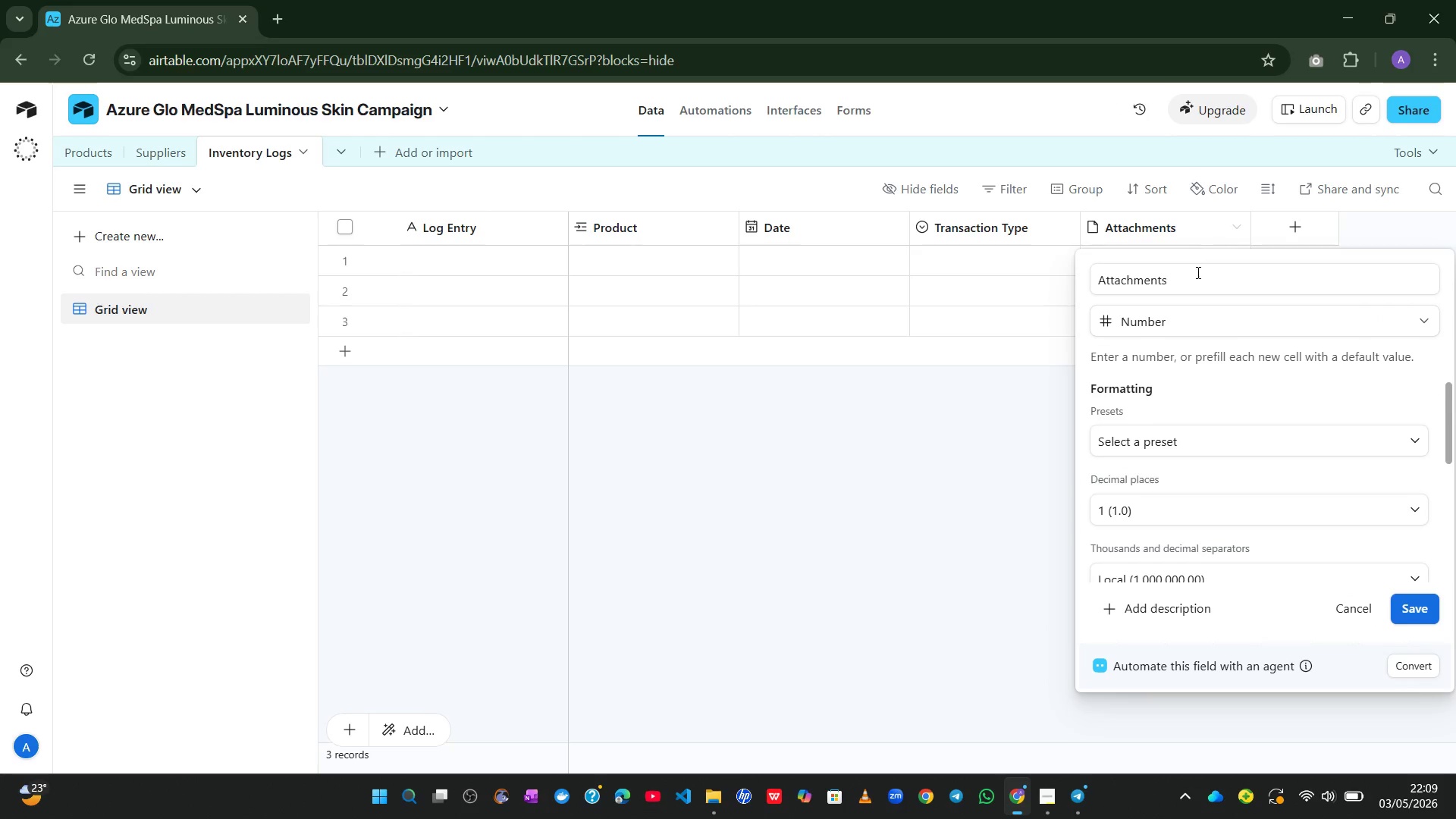 
left_click_drag(start_coordinate=[1197, 275], to_coordinate=[1037, 320])
 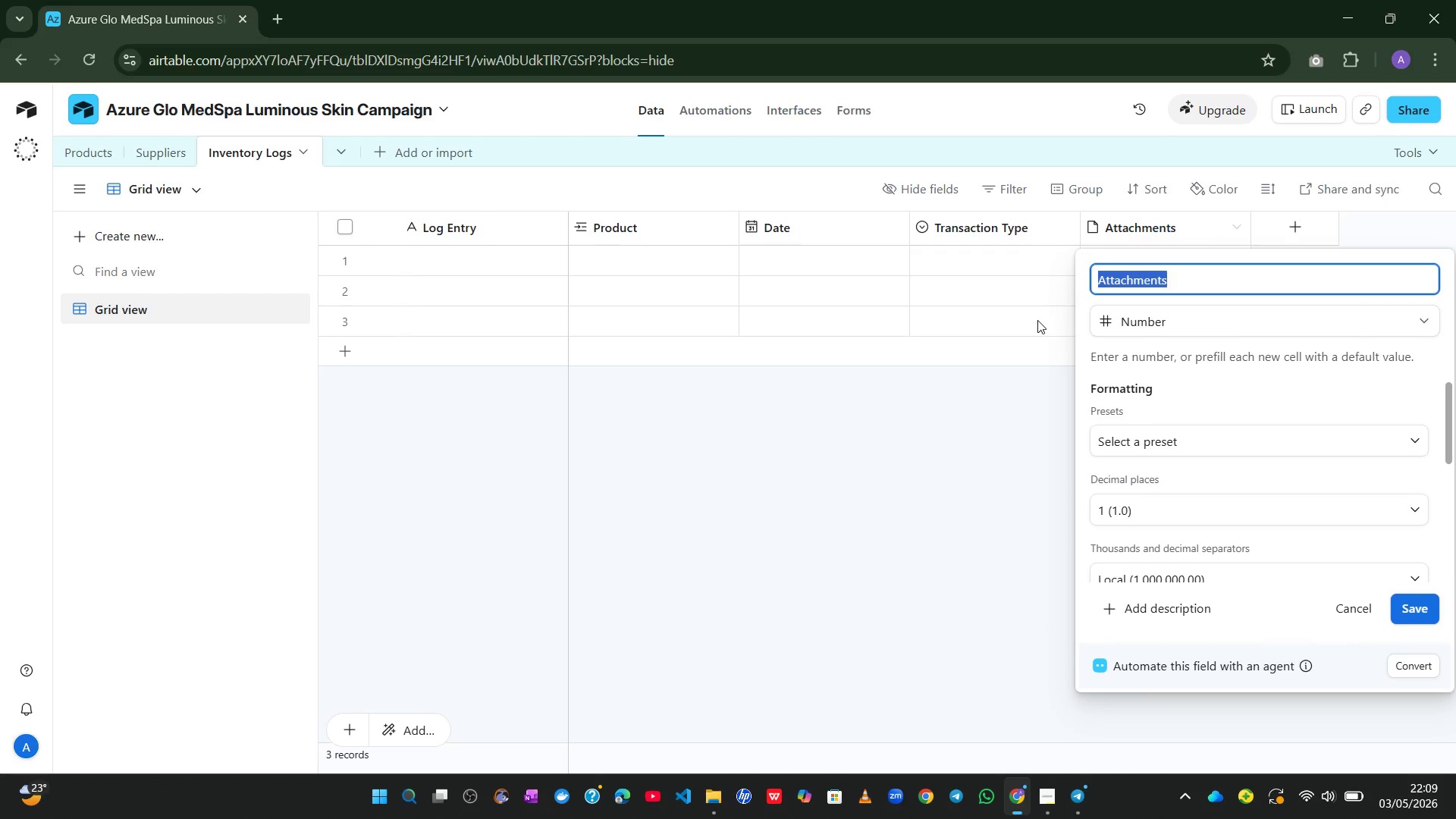 
type(Quanitt)
 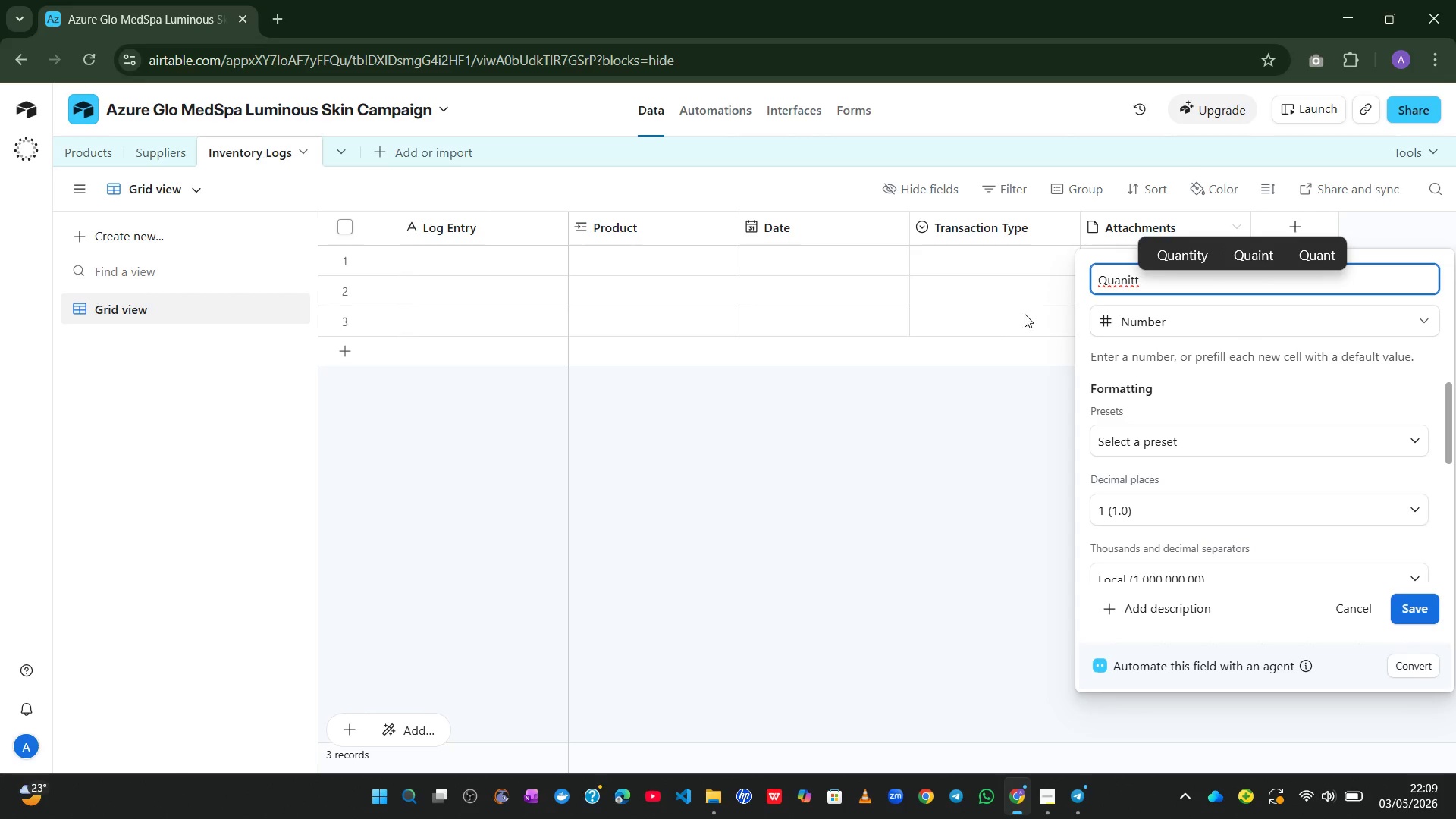 
left_click([1176, 257])
 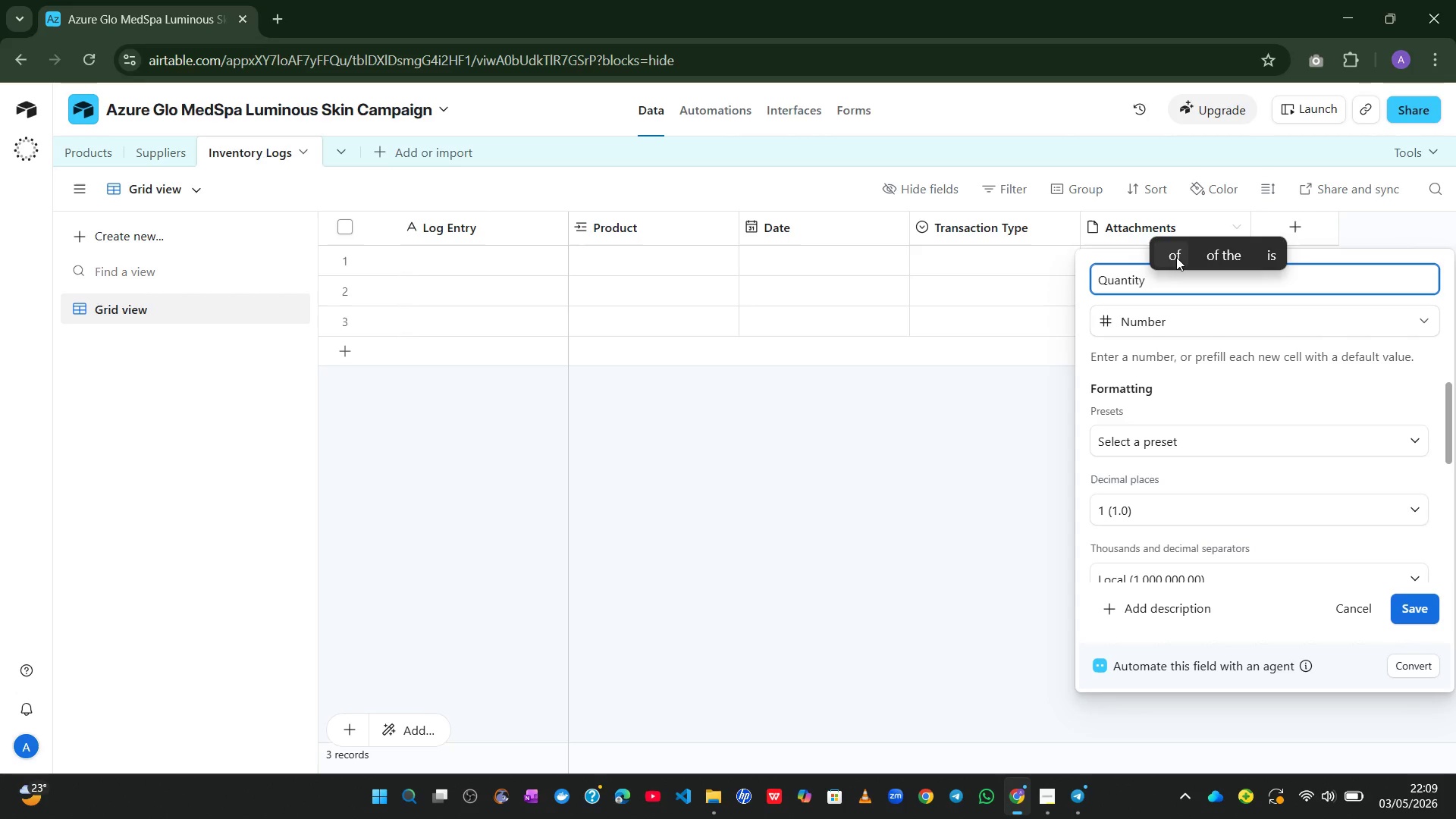 
key(Backspace)
 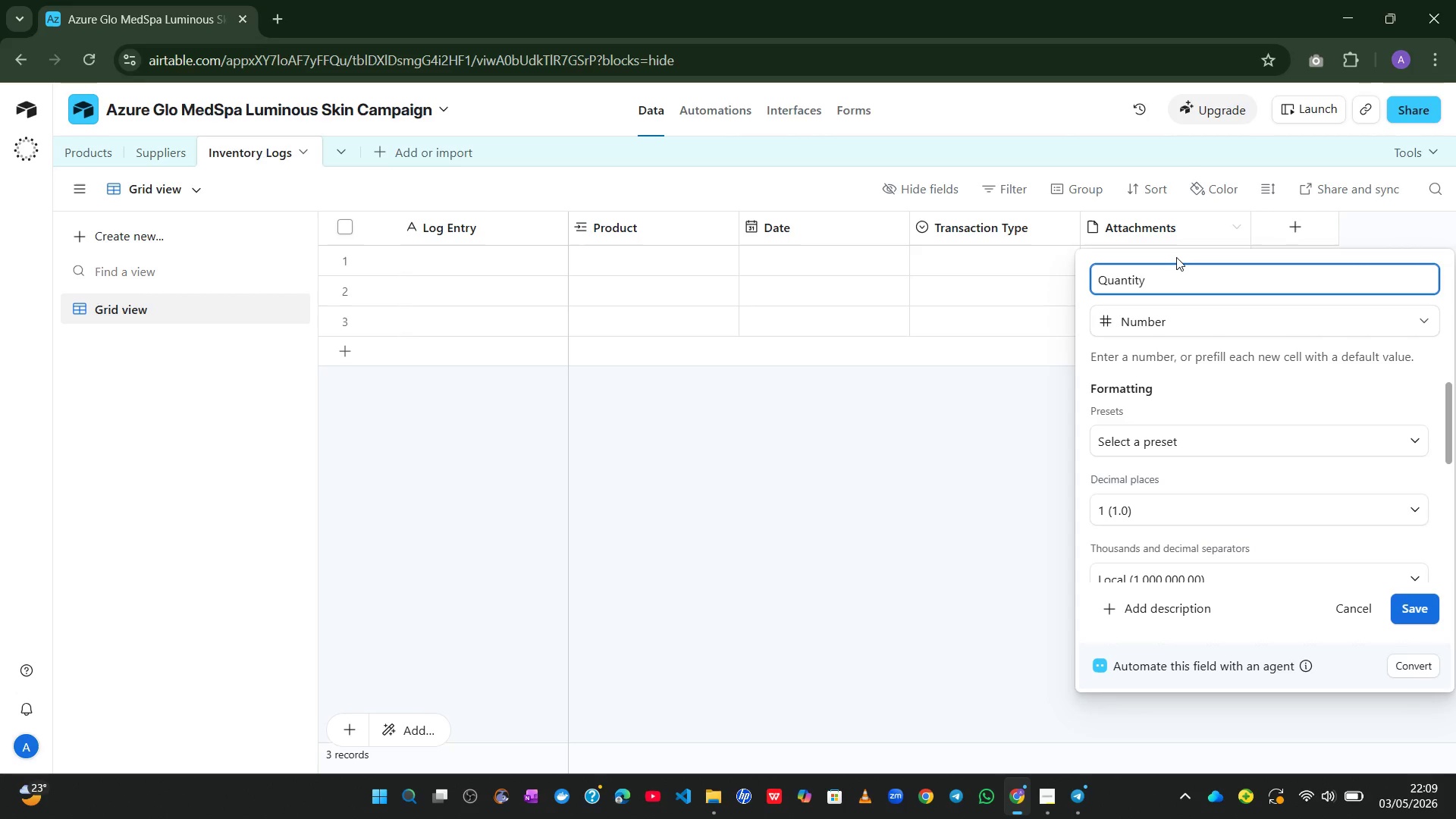 
key(Enter)
 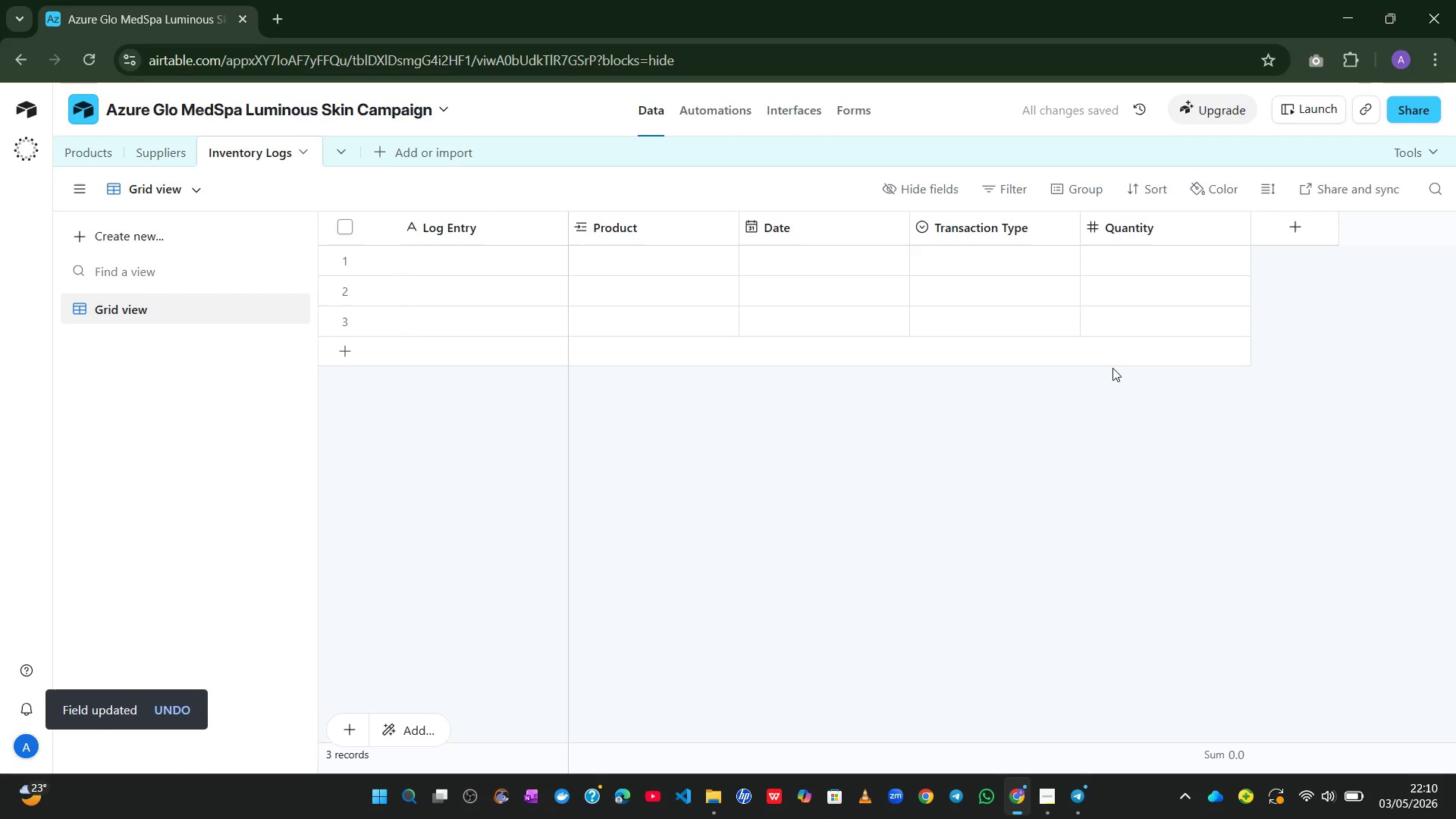 
wait(5.99)
 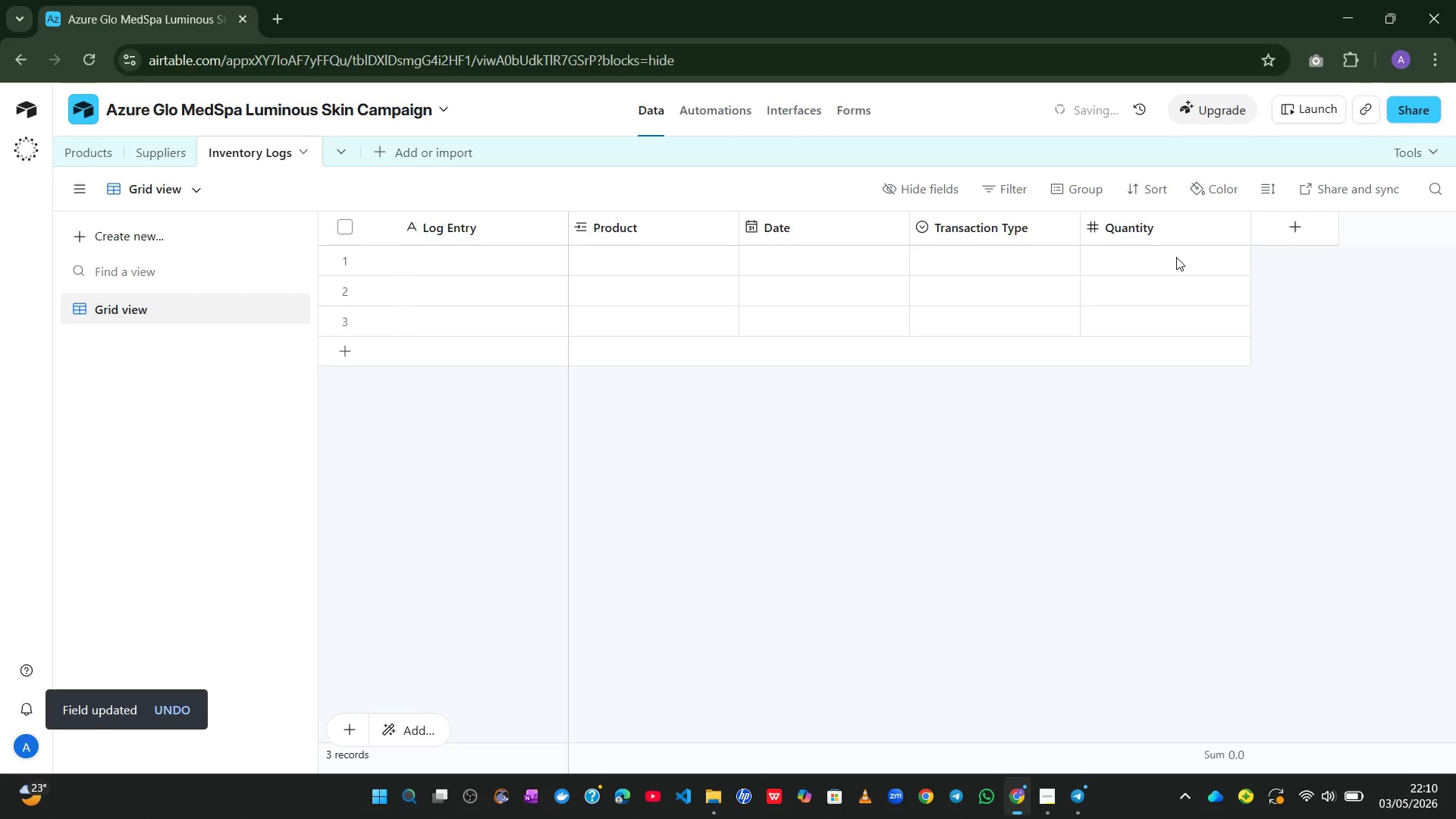 
left_click([1294, 236])
 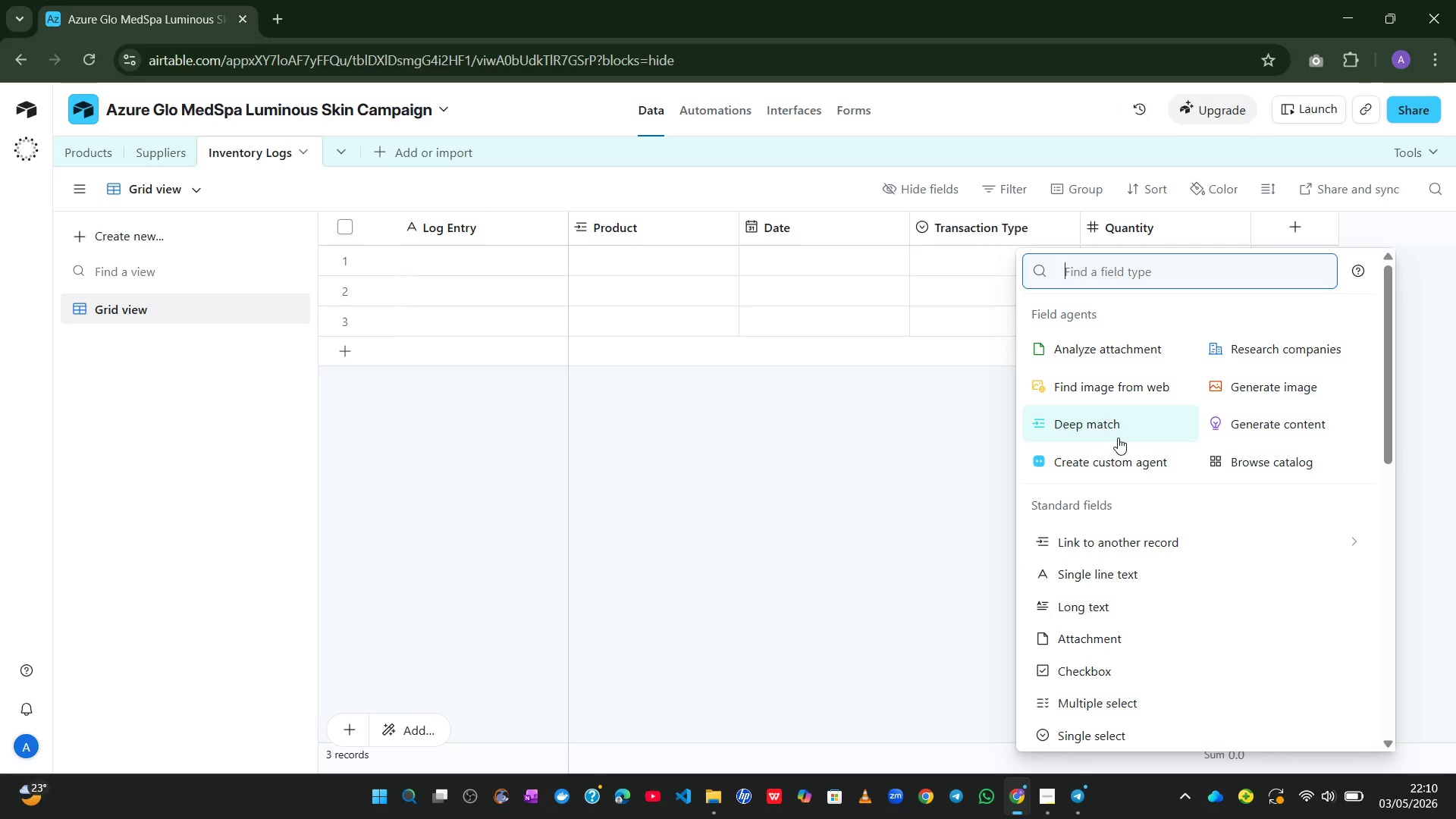 
wait(8.78)
 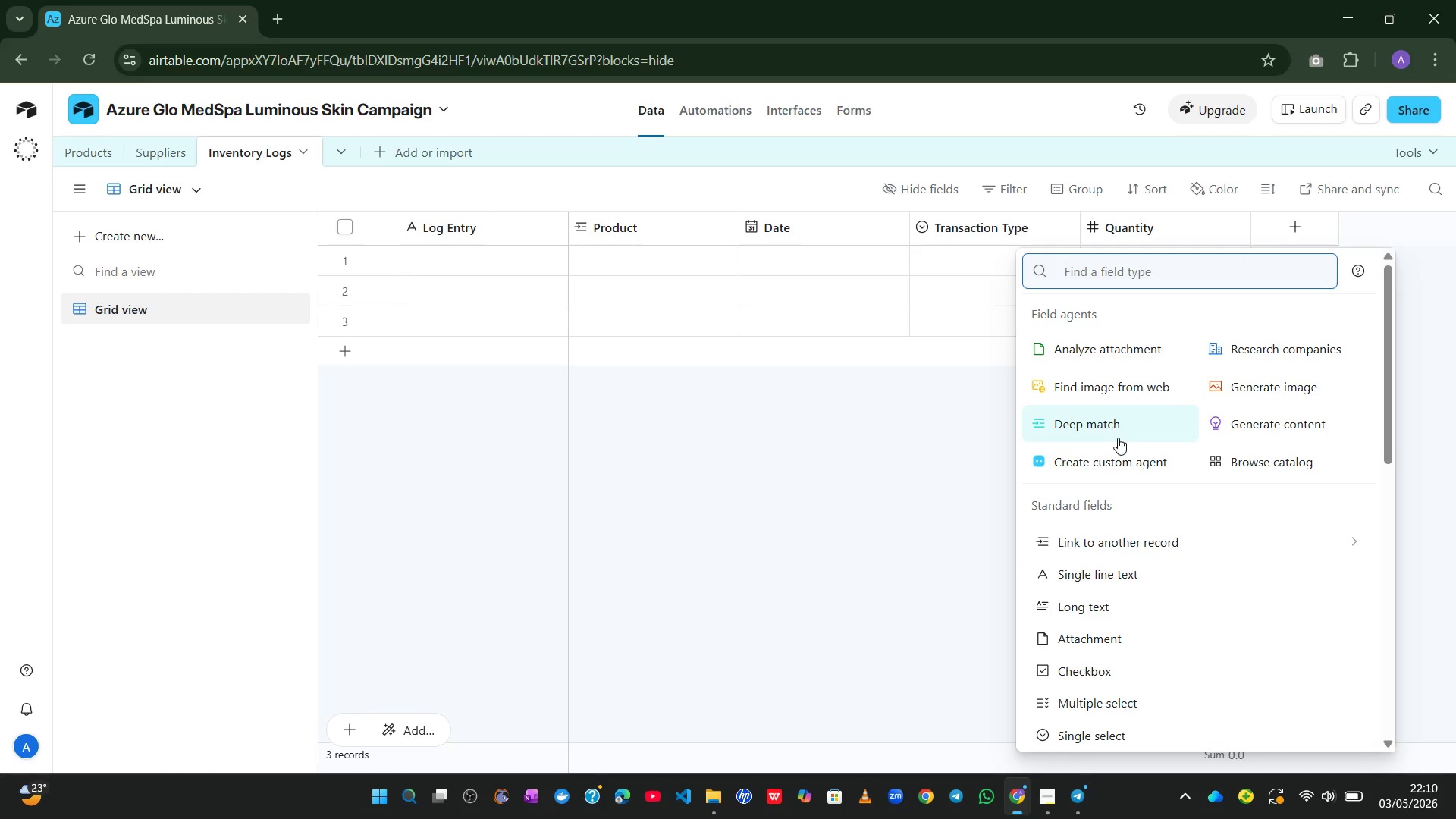 
left_click([1095, 613])
 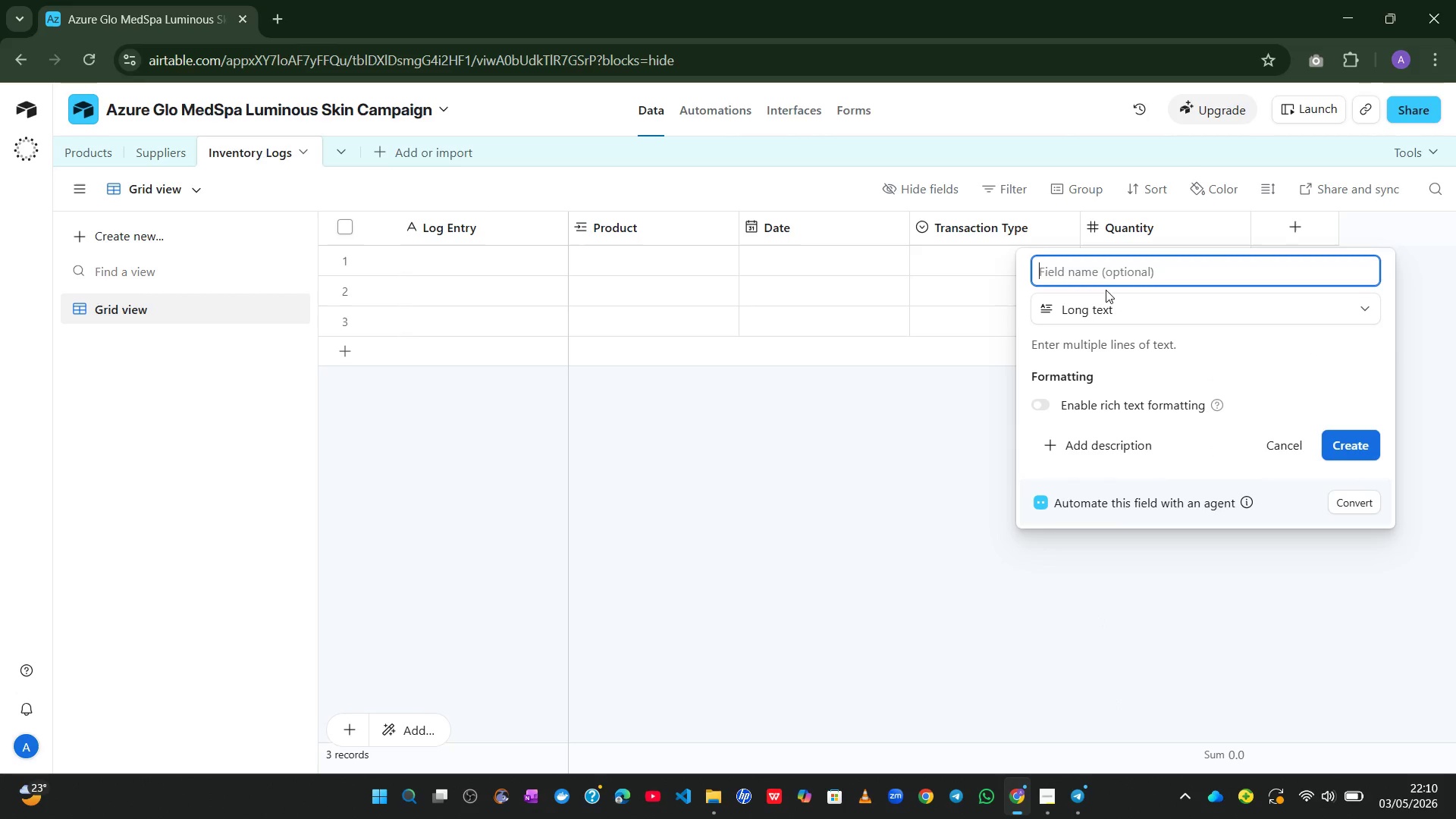 
type(Notes)
 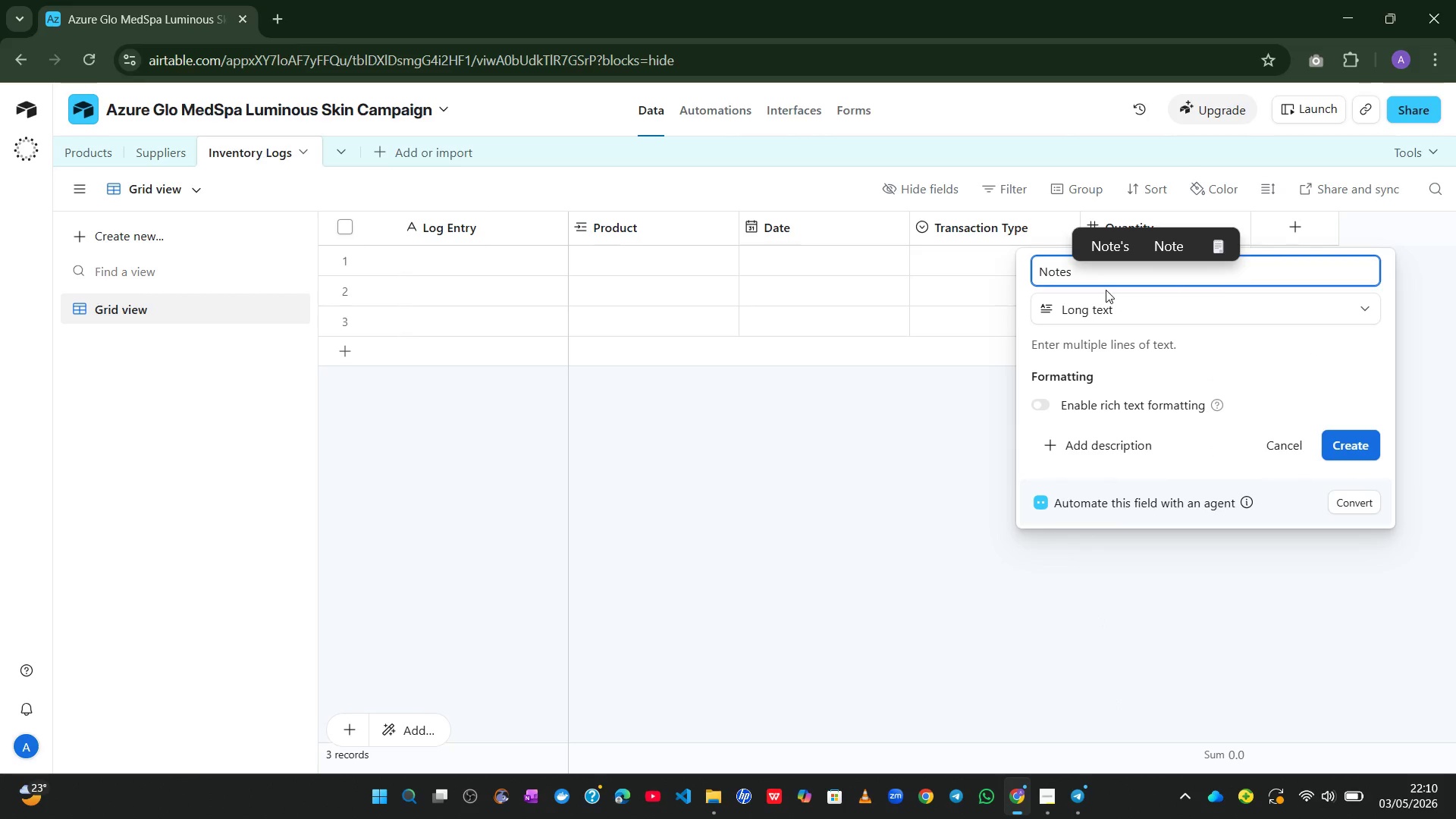 
key(Enter)
 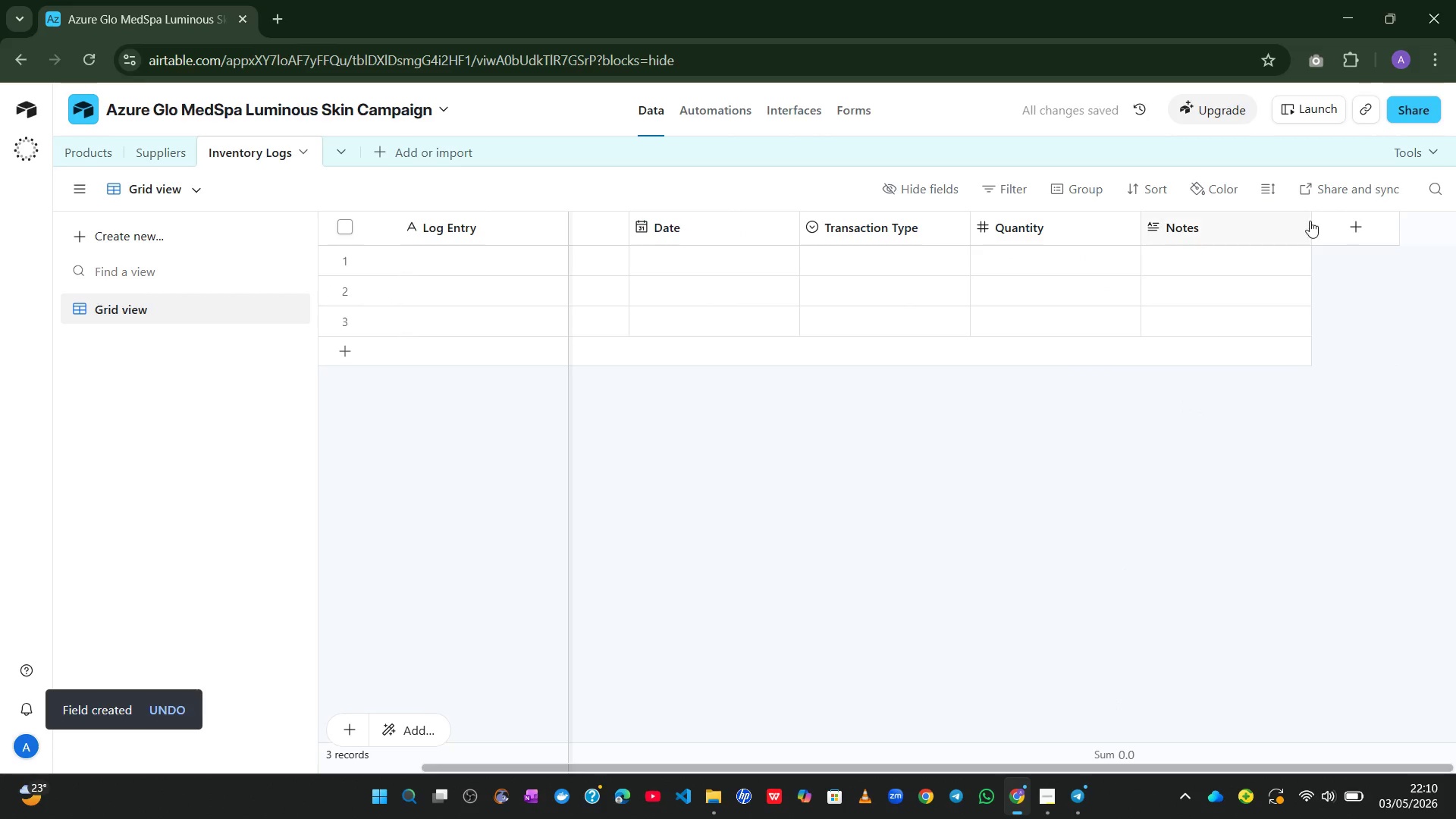 
left_click([1350, 232])
 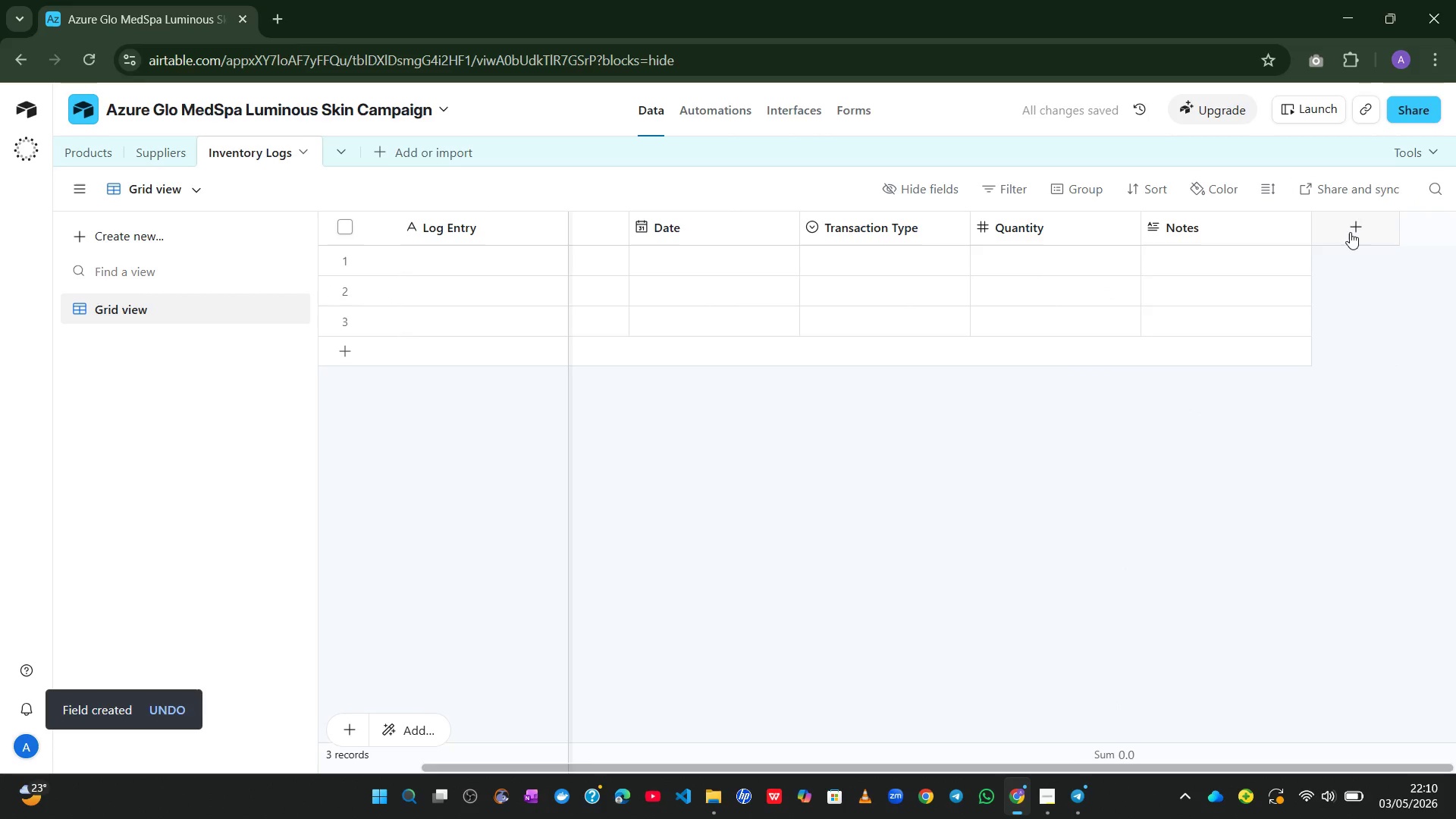 
mouse_move([1335, 239])
 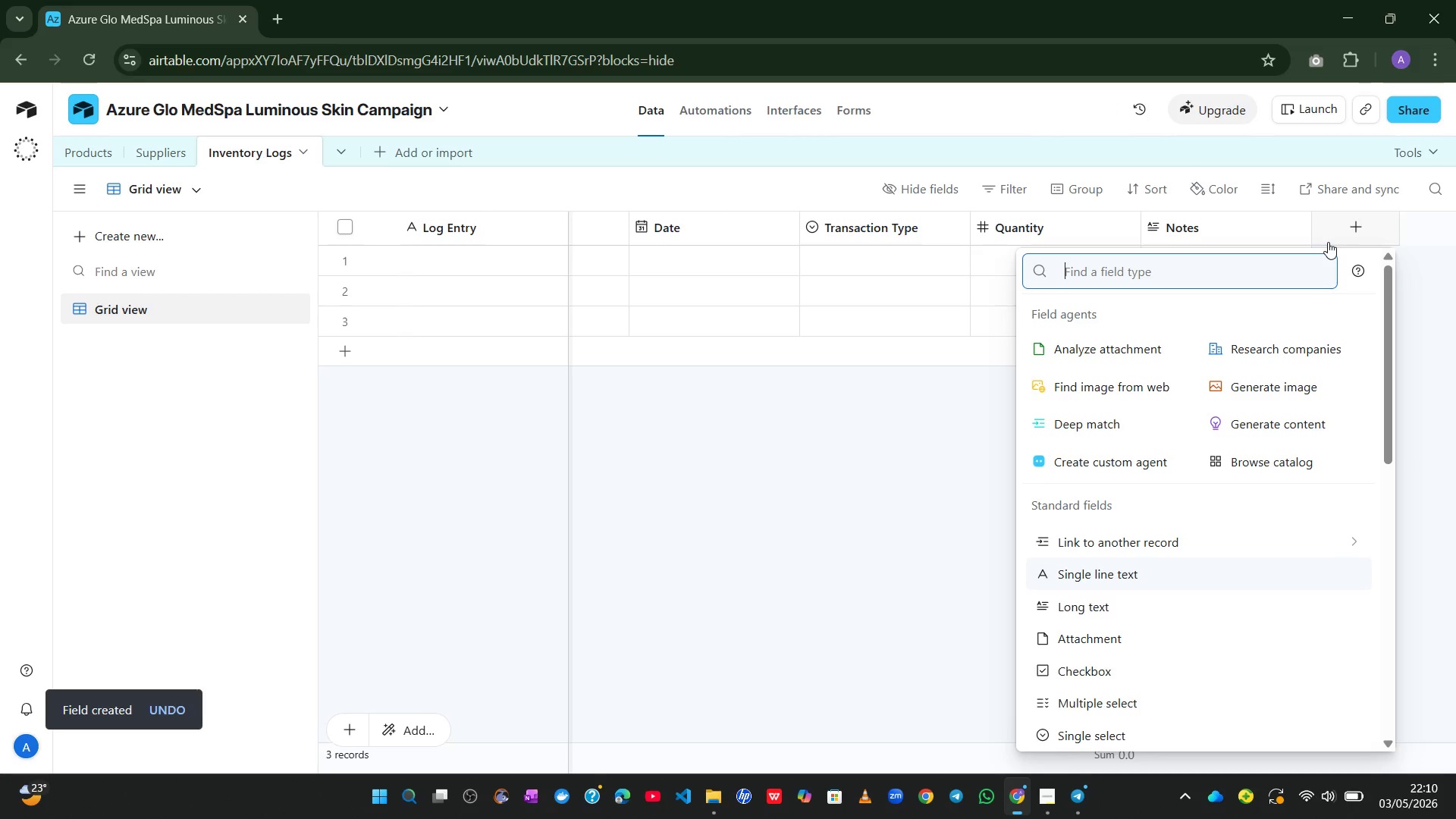 
wait(8.55)
 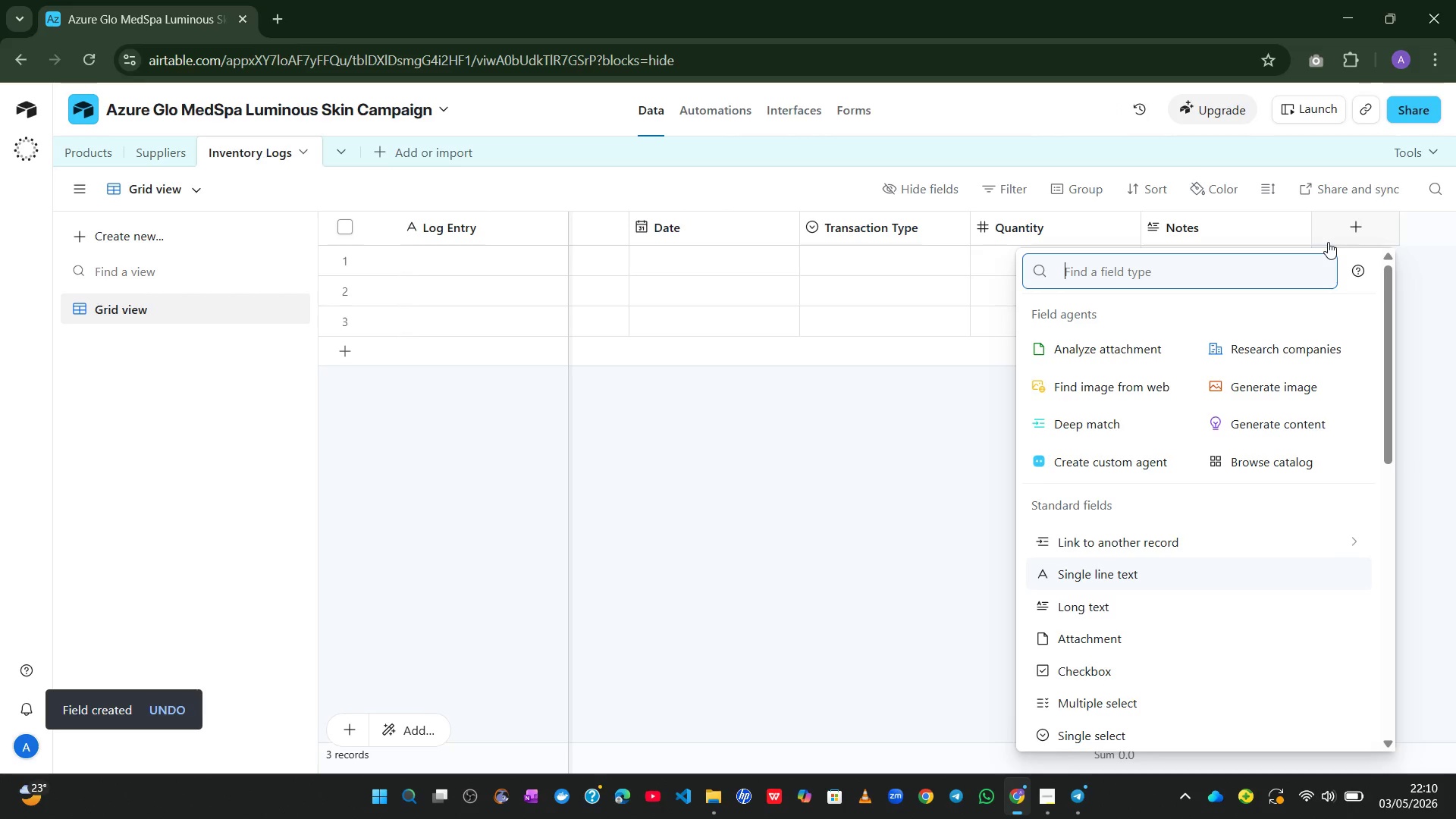 
left_click([1150, 588])
 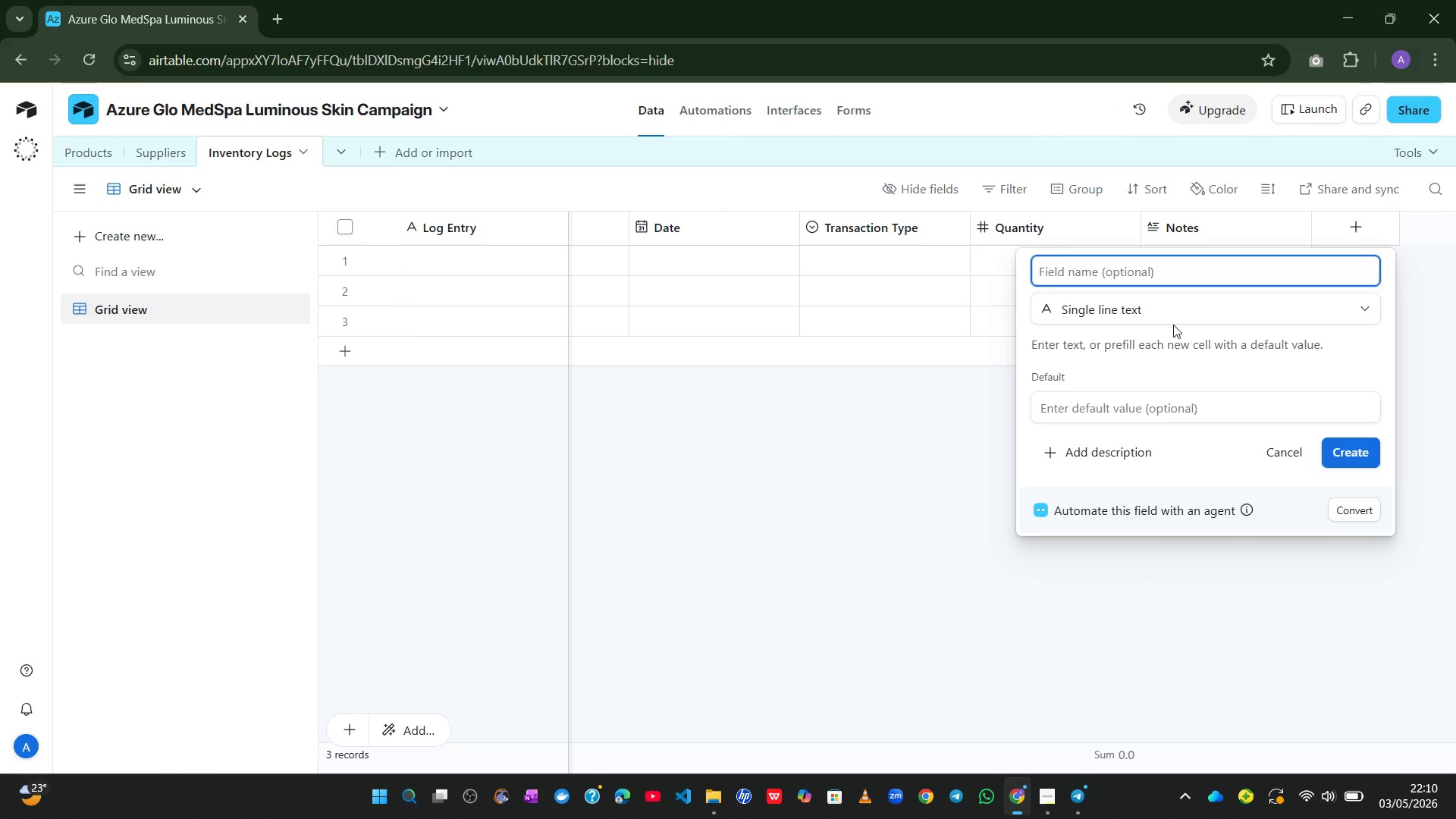 
type(Logged By)
 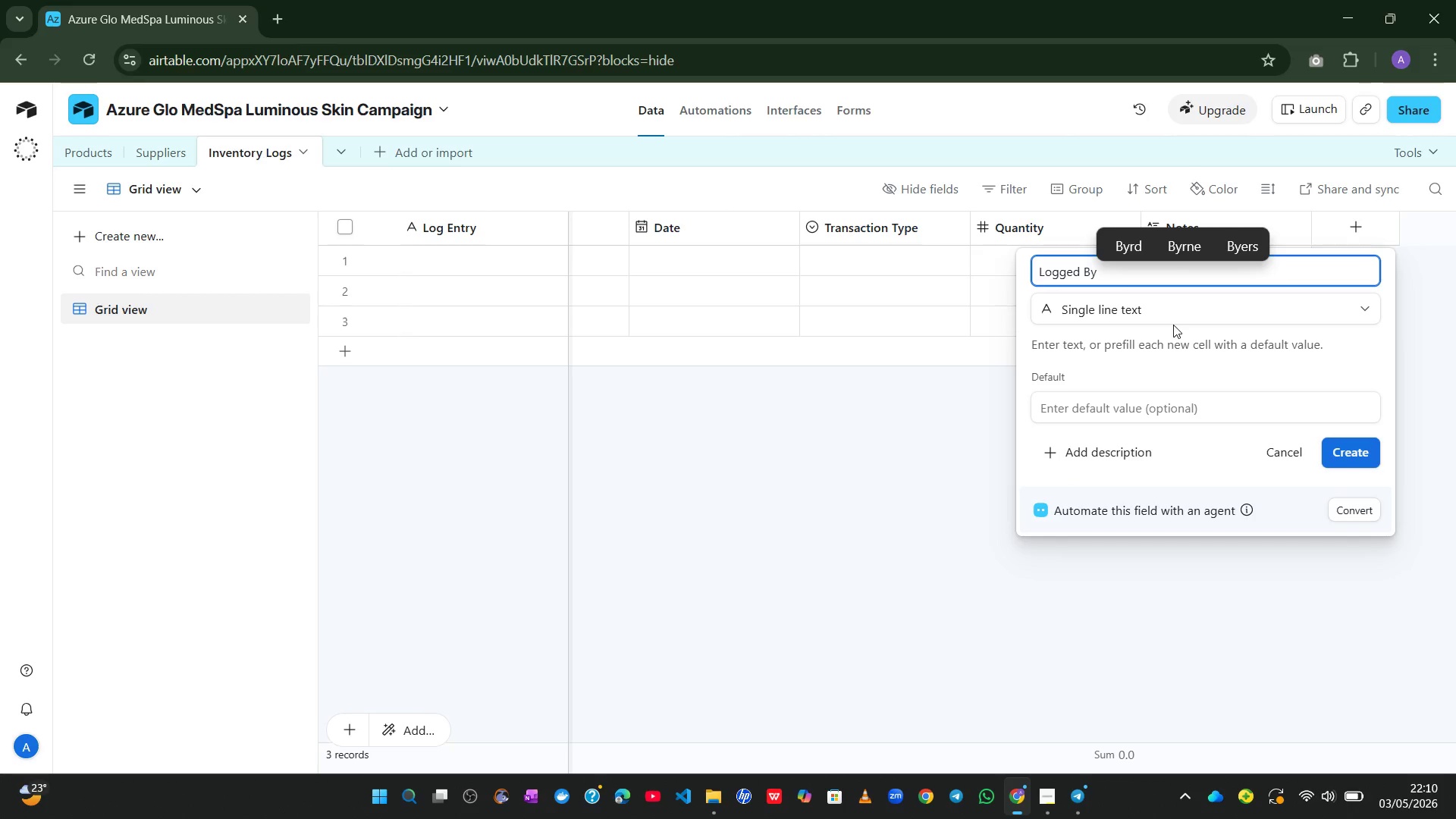 
wait(8.72)
 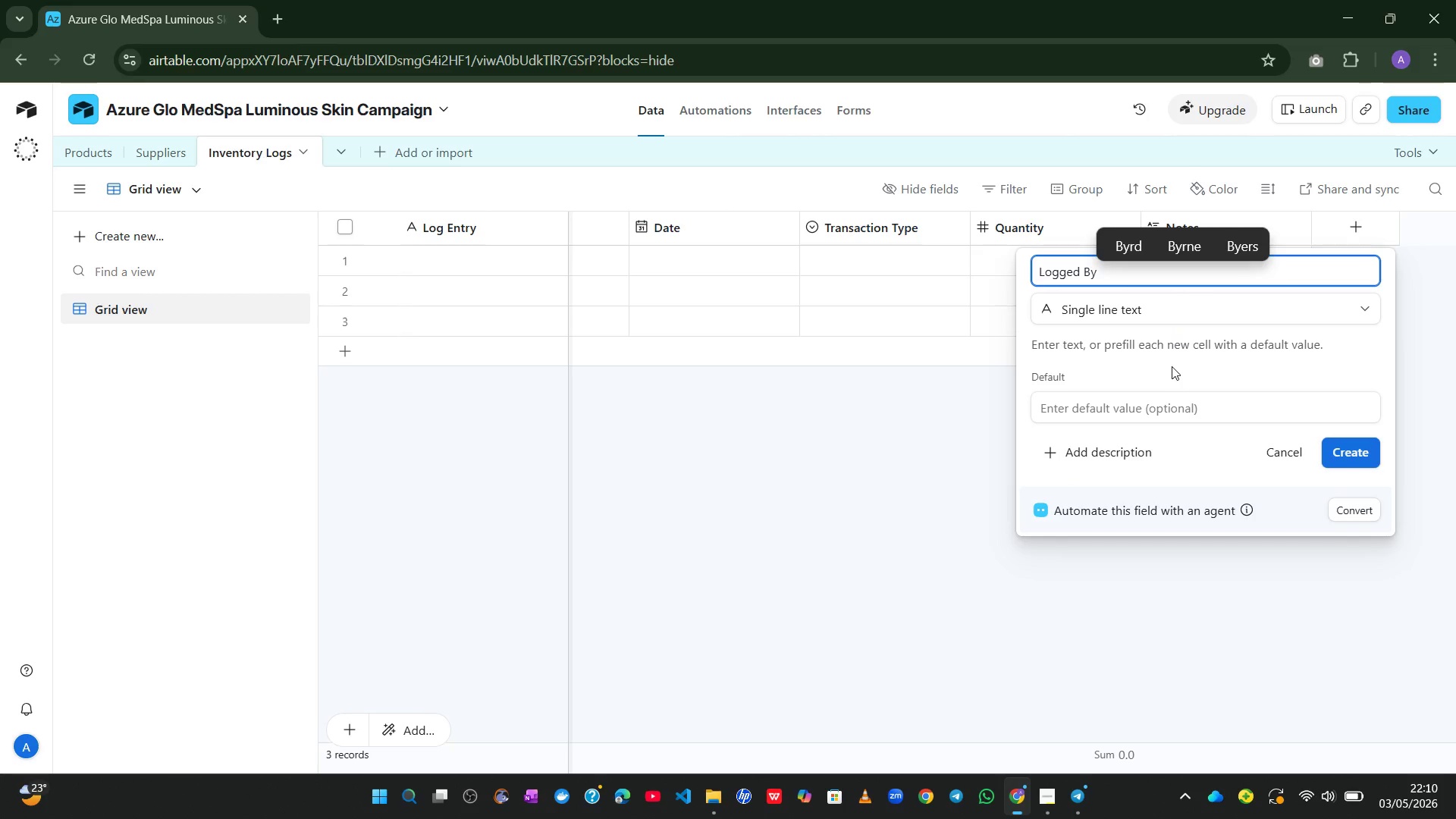 
left_click([1345, 459])
 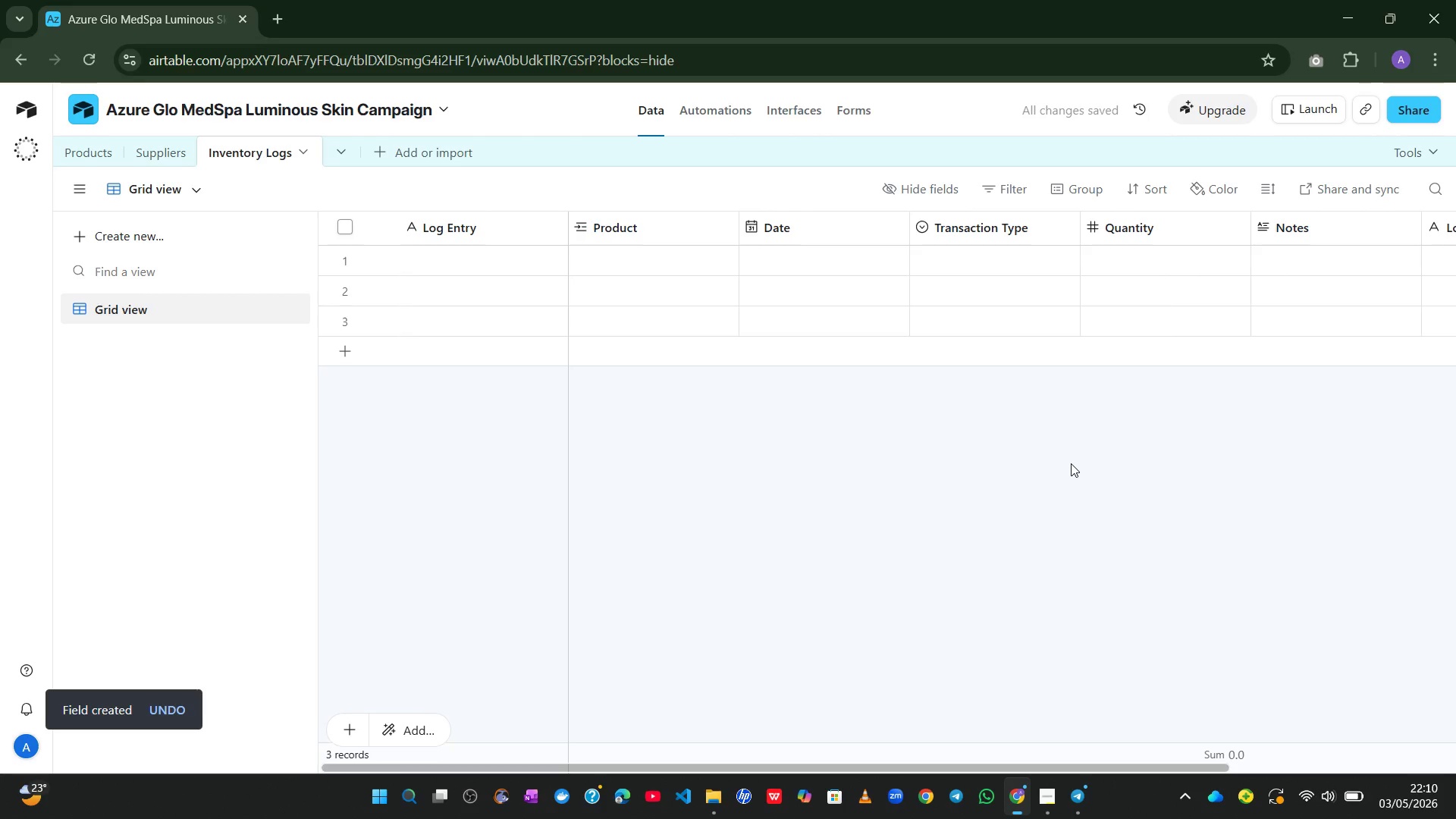 
wait(10.81)
 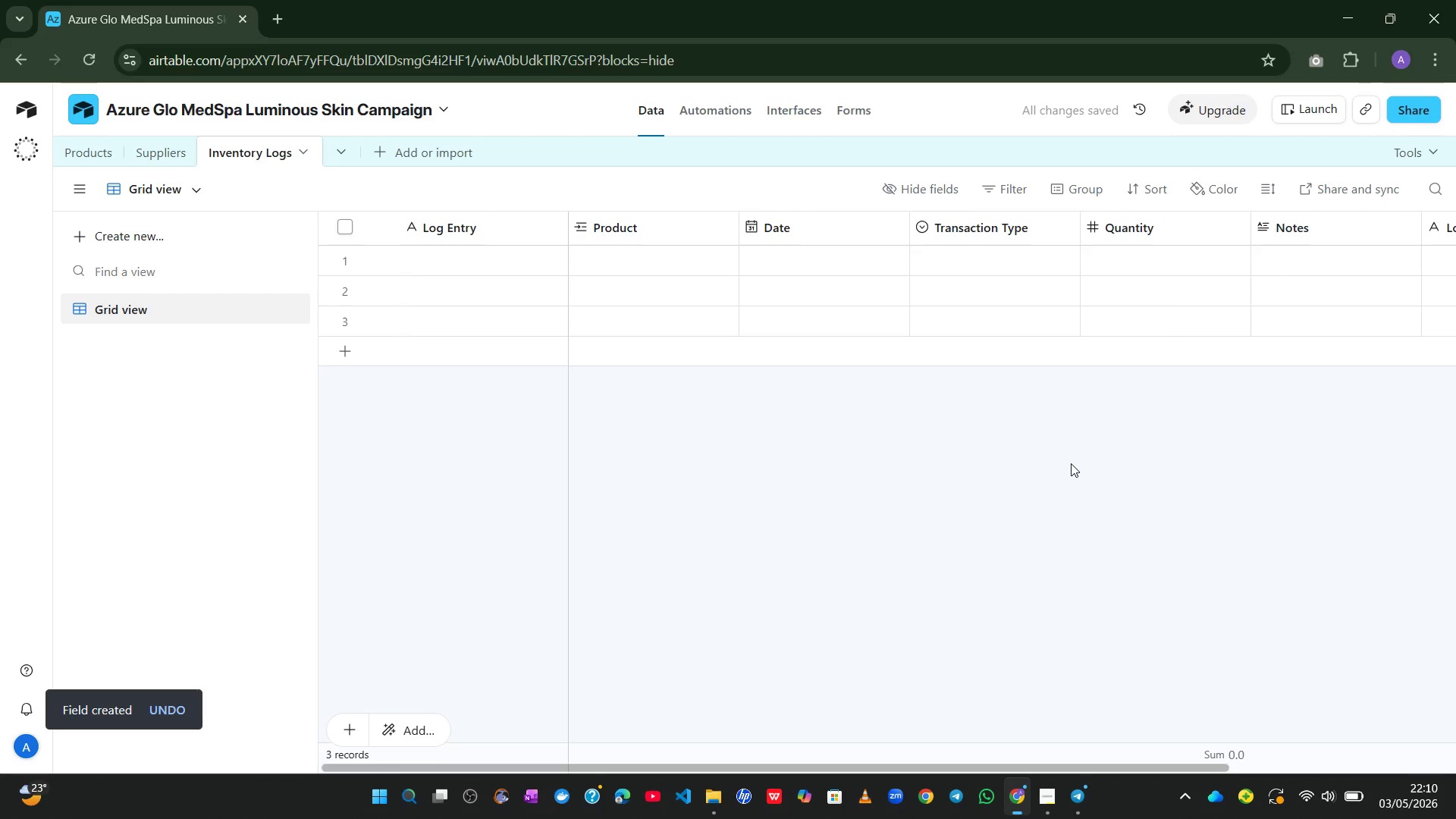 
left_click([442, 268])
 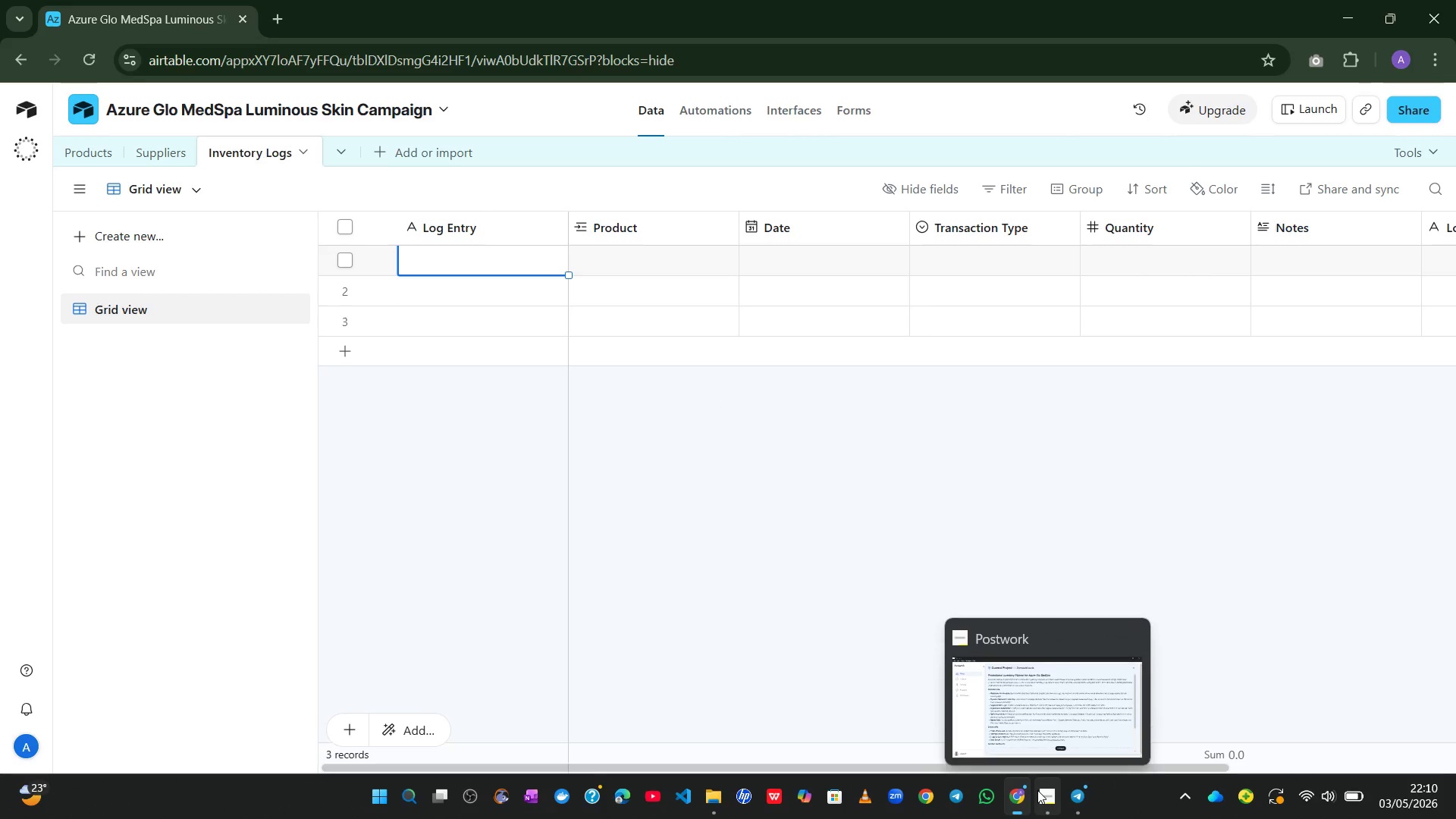 
left_click([1065, 675])
 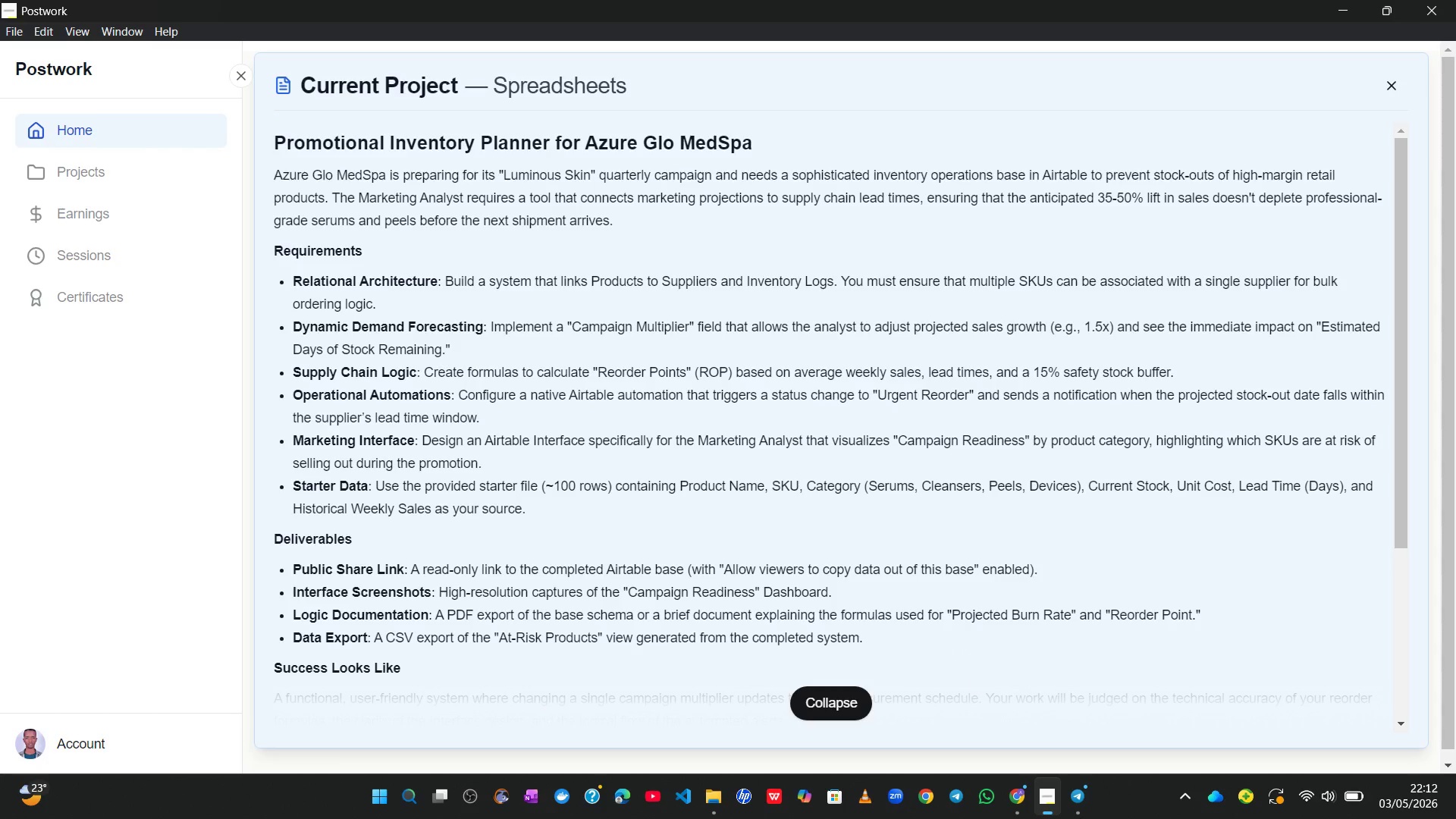 
wait(102.5)
 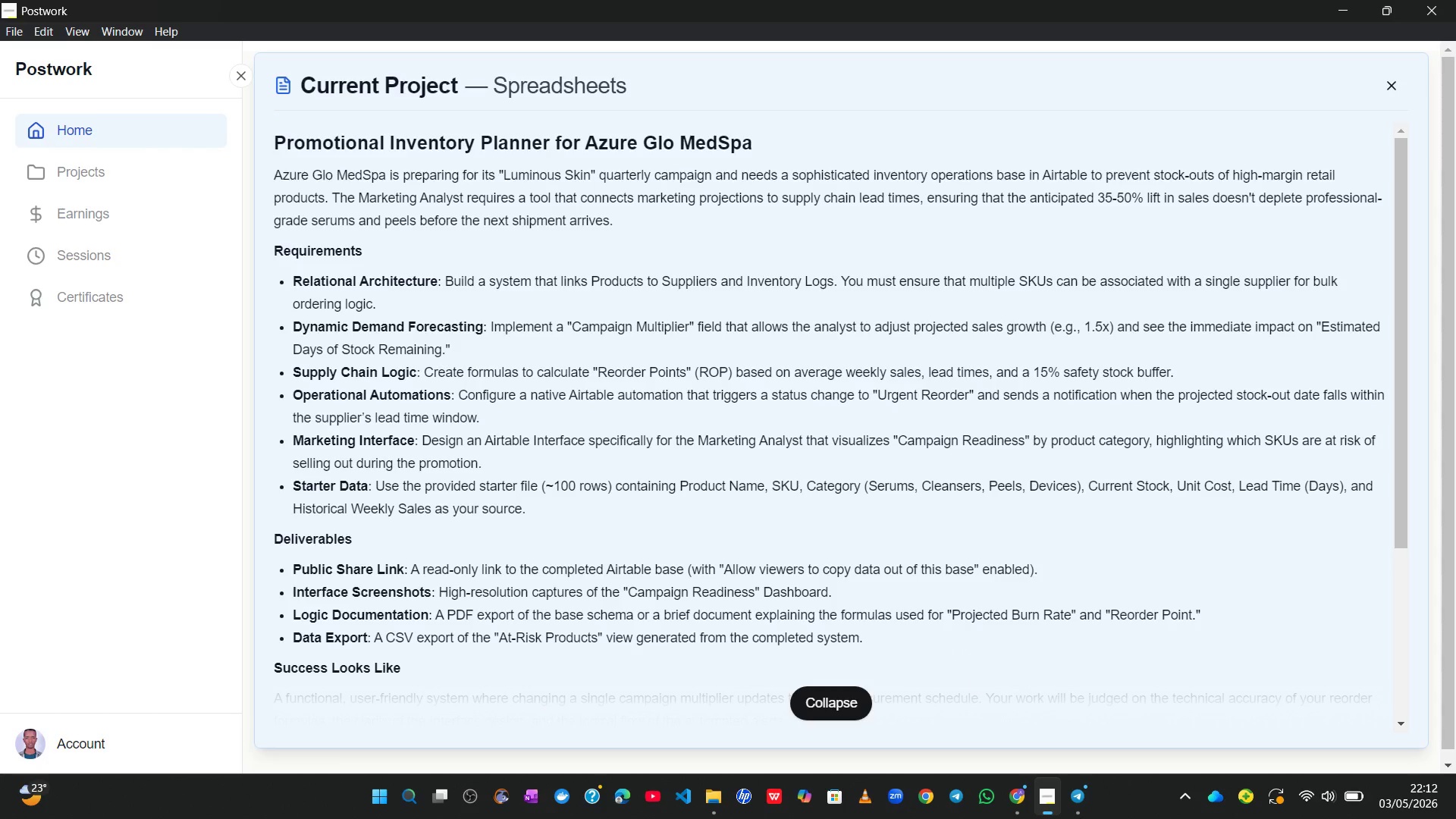 
left_click([1039, 712])
 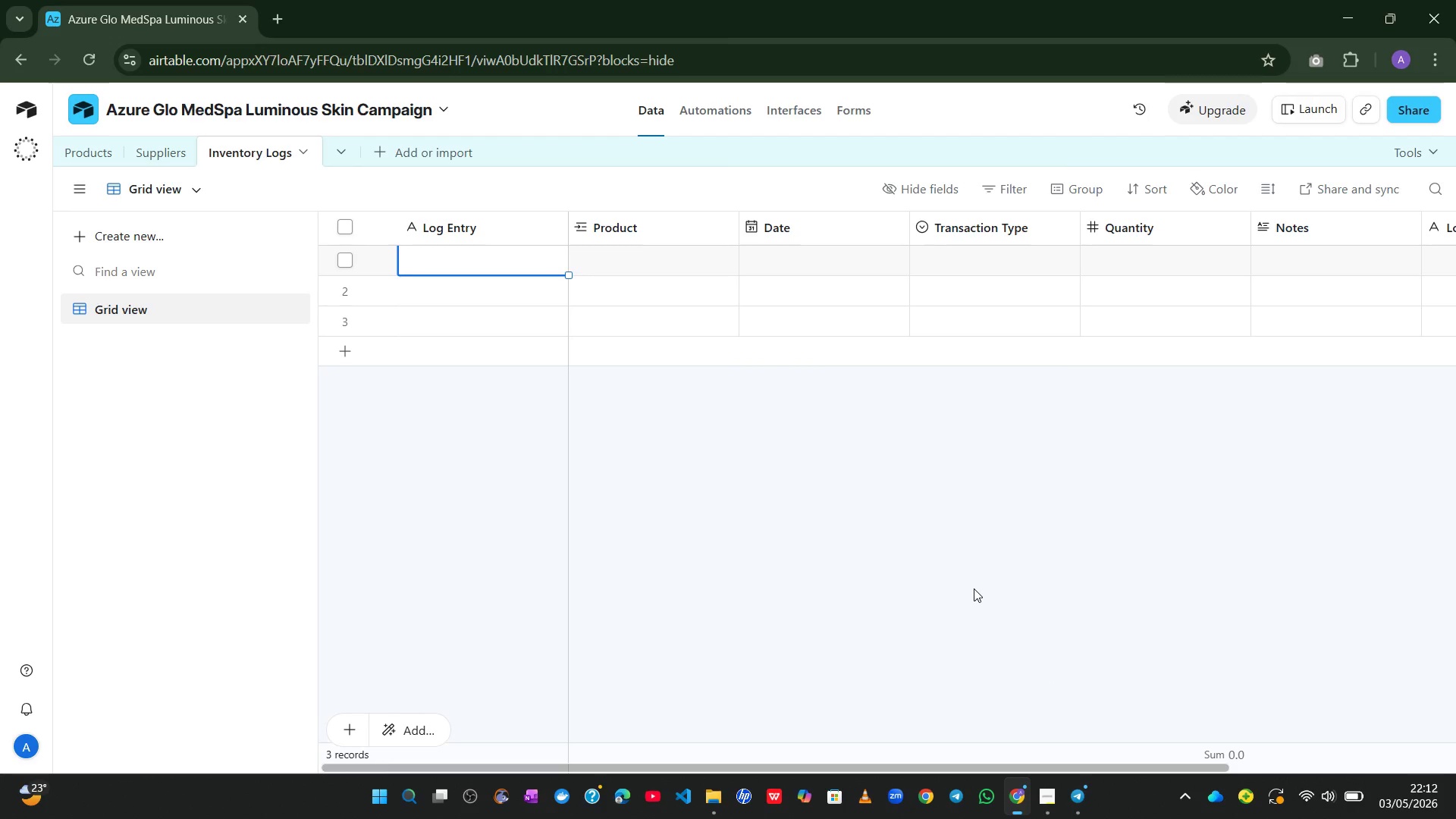 
wait(9.56)
 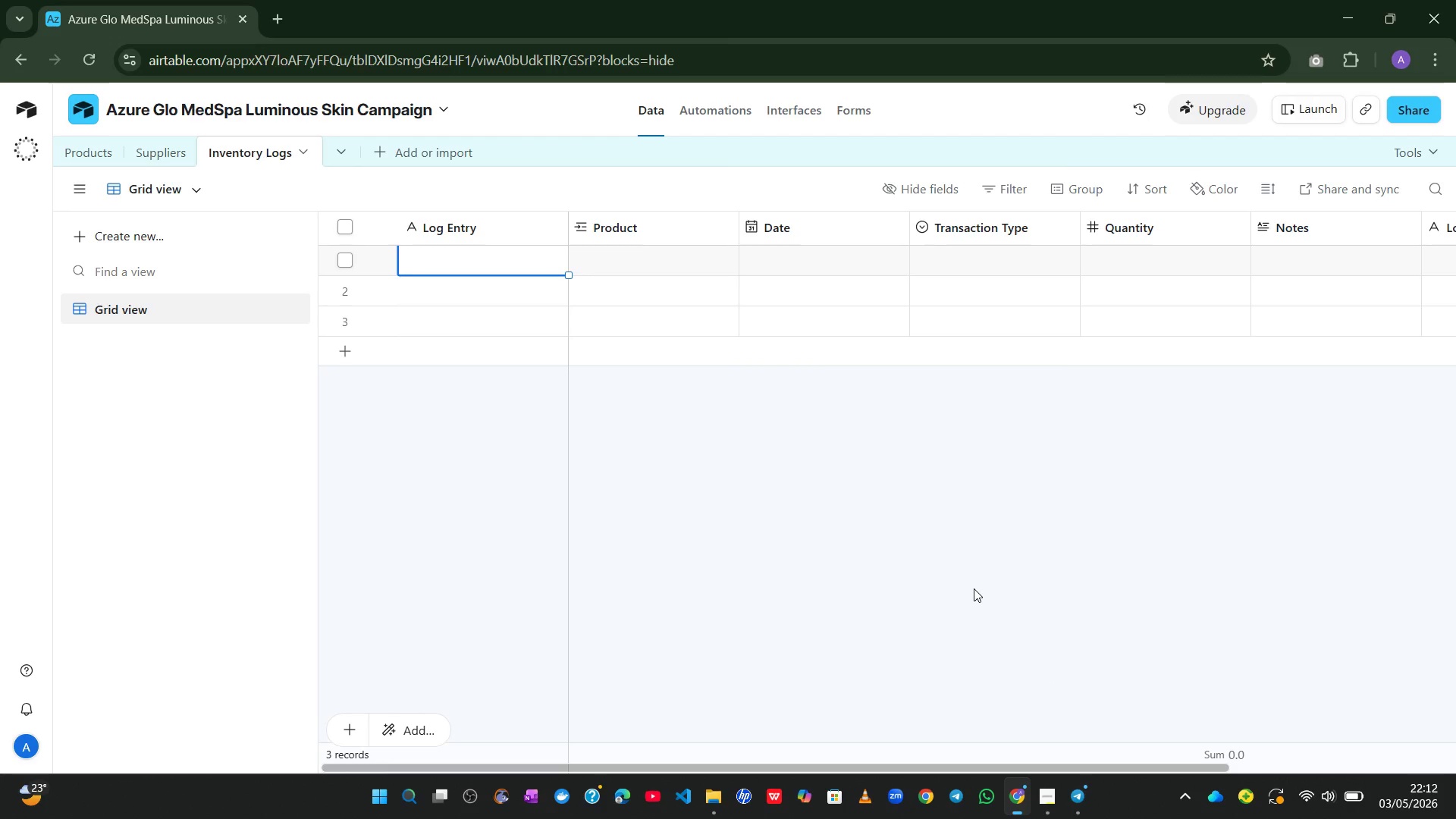 
left_click([479, 262])
 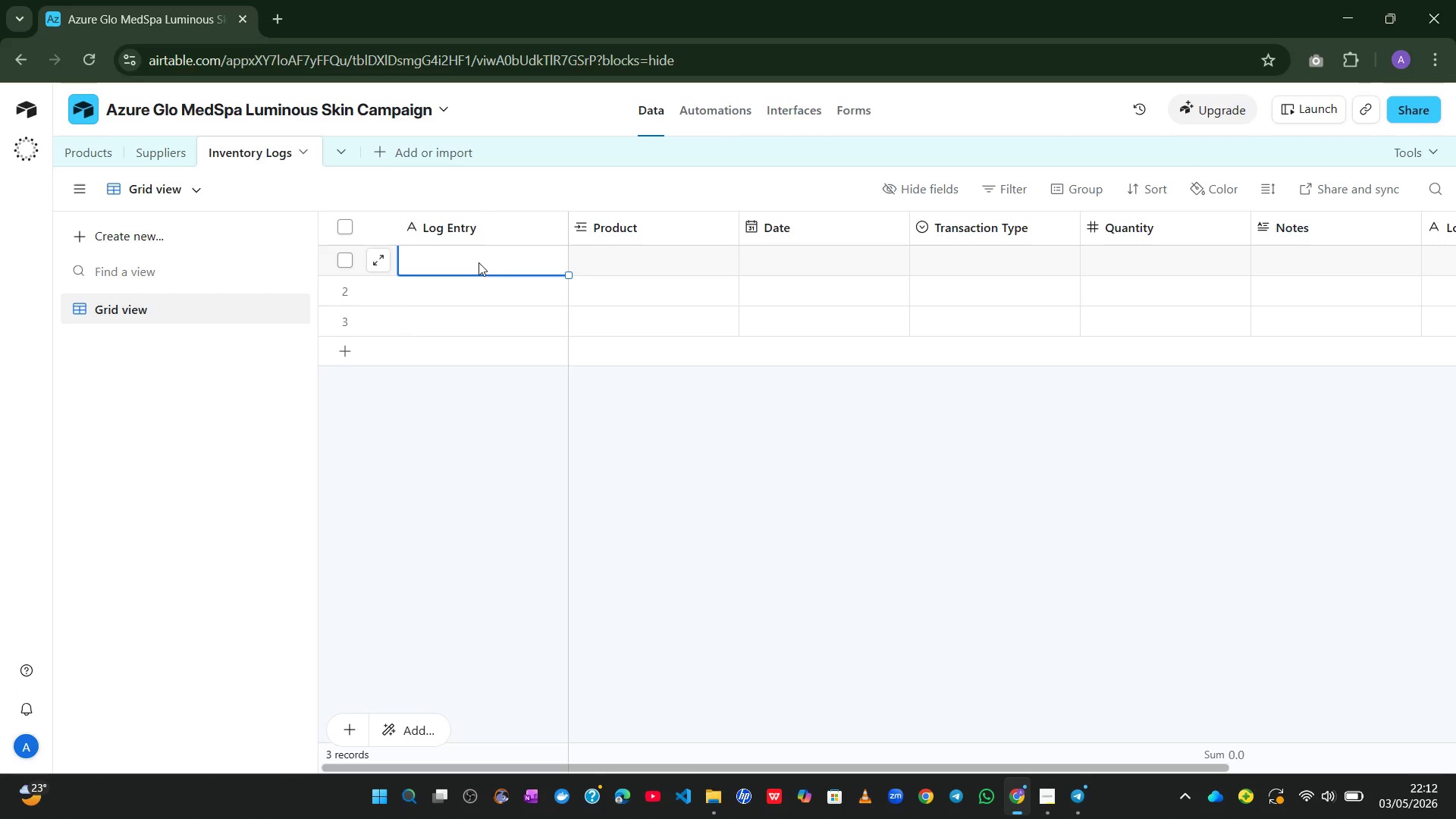 
double_click([479, 262])
 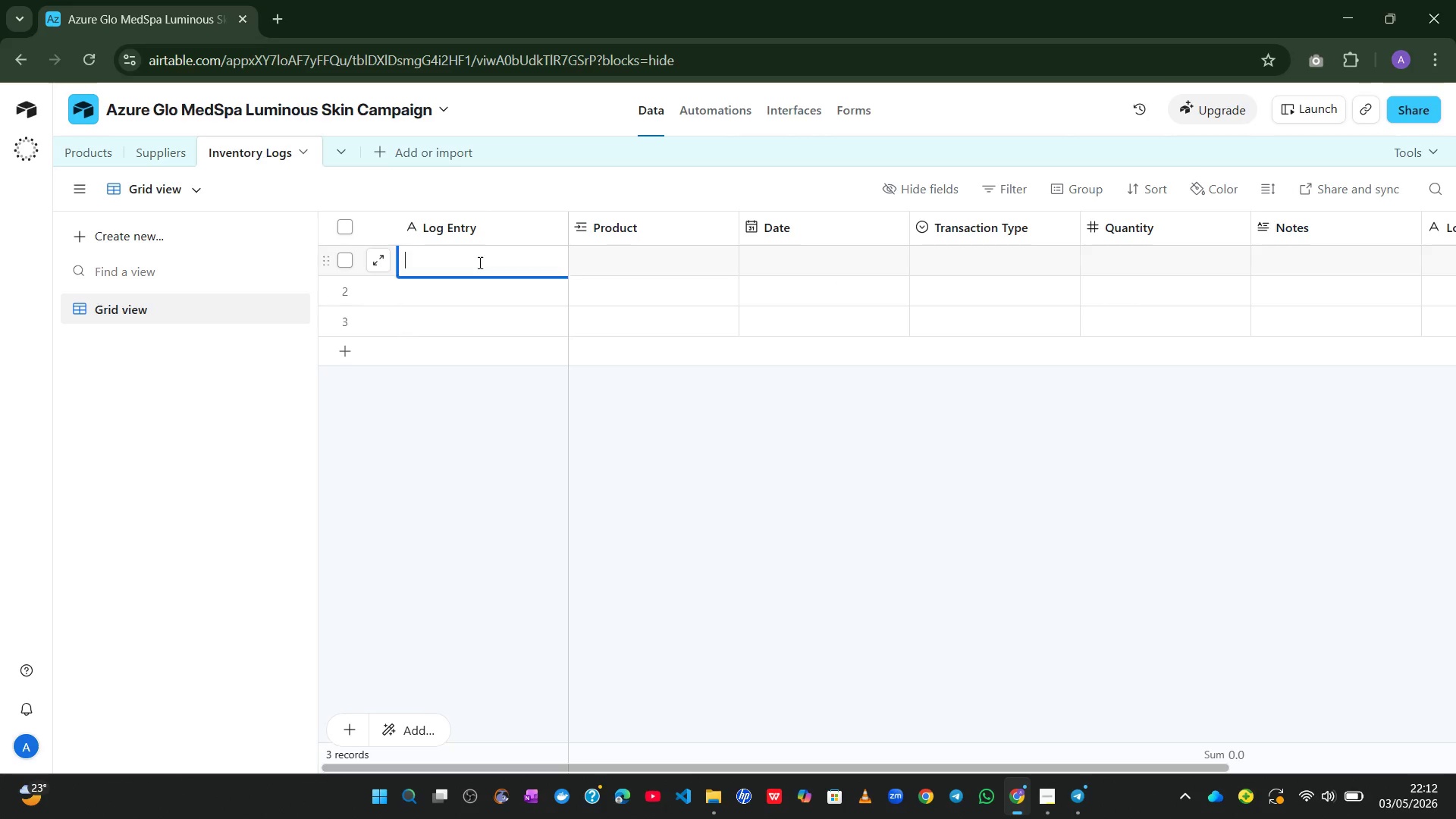 
triple_click([479, 262])
 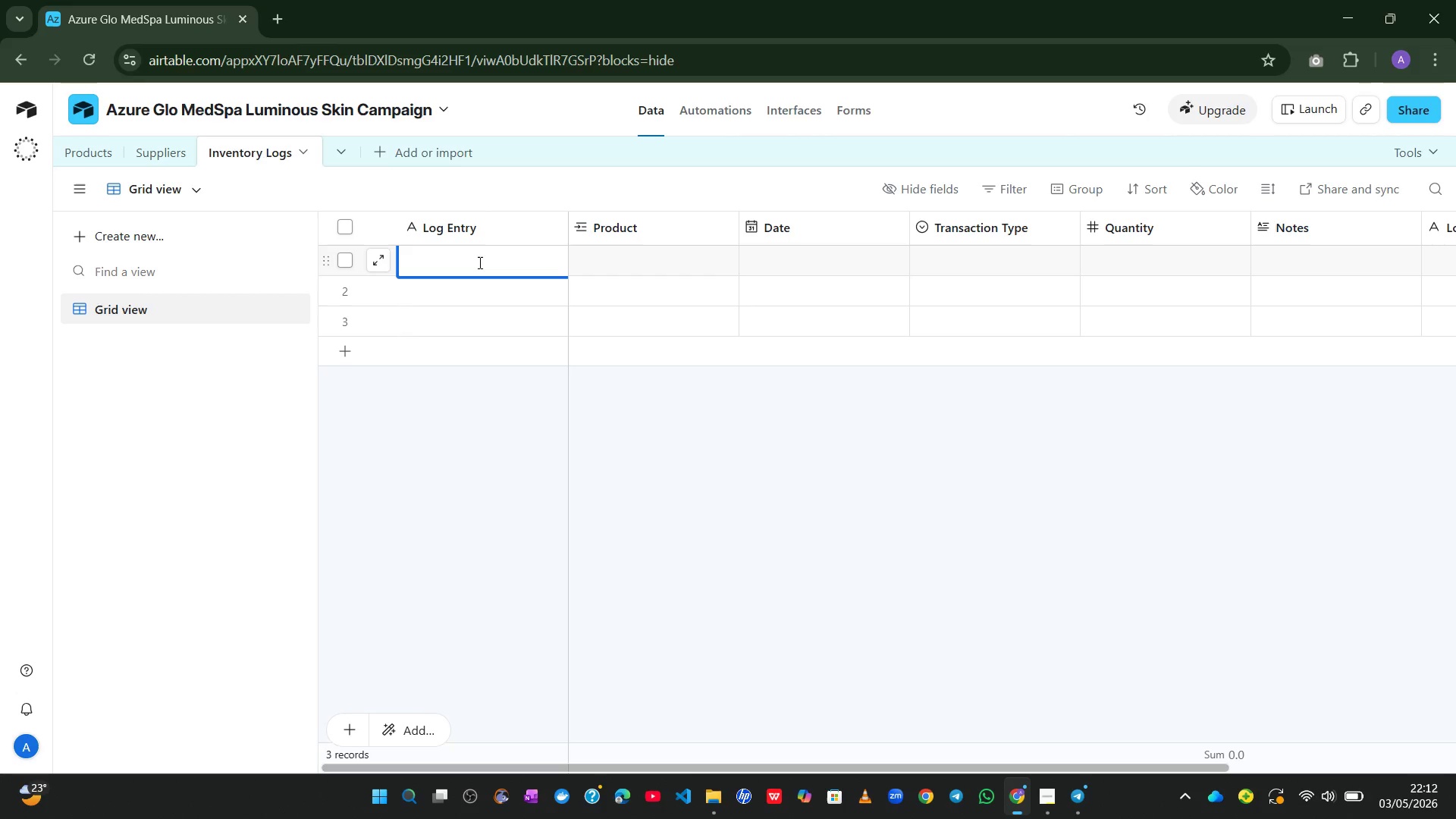 
type(Initial Stoxk )
key(Backspace)
key(Backspace)
key(Backspace)
type(x)
key(Backspace)
type(ck Count)
 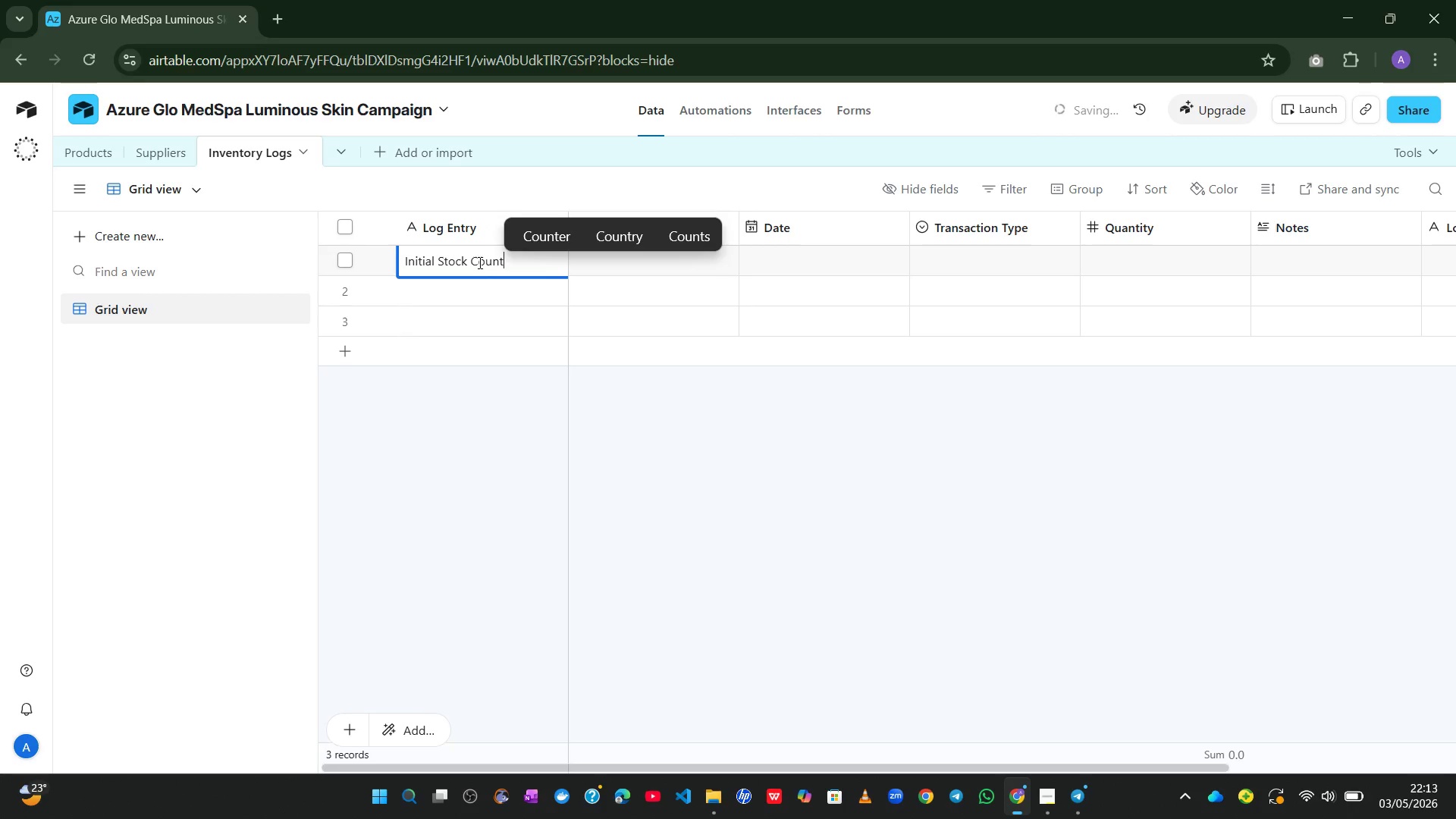 
key(Enter)
 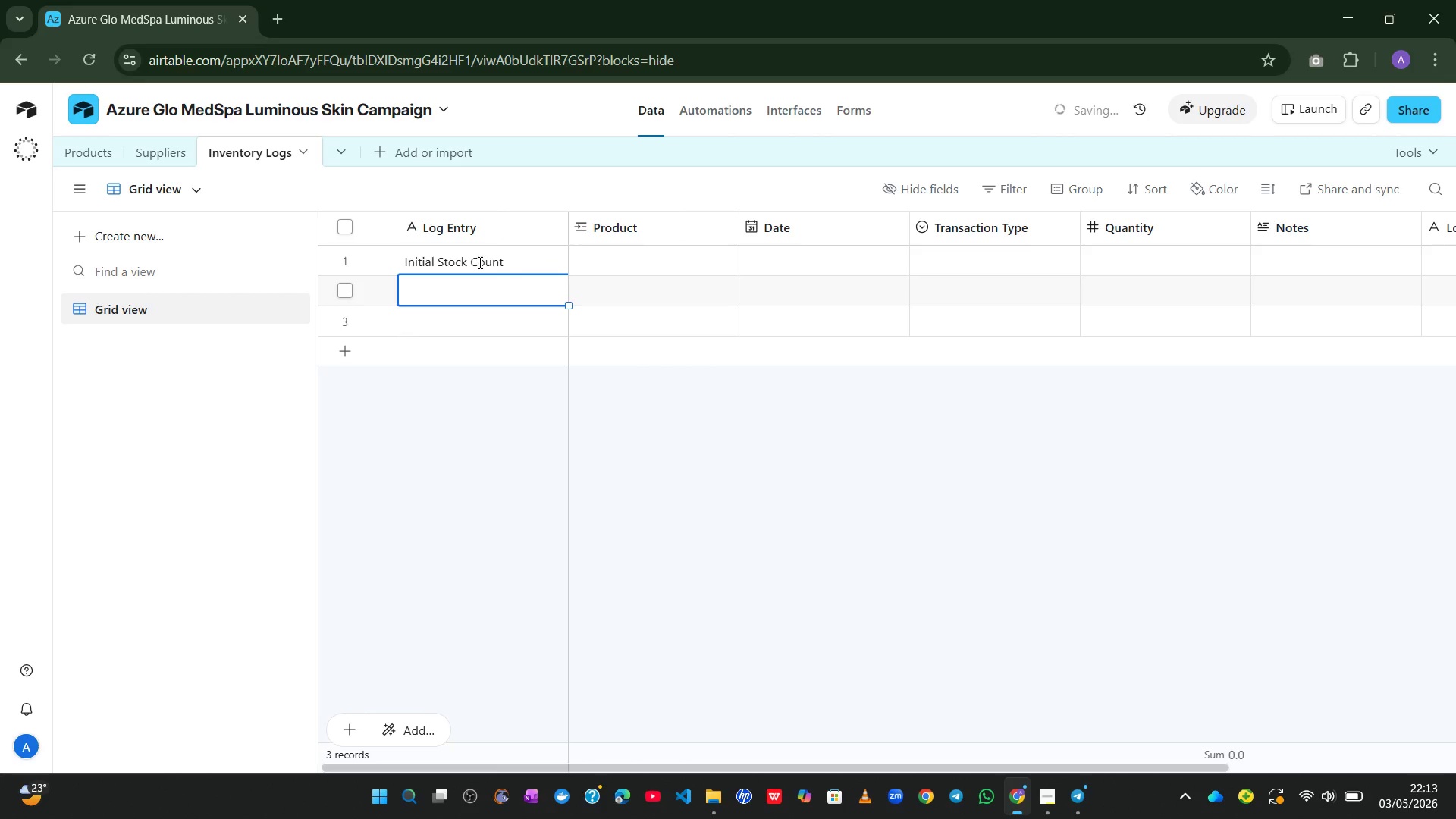 
left_click([612, 256])
 